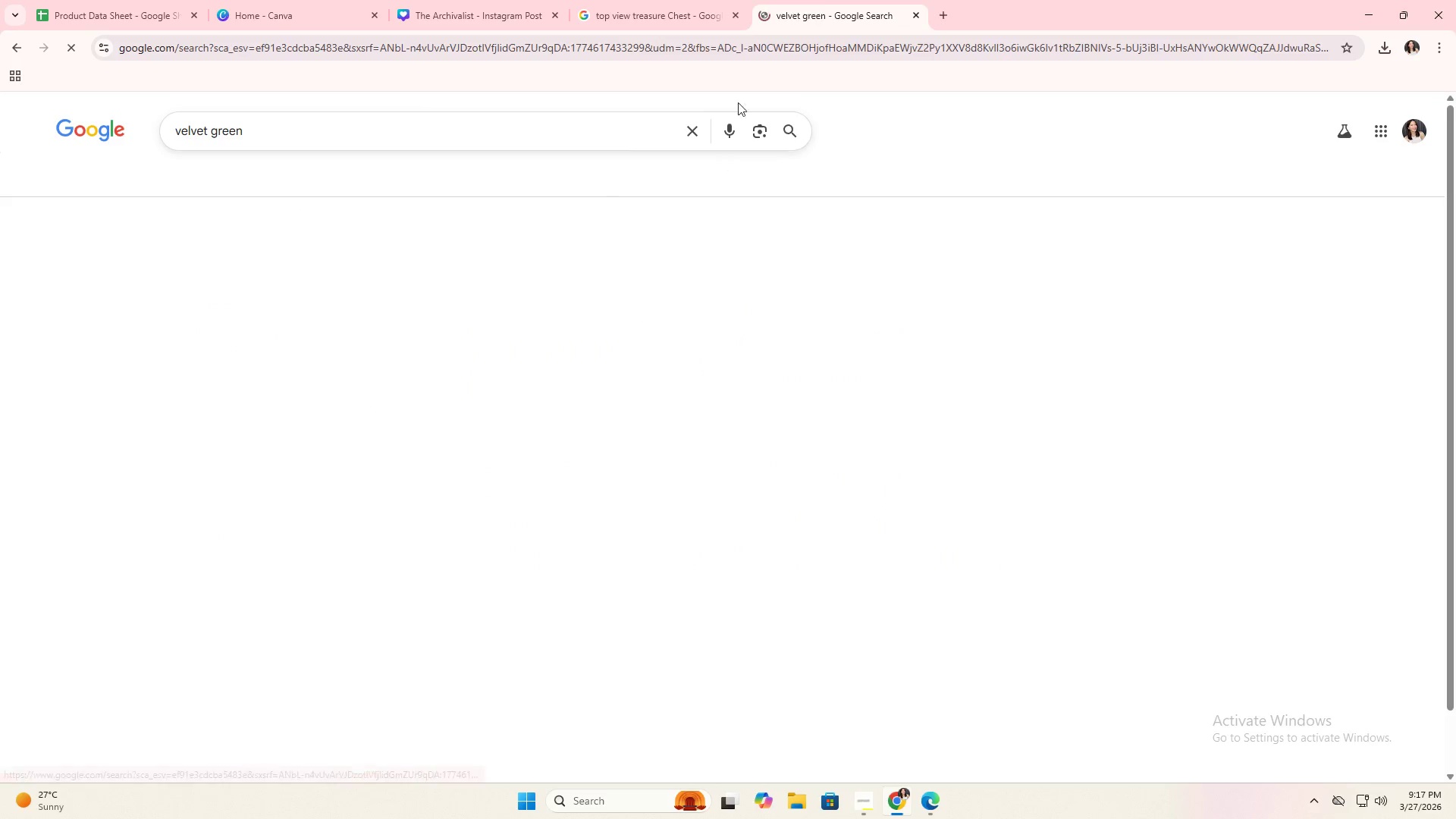 
left_click([676, 0])
 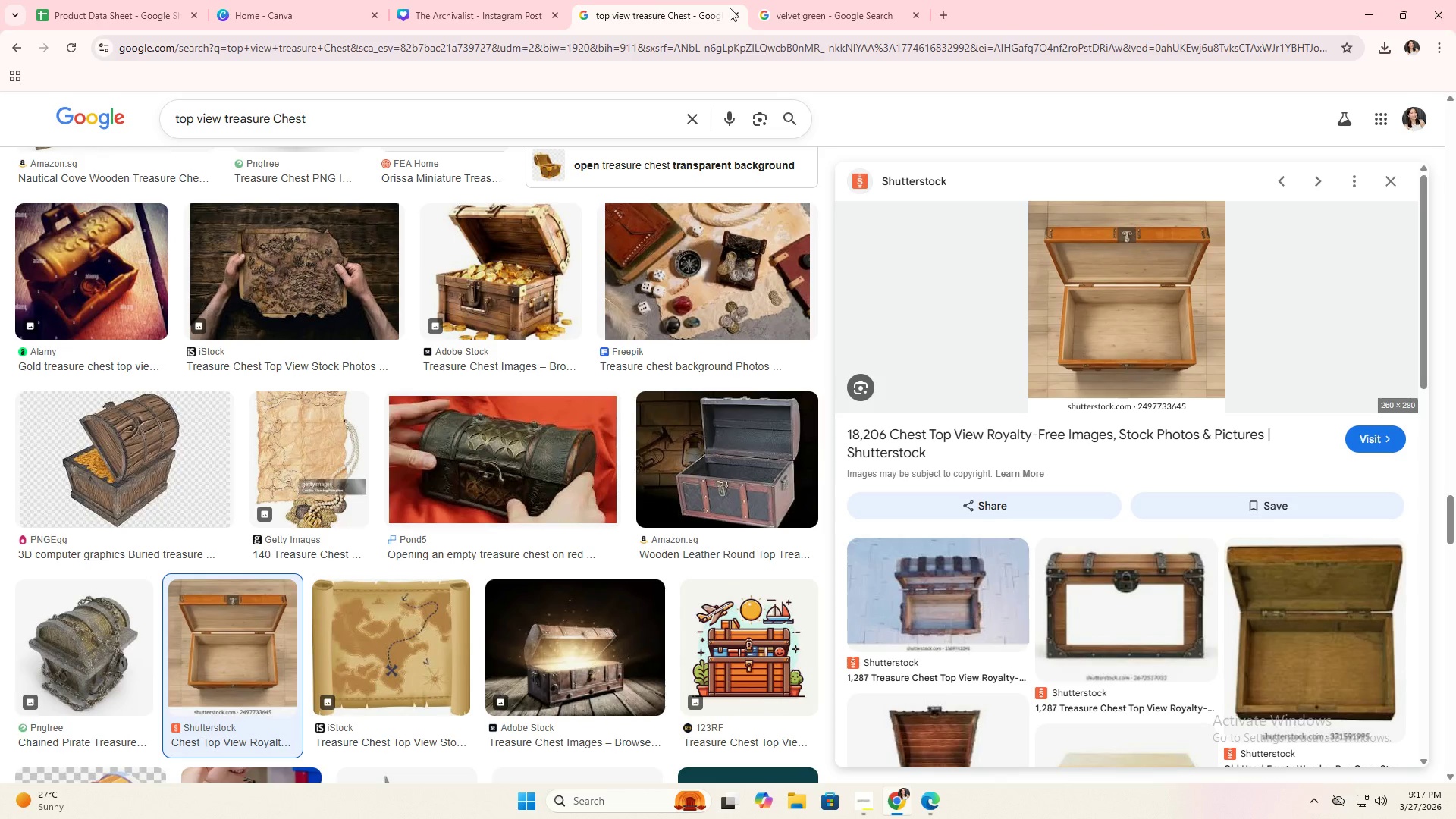 
left_click([732, 10])
 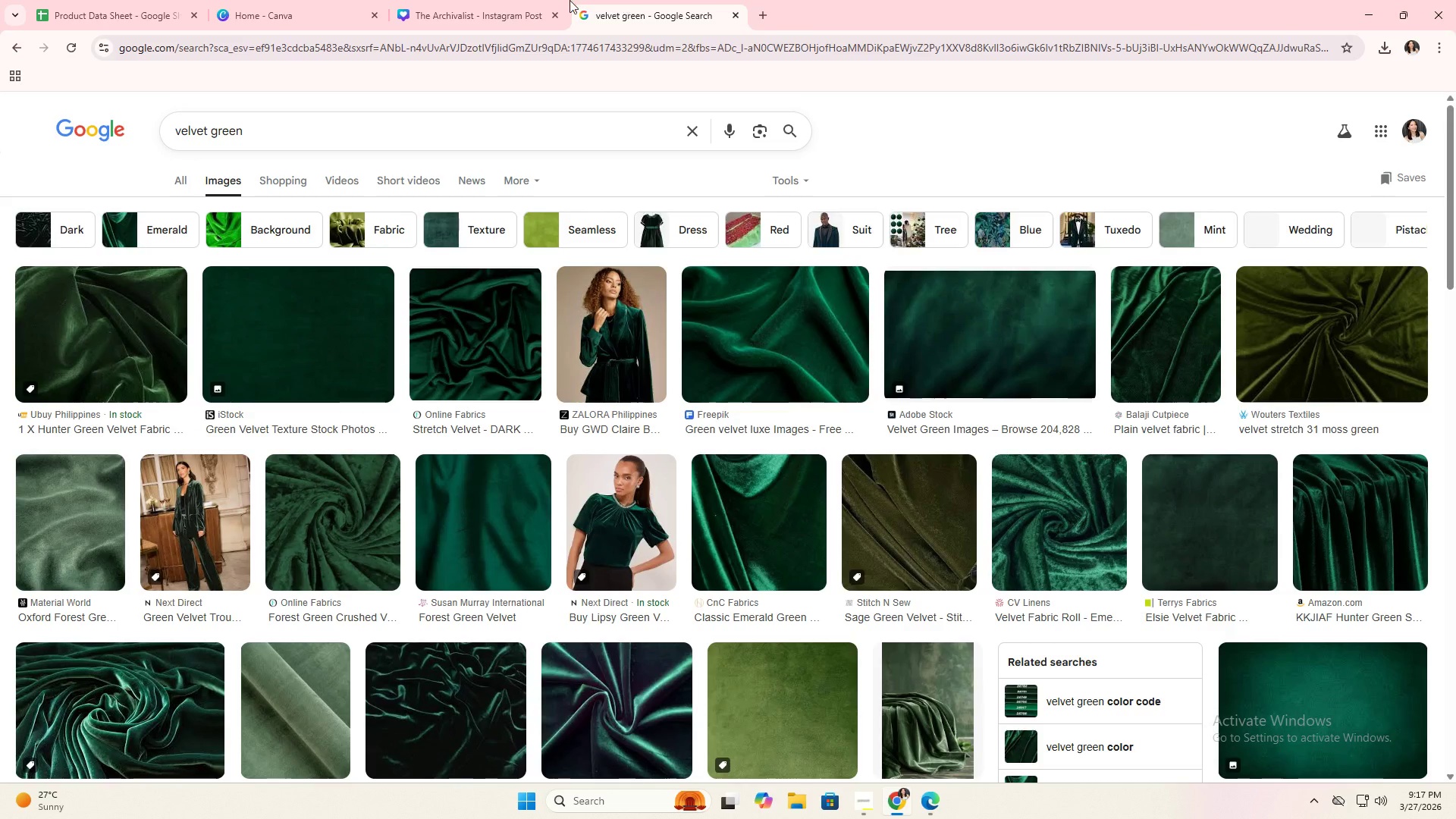 
left_click([535, 0])
 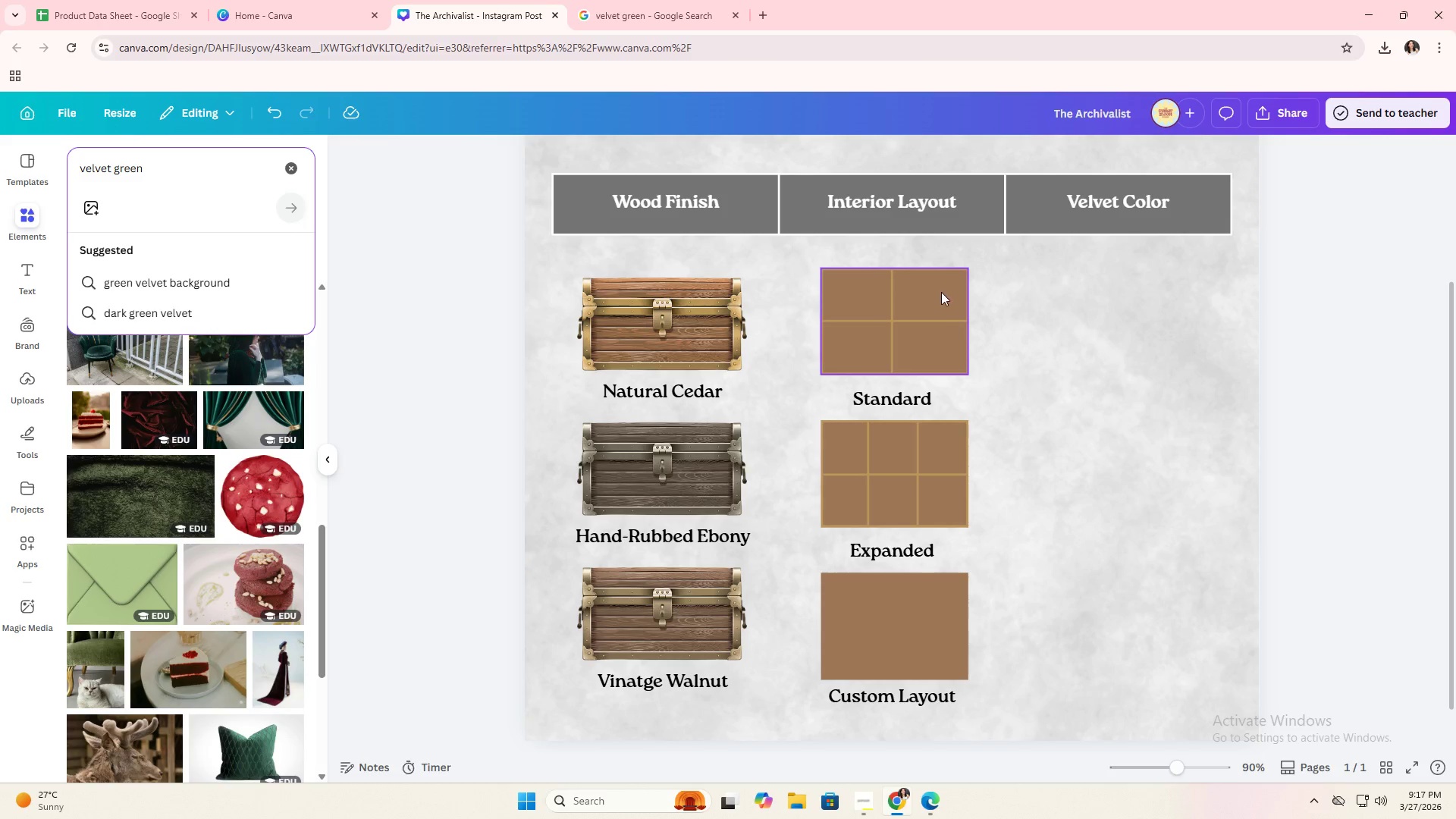 
left_click([944, 287])
 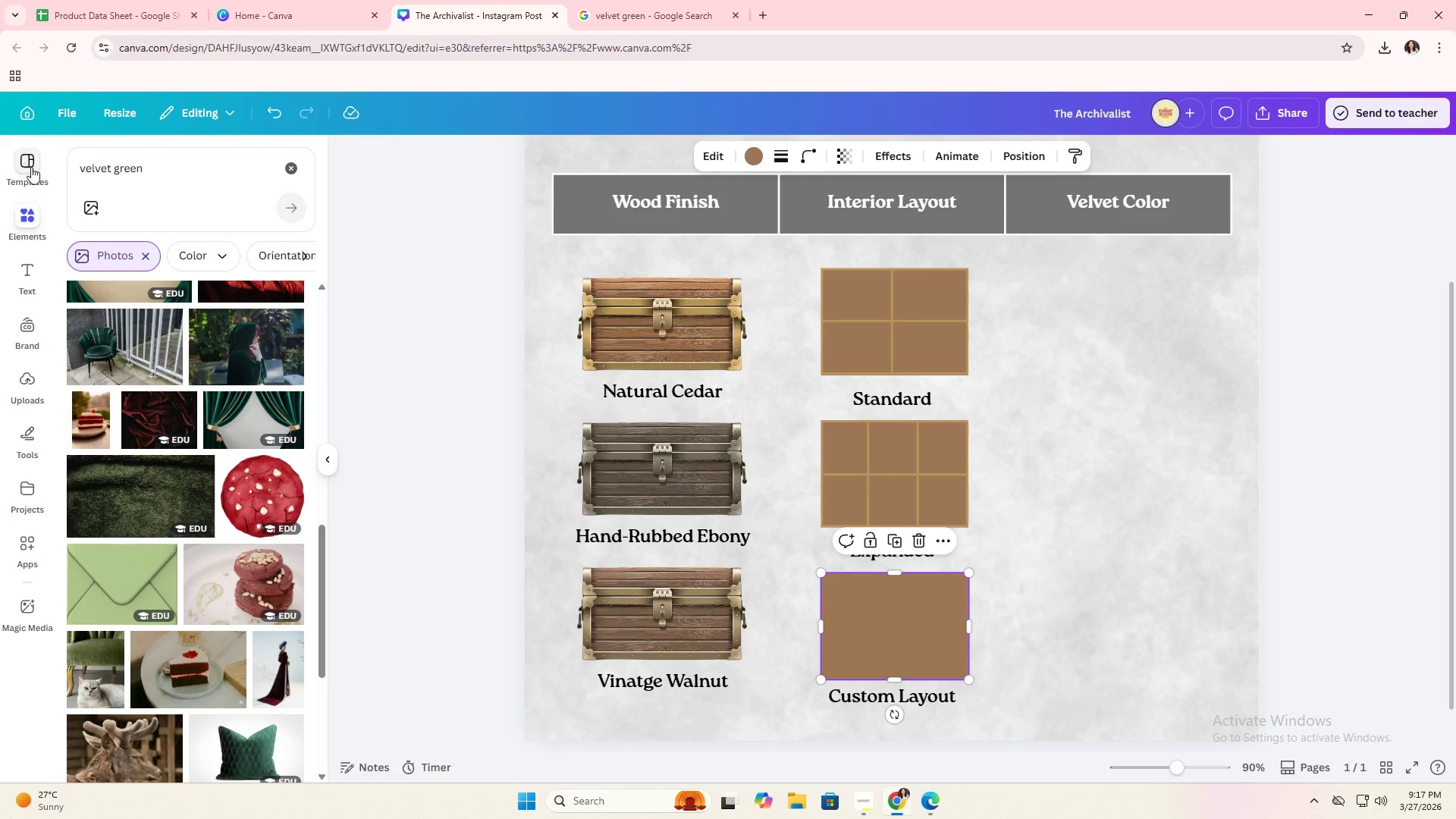 
left_click([293, 171])
 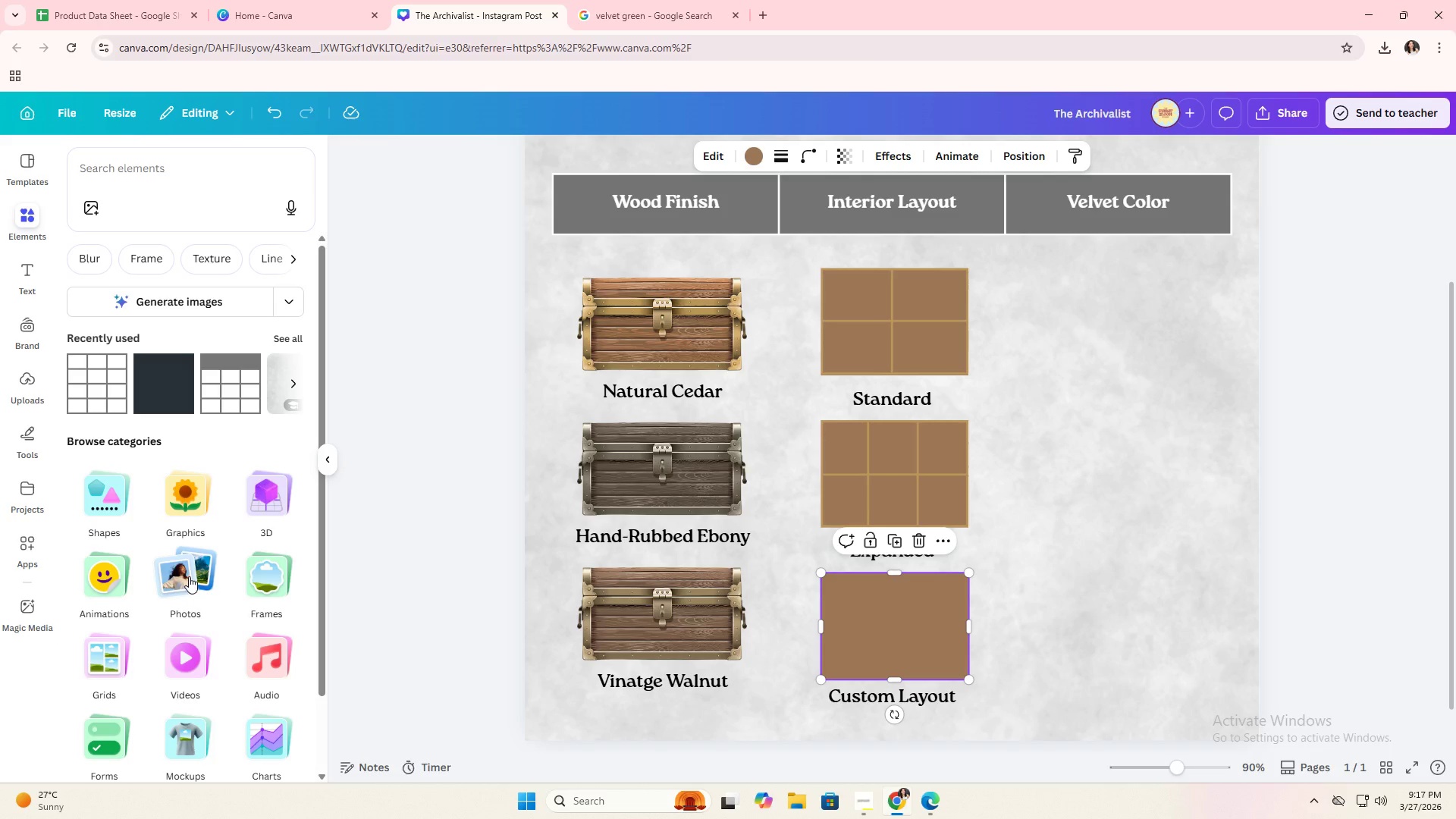 
left_click([191, 574])
 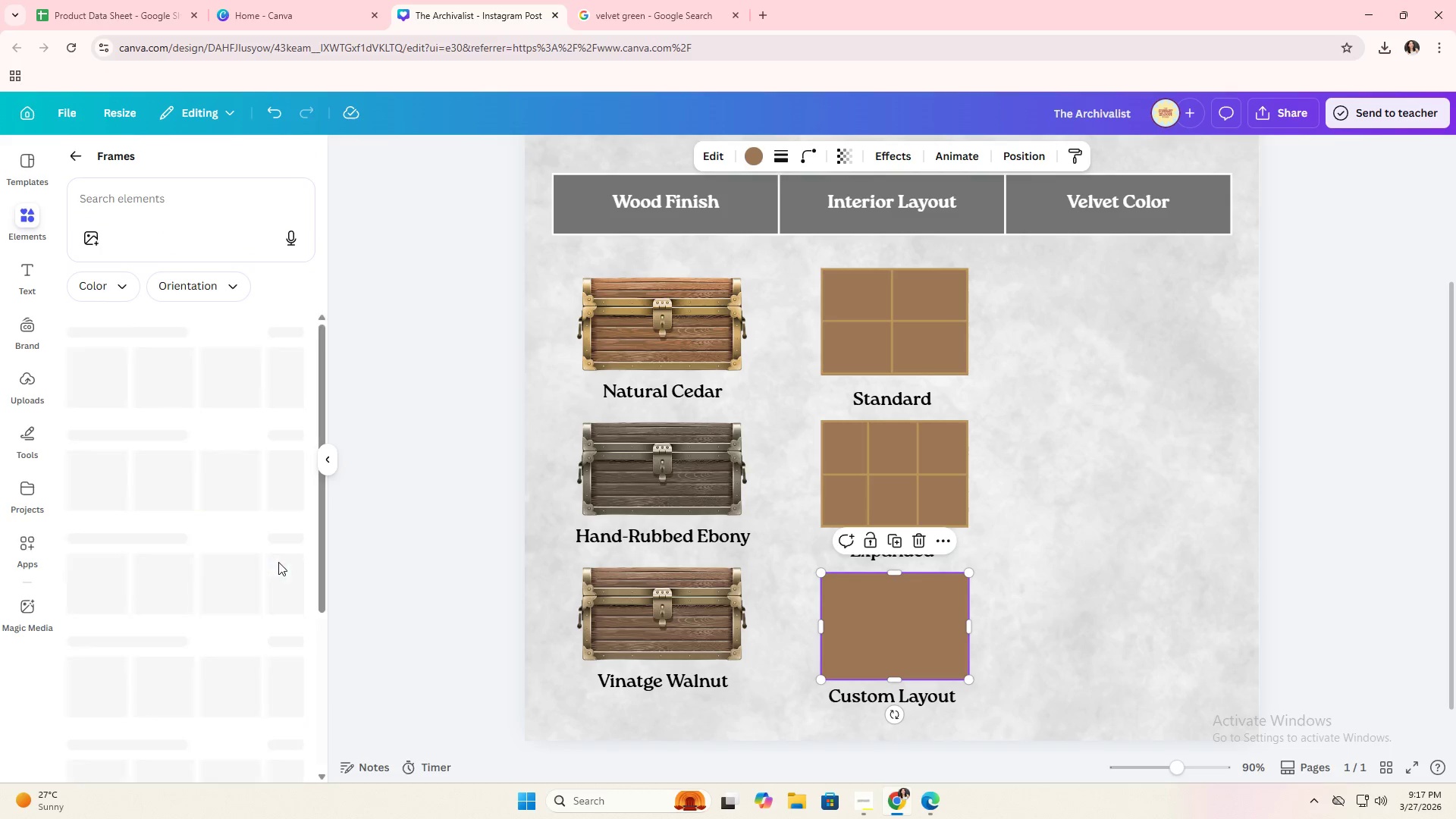 
left_click([78, 381])
 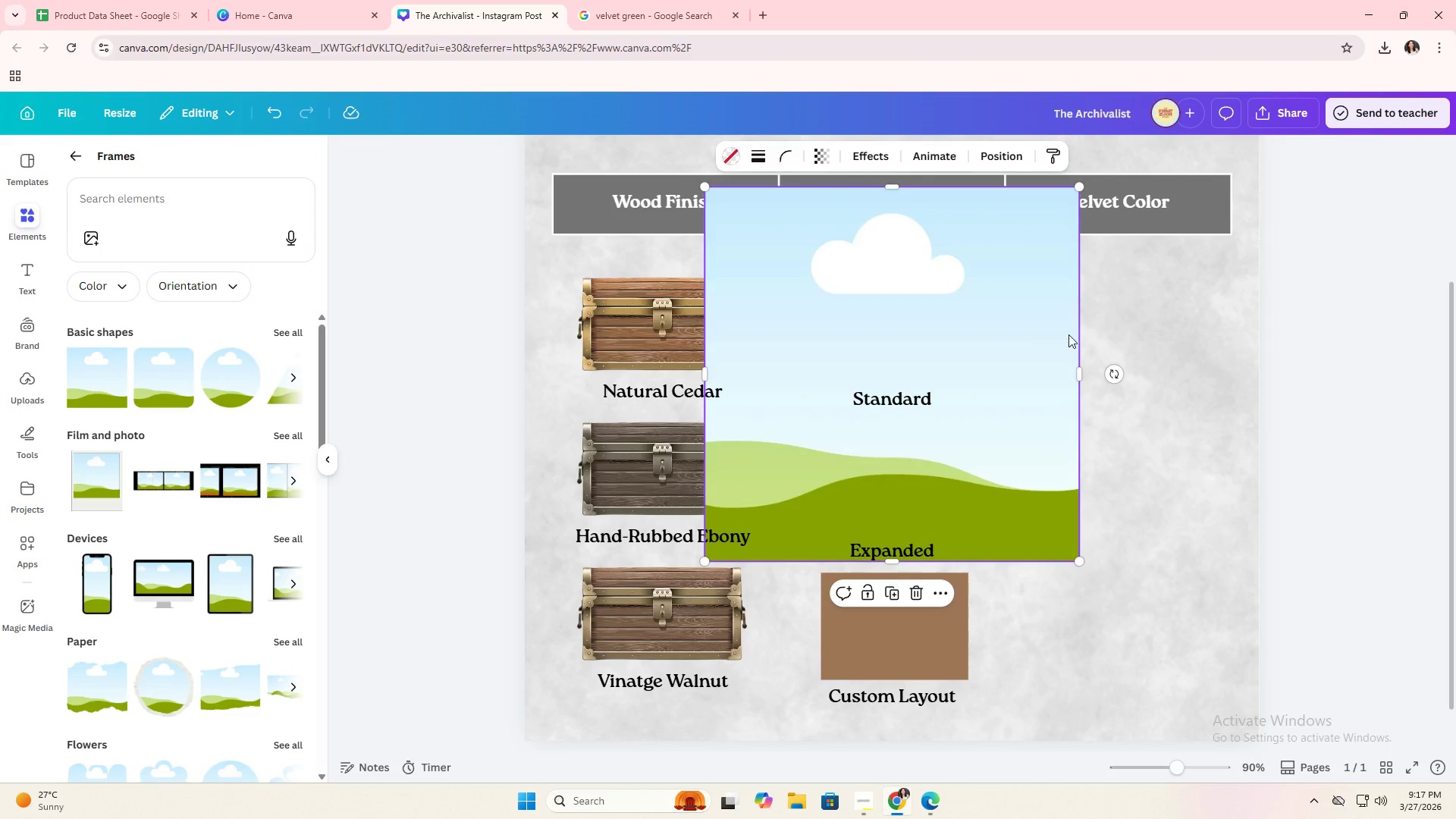 
left_click_drag(start_coordinate=[993, 329], to_coordinate=[872, 421])
 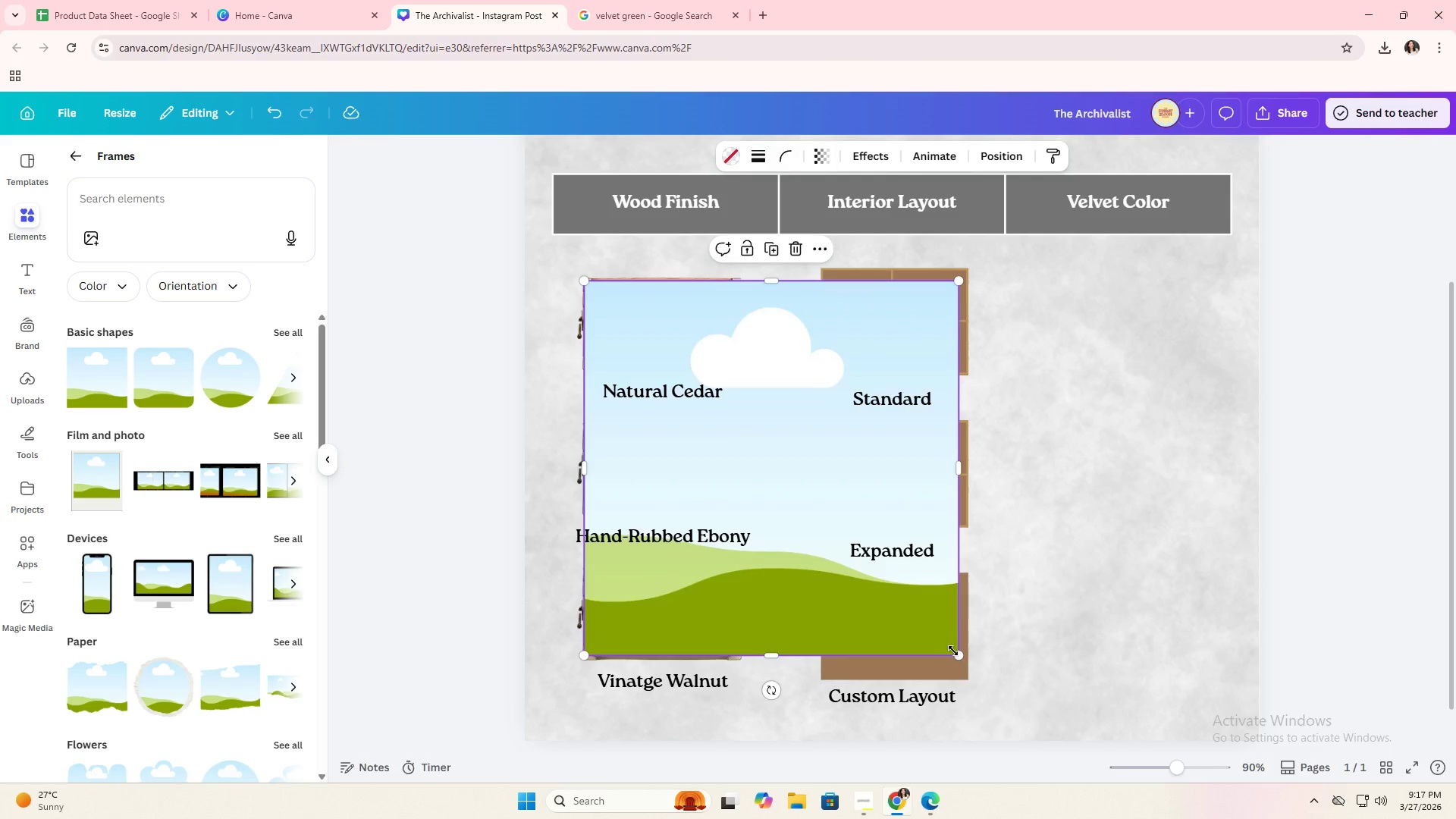 
left_click_drag(start_coordinate=[954, 651], to_coordinate=[733, 375])
 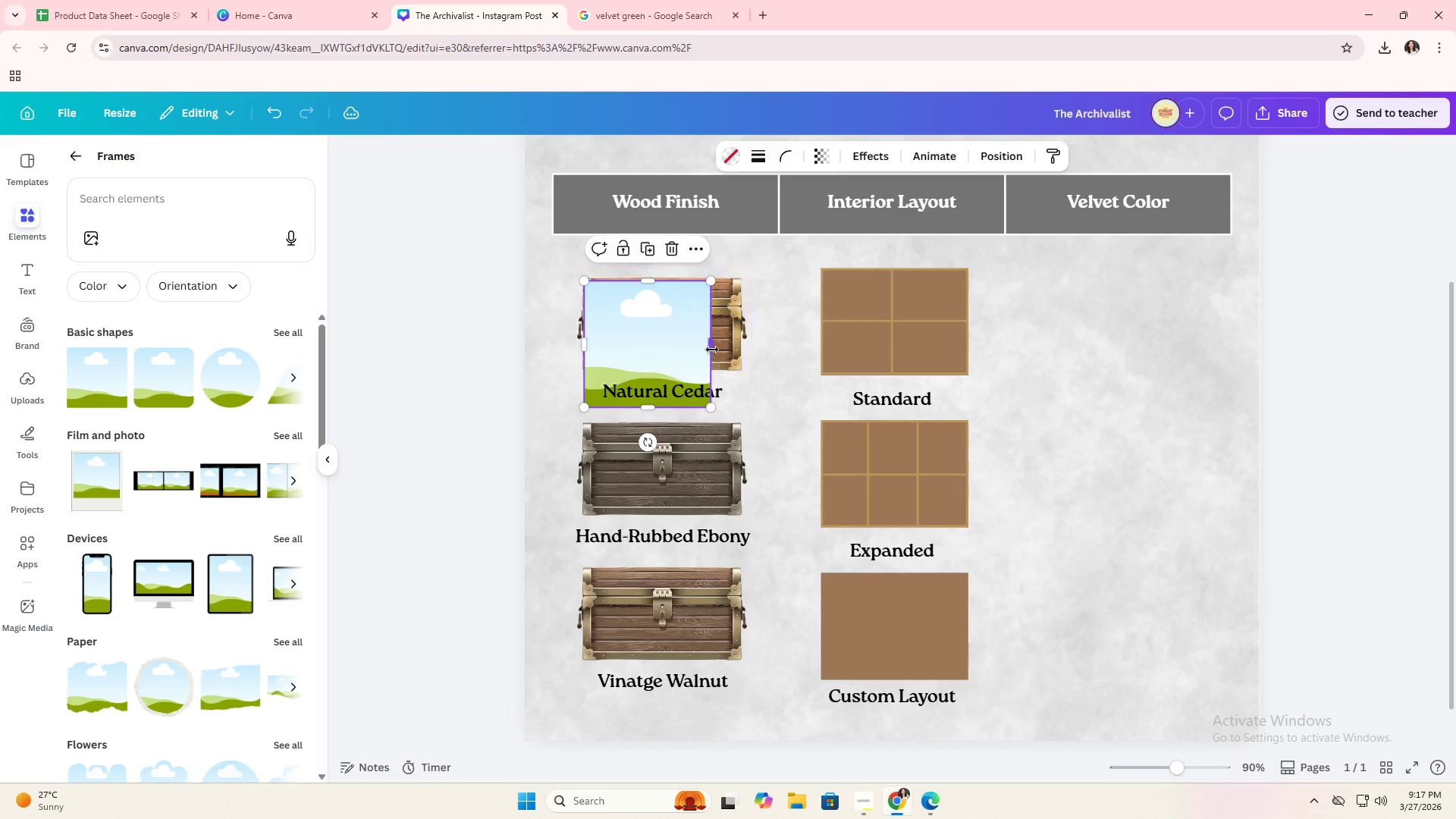 
left_click_drag(start_coordinate=[712, 350], to_coordinate=[742, 347])
 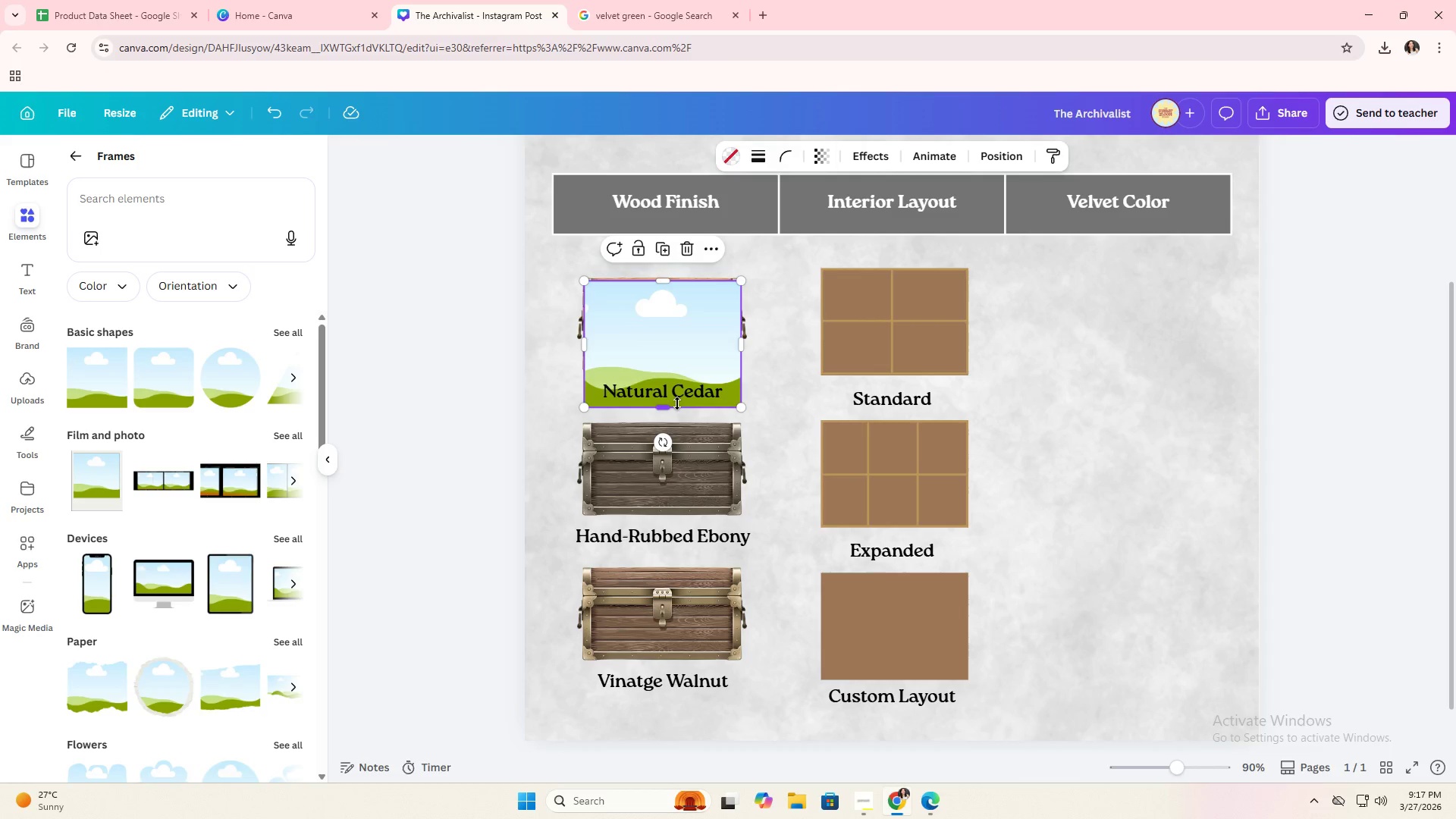 
left_click_drag(start_coordinate=[676, 404], to_coordinate=[687, 372])
 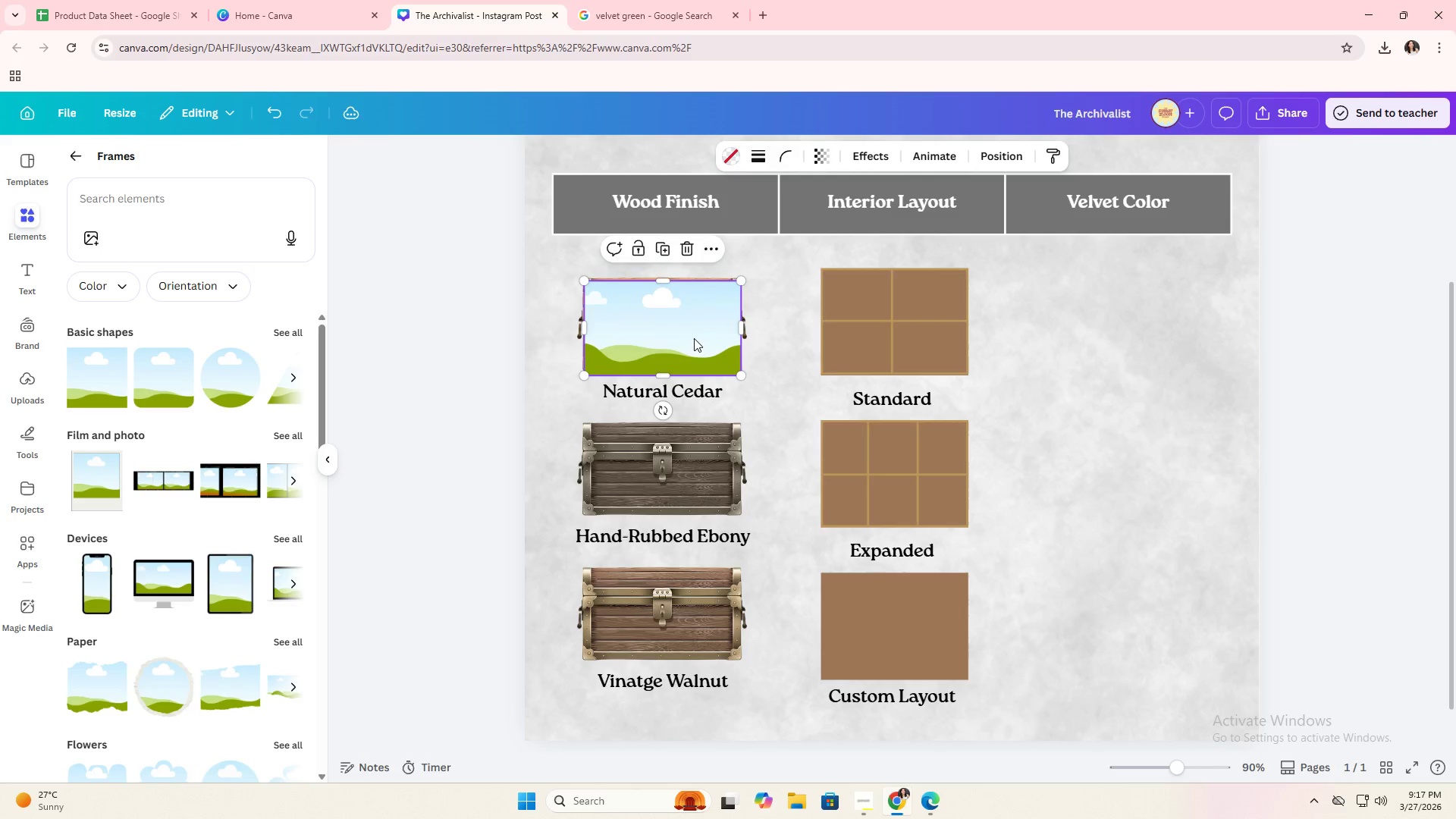 
left_click_drag(start_coordinate=[694, 338], to_coordinate=[1151, 334])
 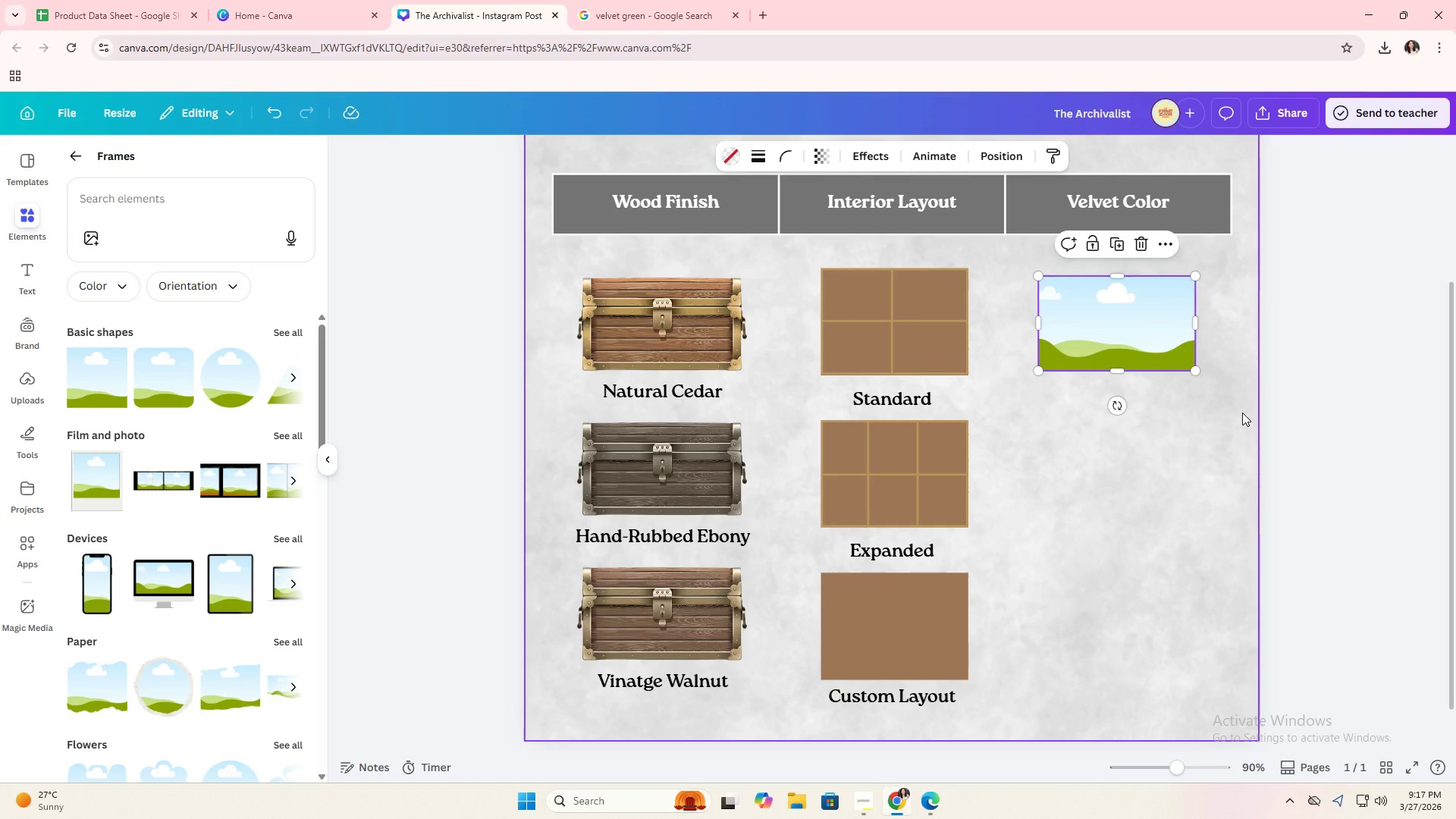 
double_click([1242, 413])
 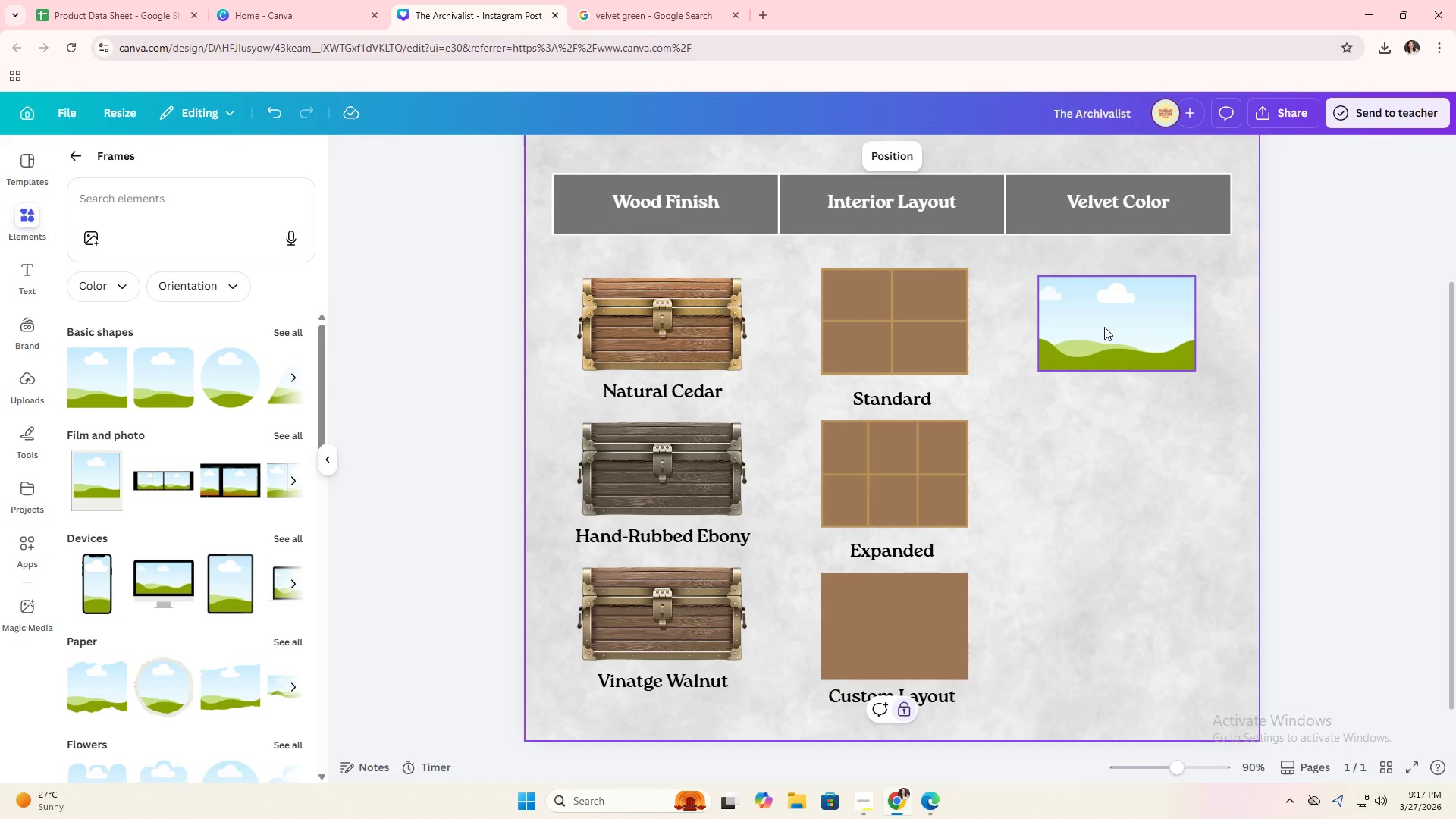 
triple_click([1090, 311])
 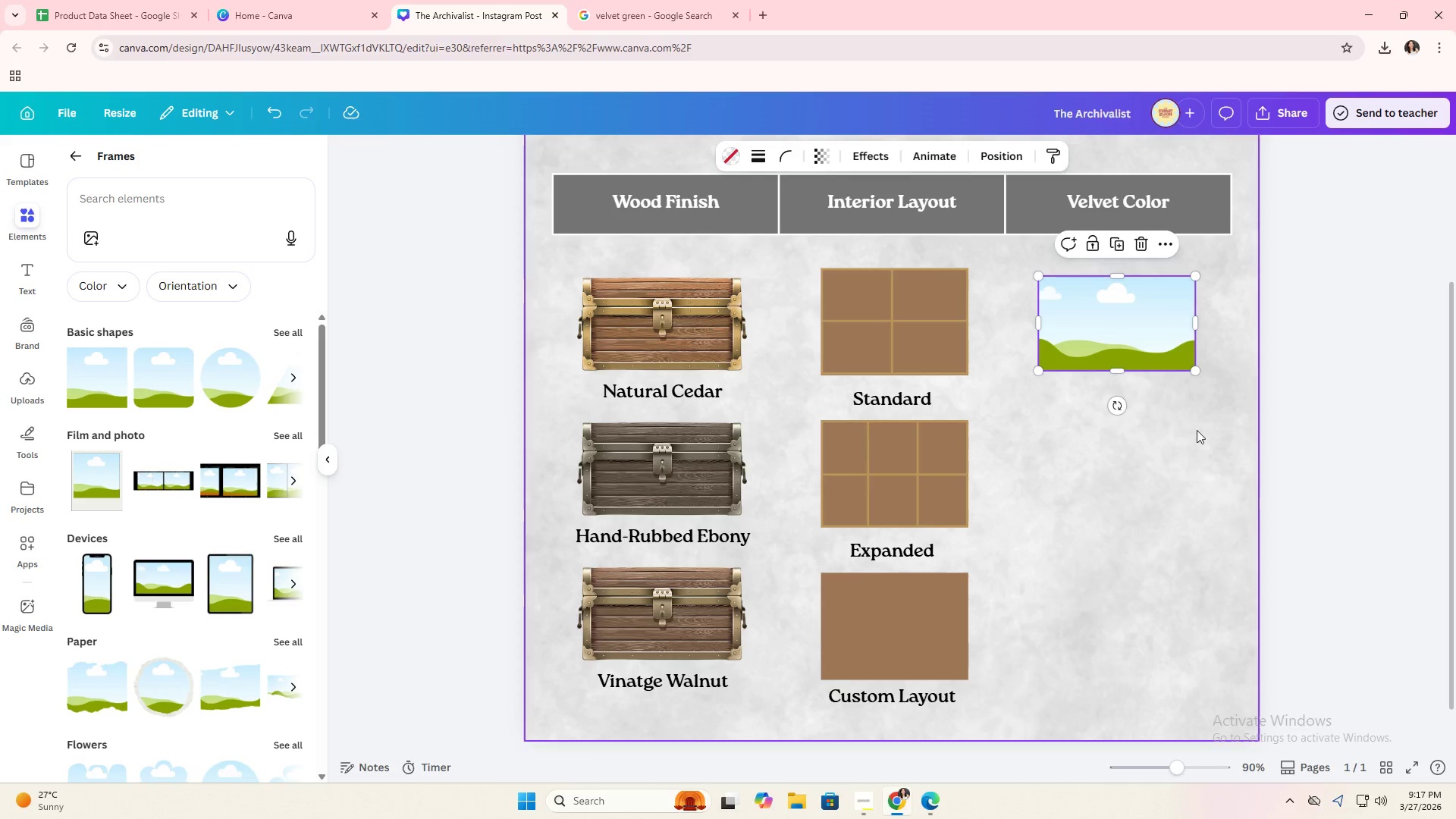 
triple_click([1234, 430])
 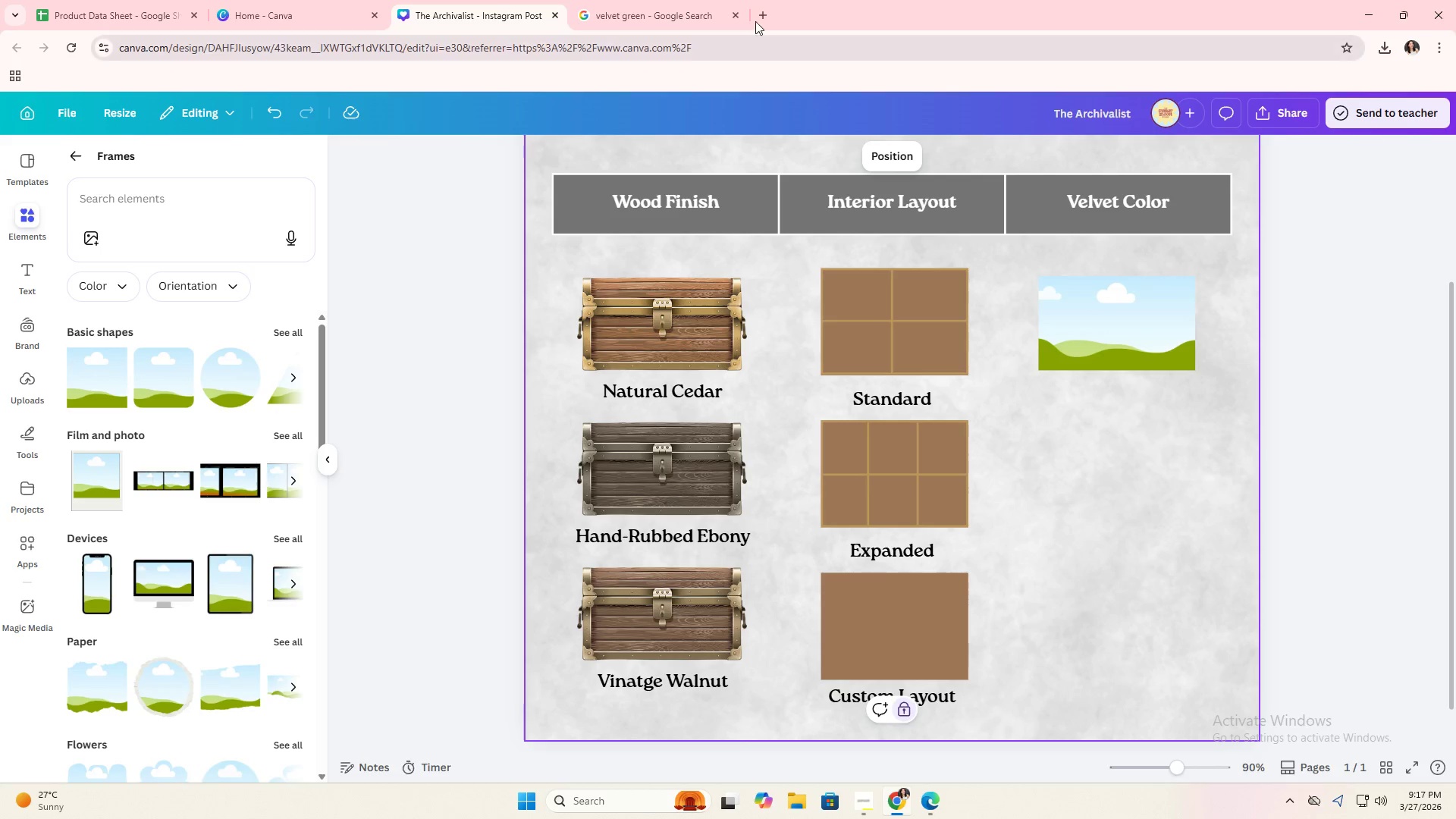 
left_click([678, 0])
 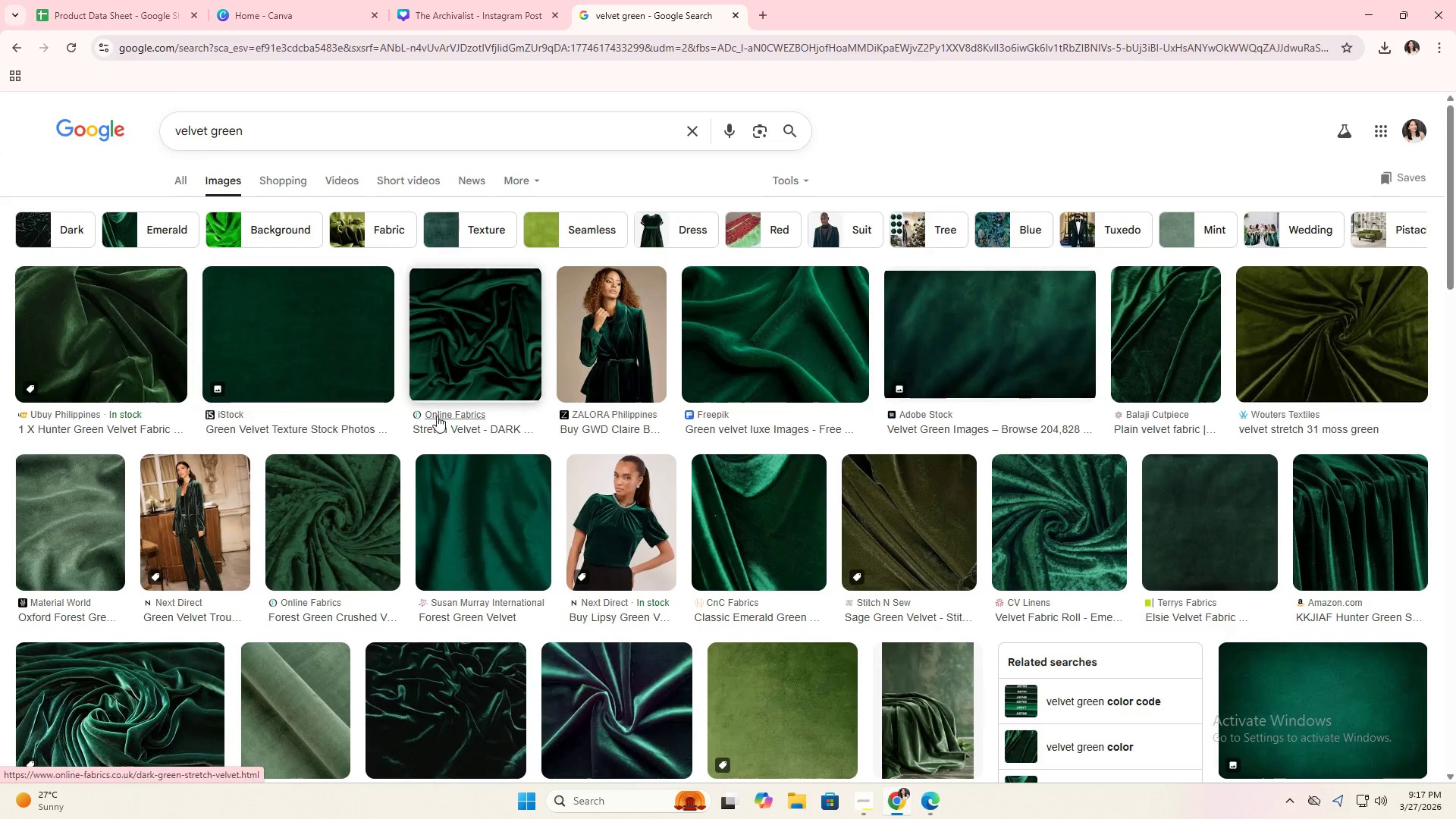 
scroll: coordinate [711, 458], scroll_direction: down, amount: 6.0
 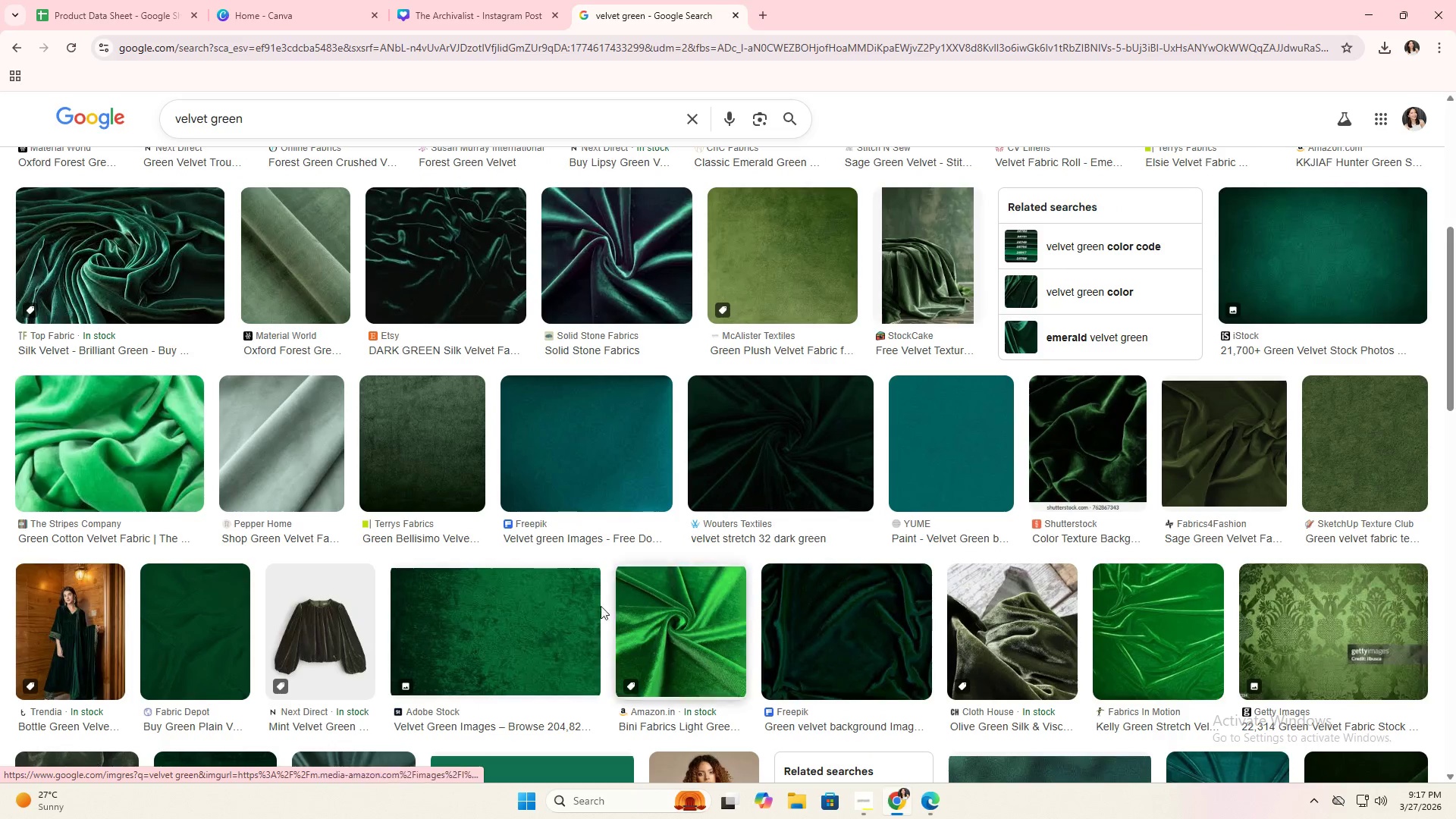 
left_click([551, 638])
 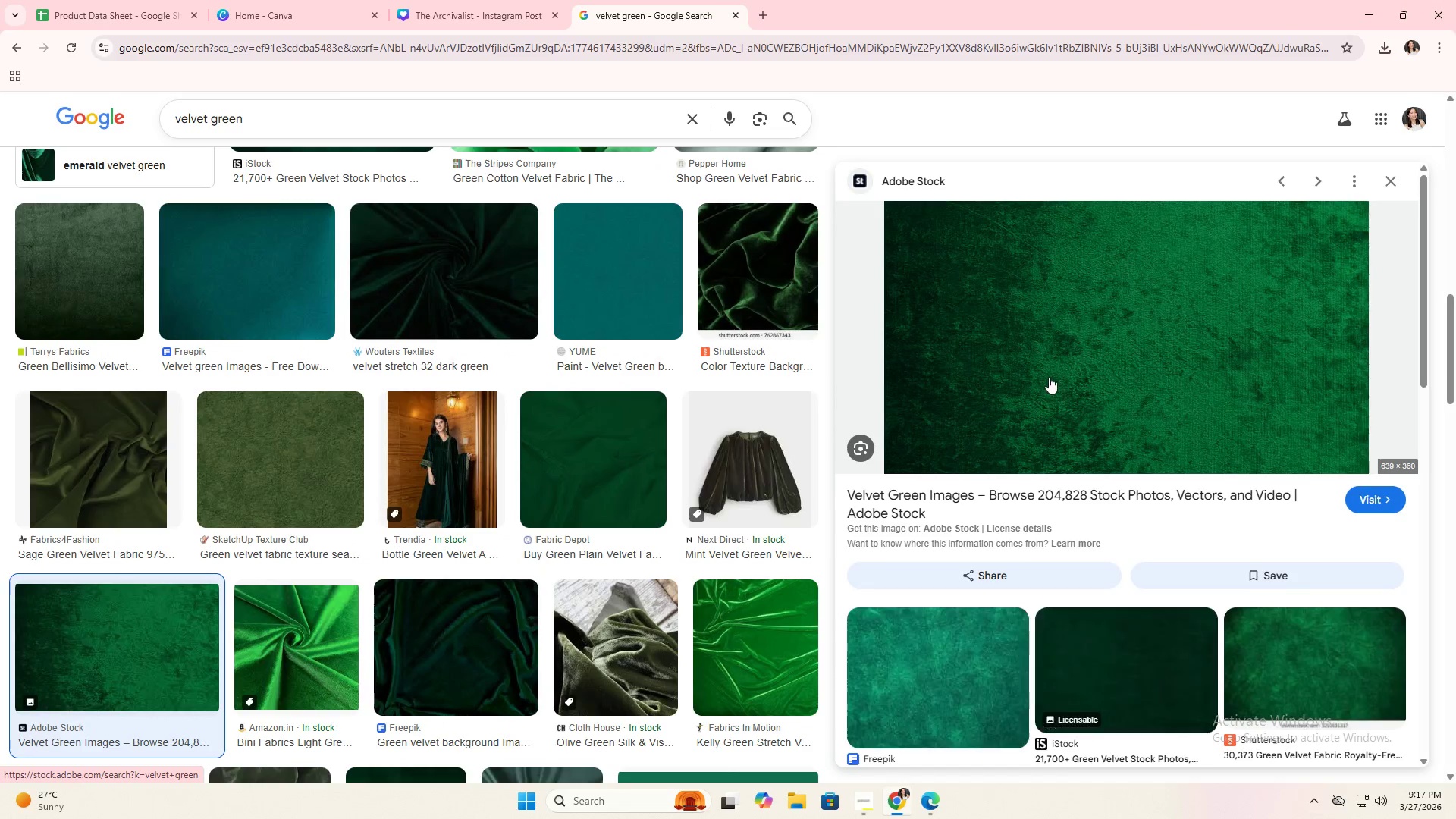 
right_click([1049, 368])
 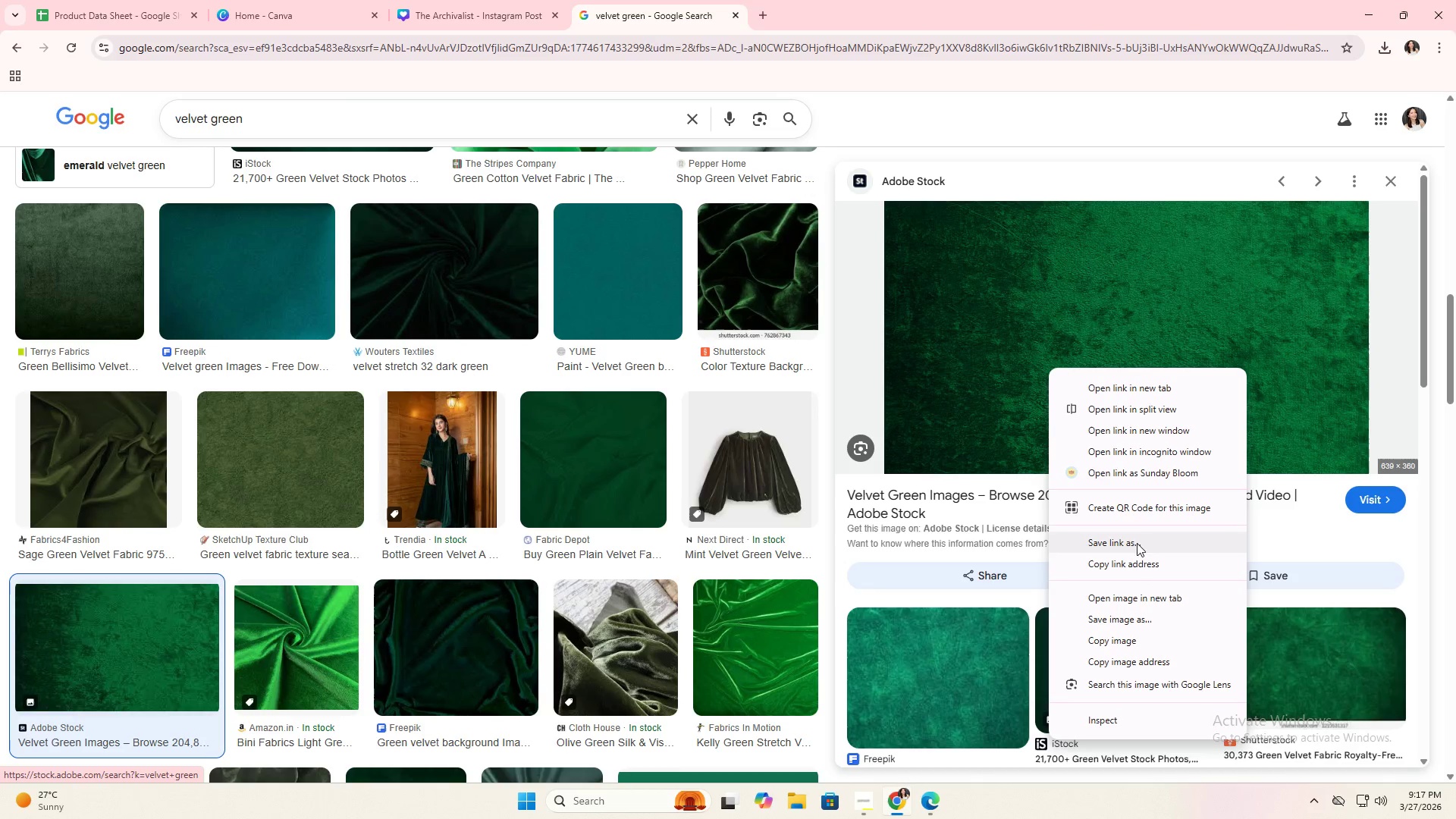 
left_click([1158, 623])
 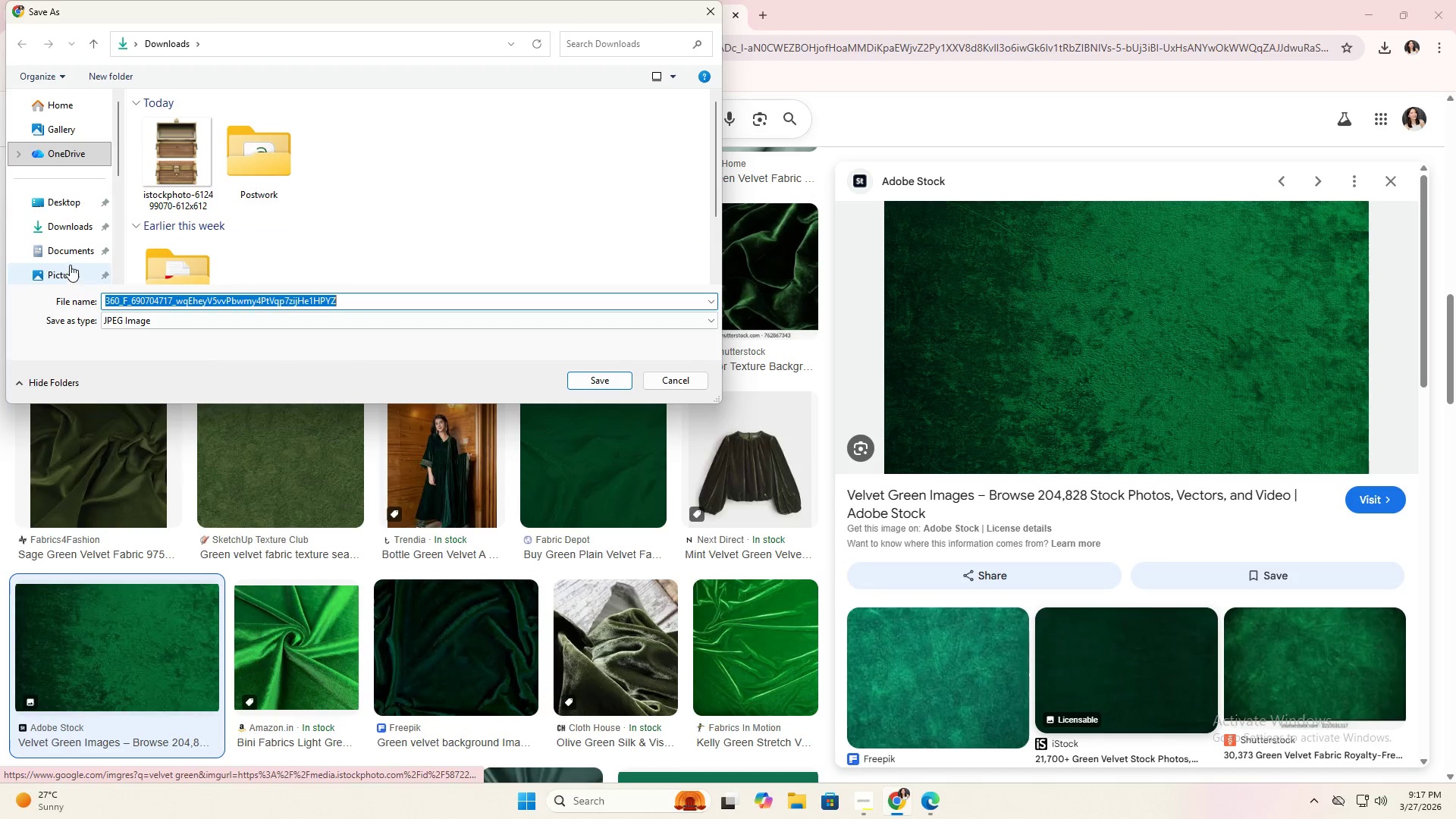 
left_click([71, 231])
 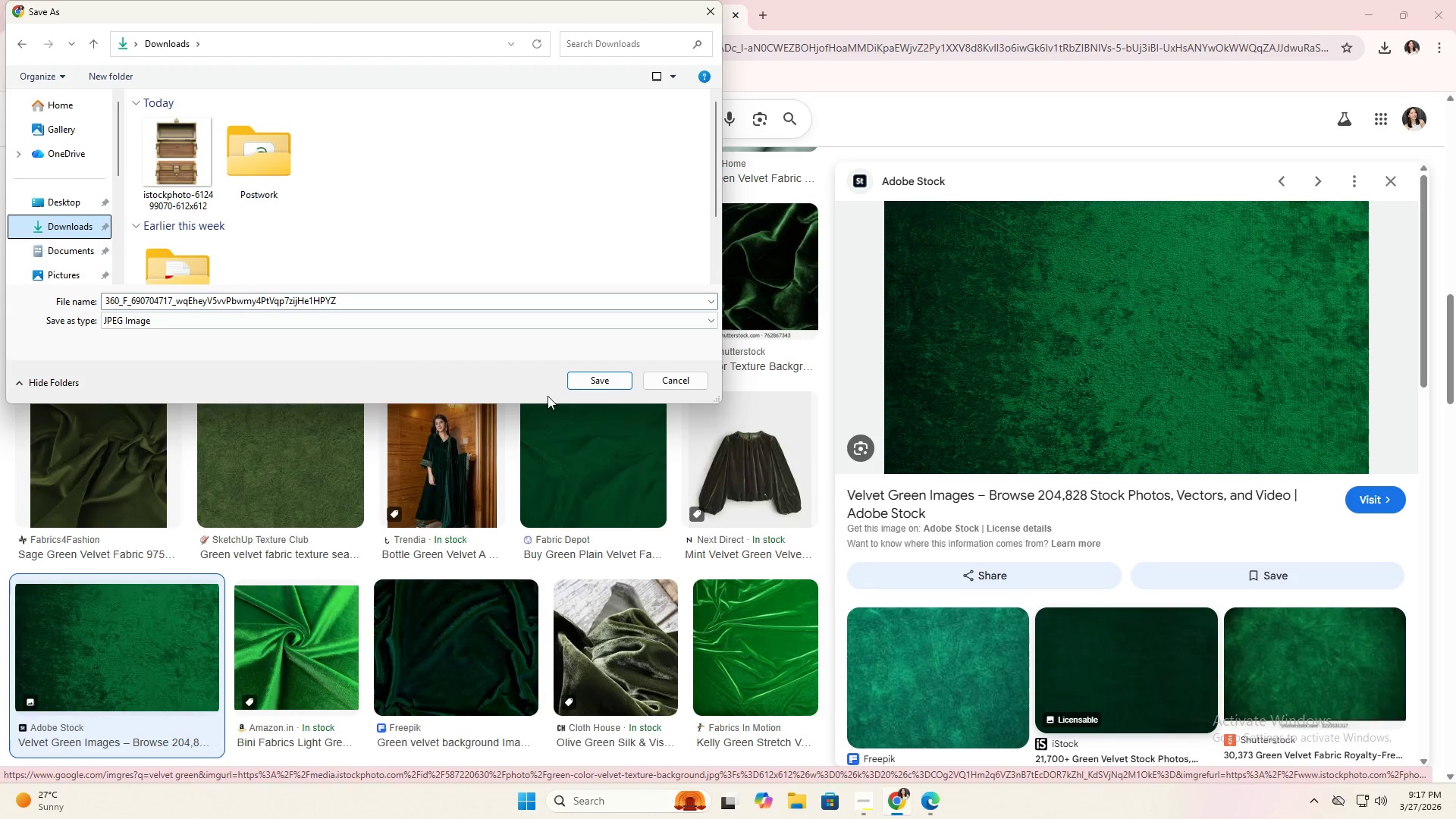 
left_click([608, 387])
 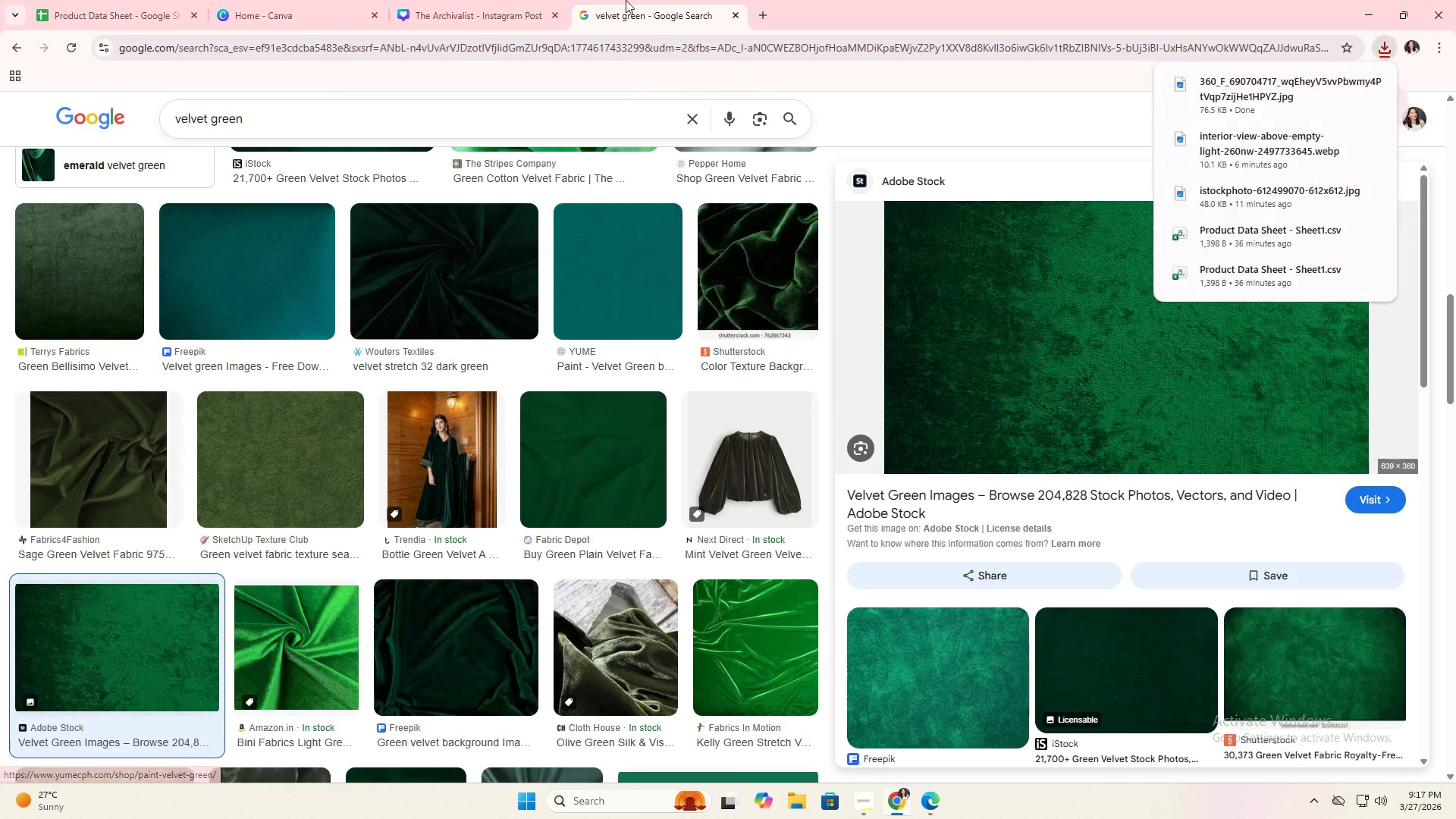 
left_click([532, 0])
 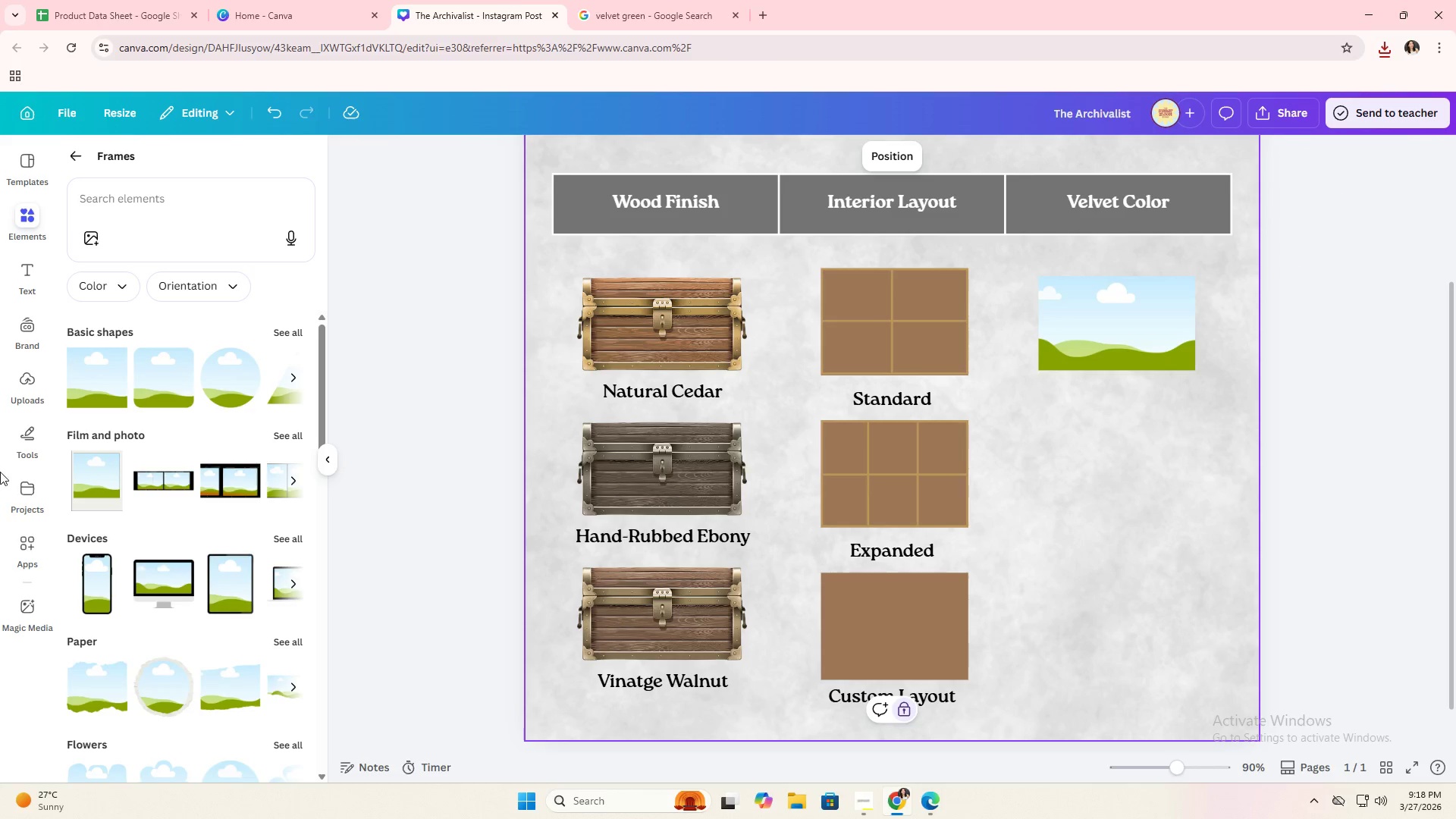 
left_click([31, 400])
 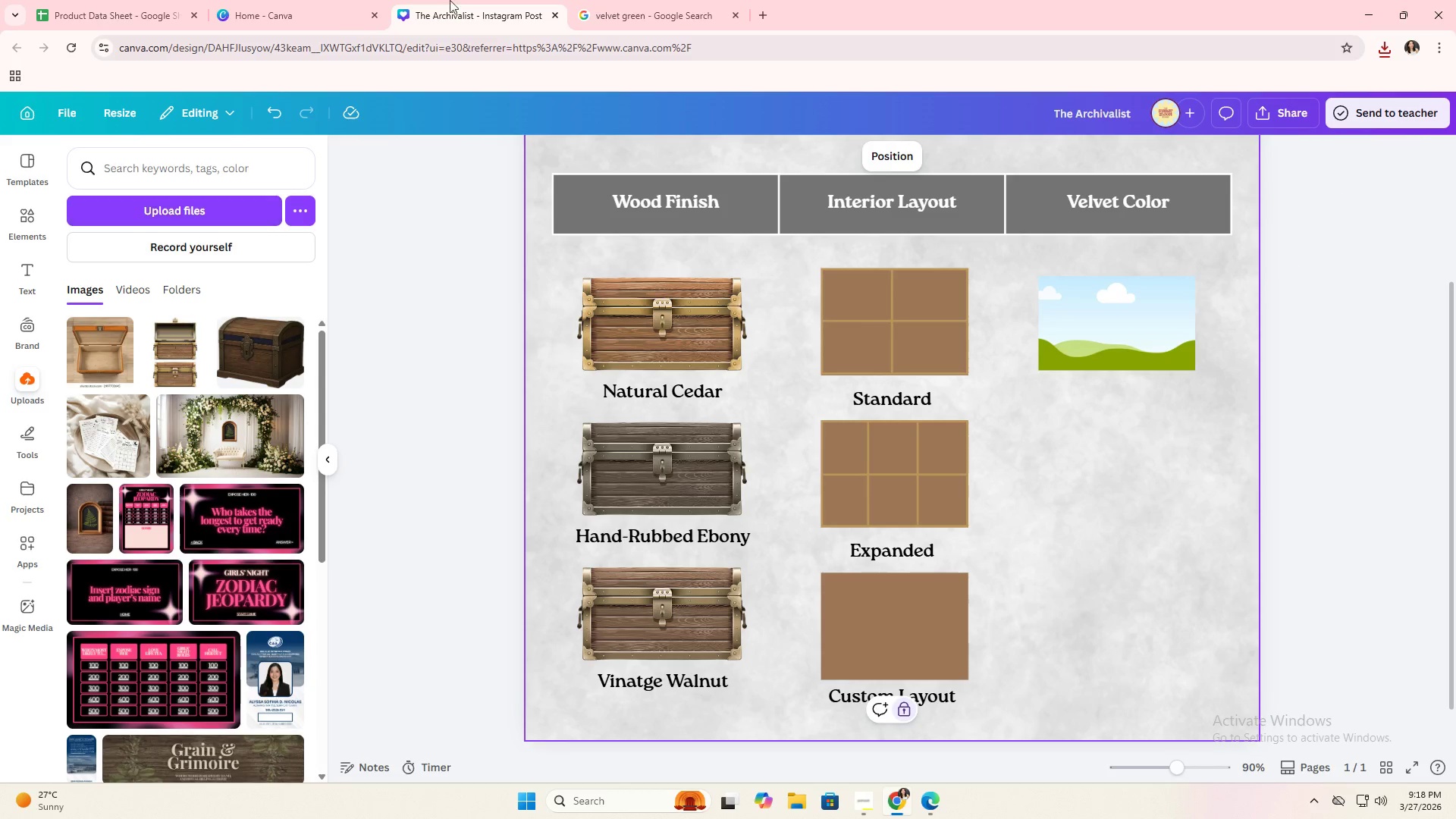 
left_click([597, 0])
 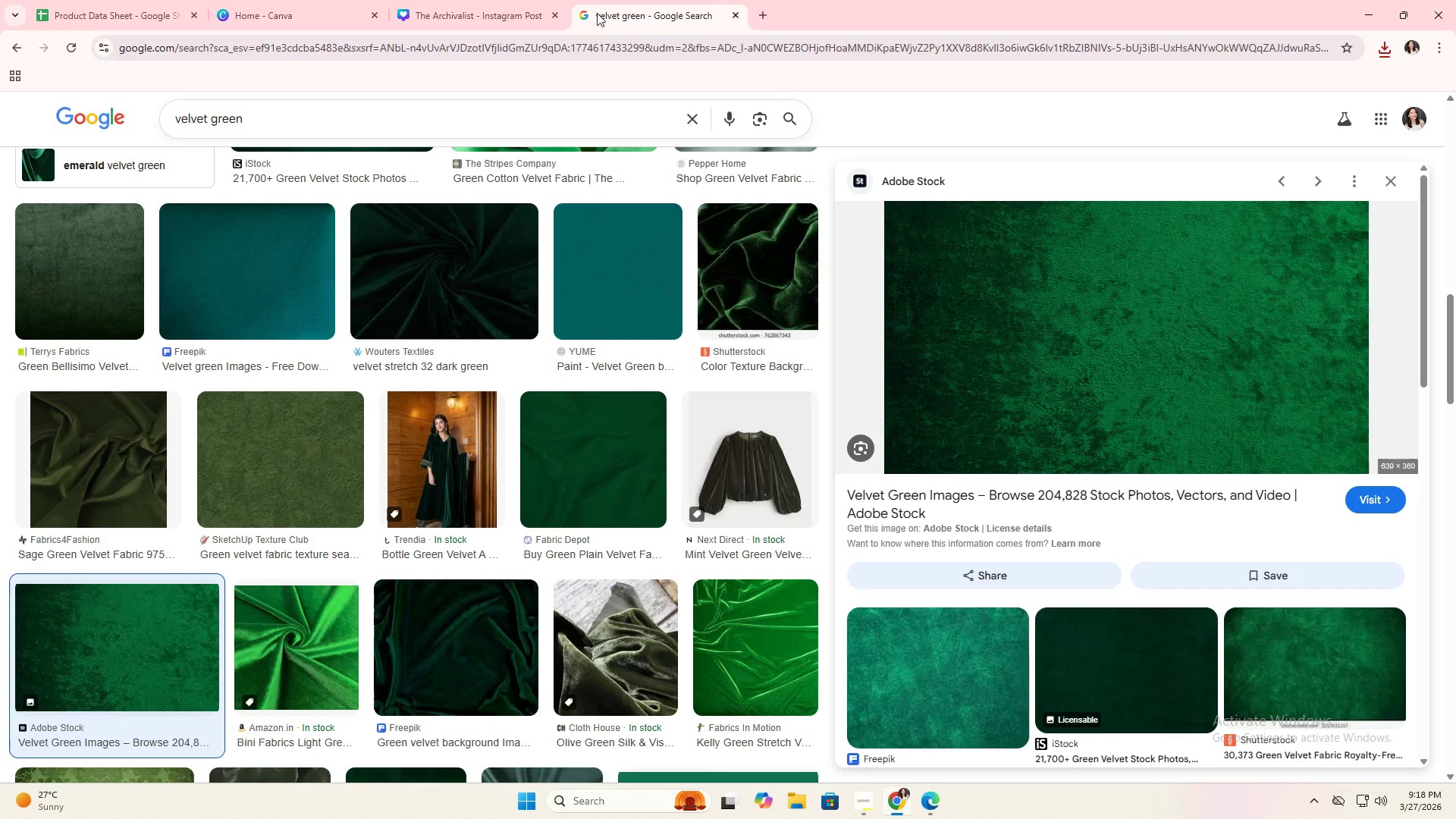 
key(Alt+AltLeft)
 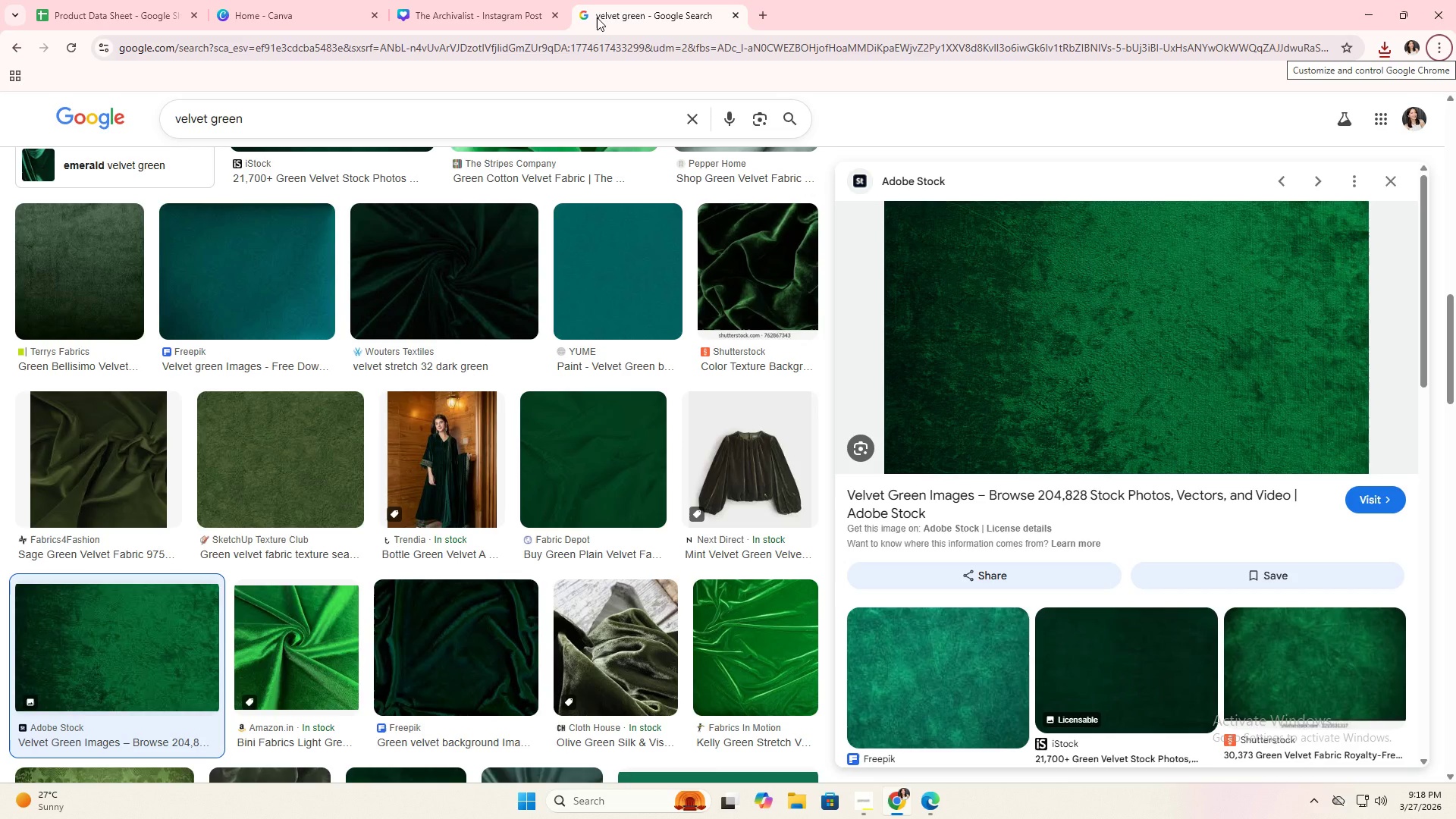 
key(Alt+Tab)
 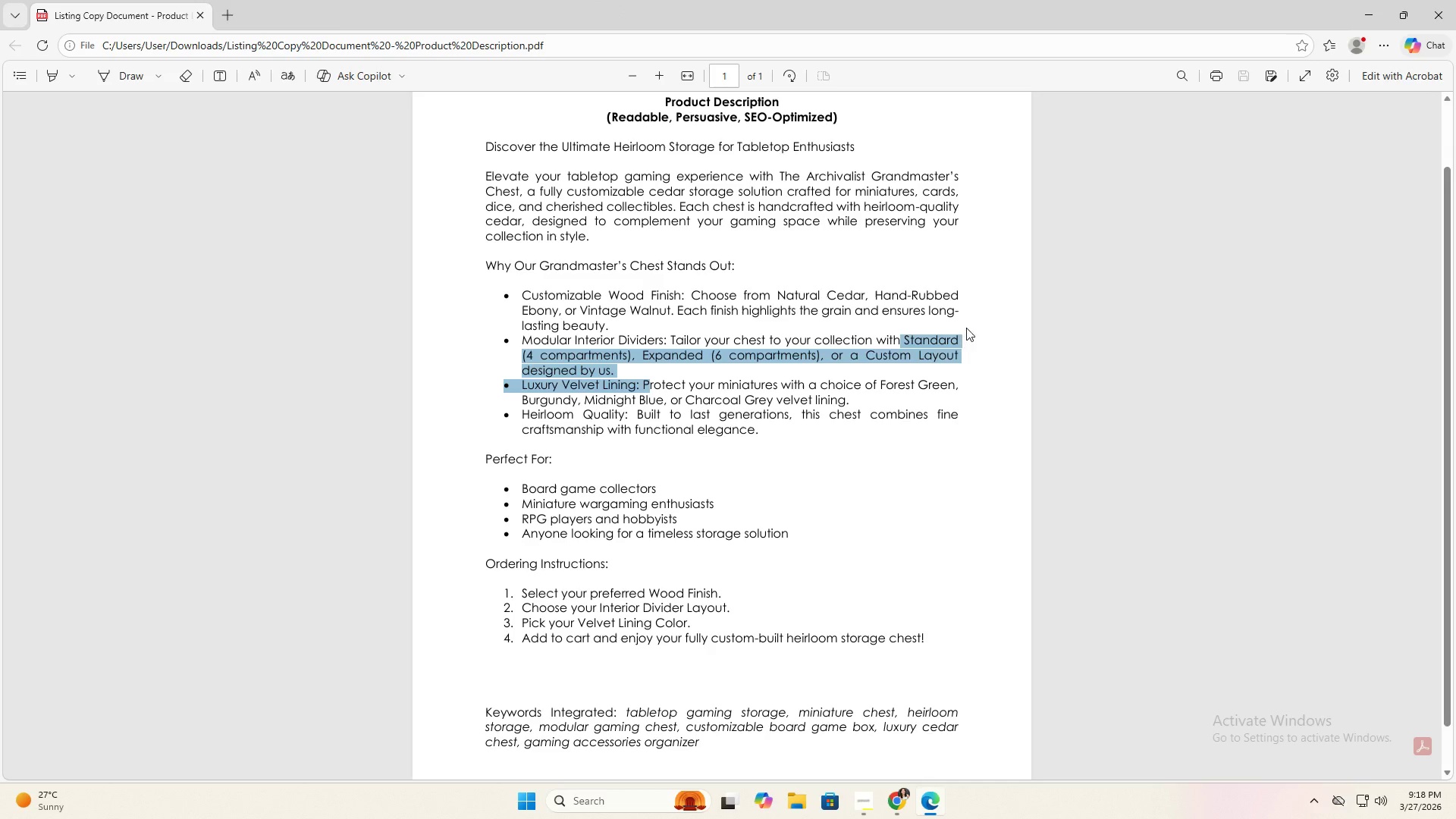 
left_click([665, 430])
 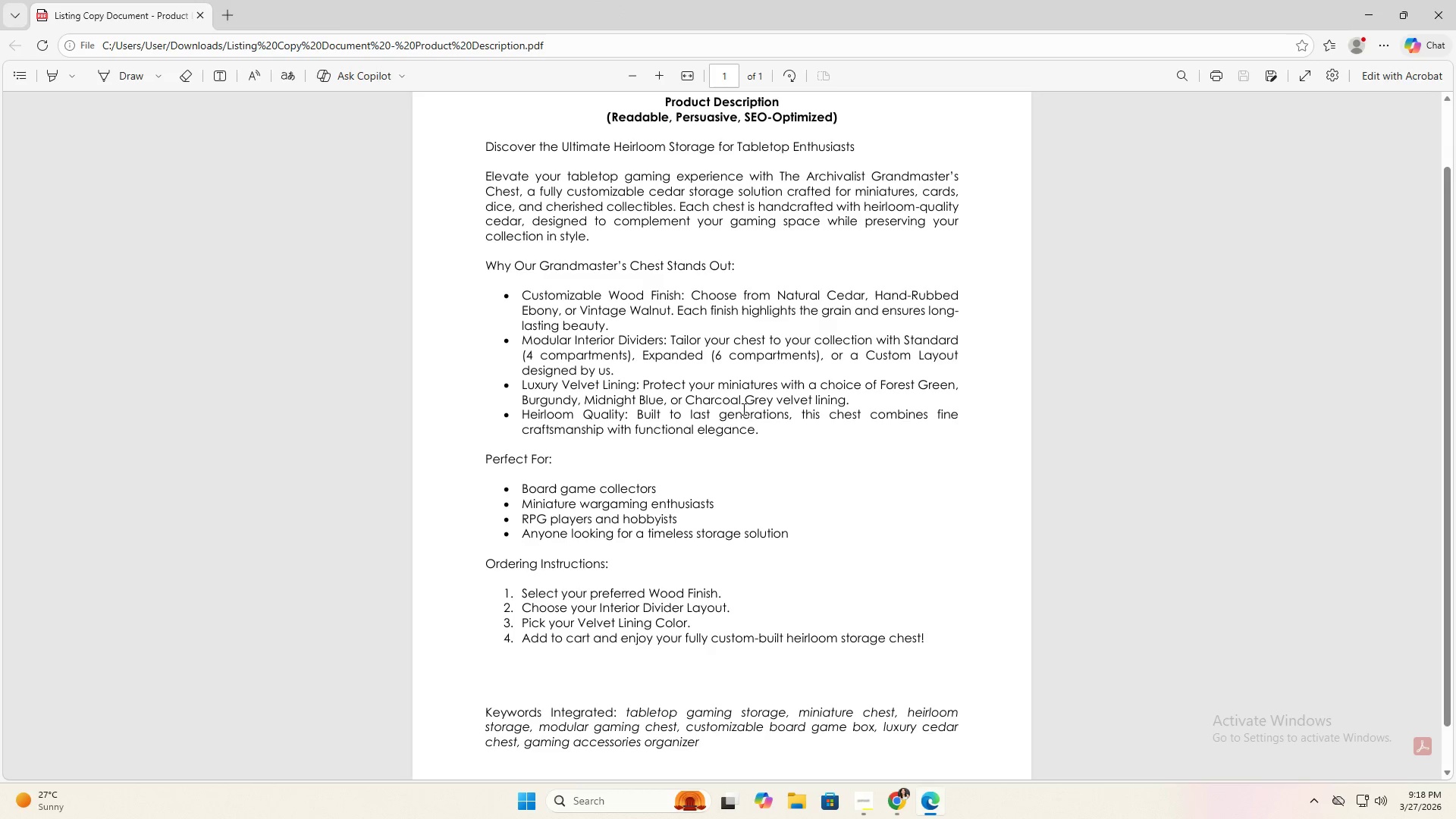 
key(Alt+AltLeft)
 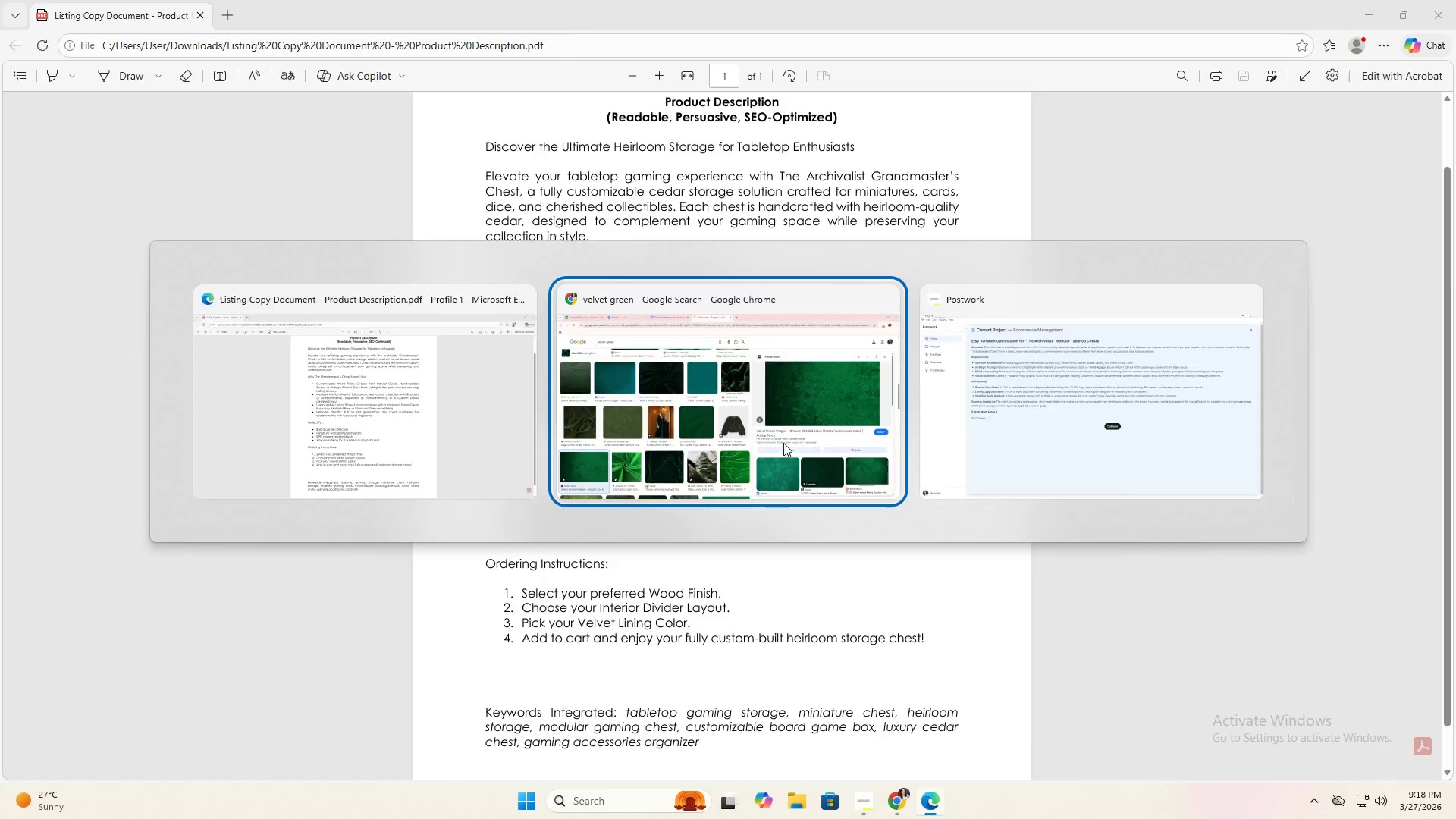 
key(Alt+Tab)
 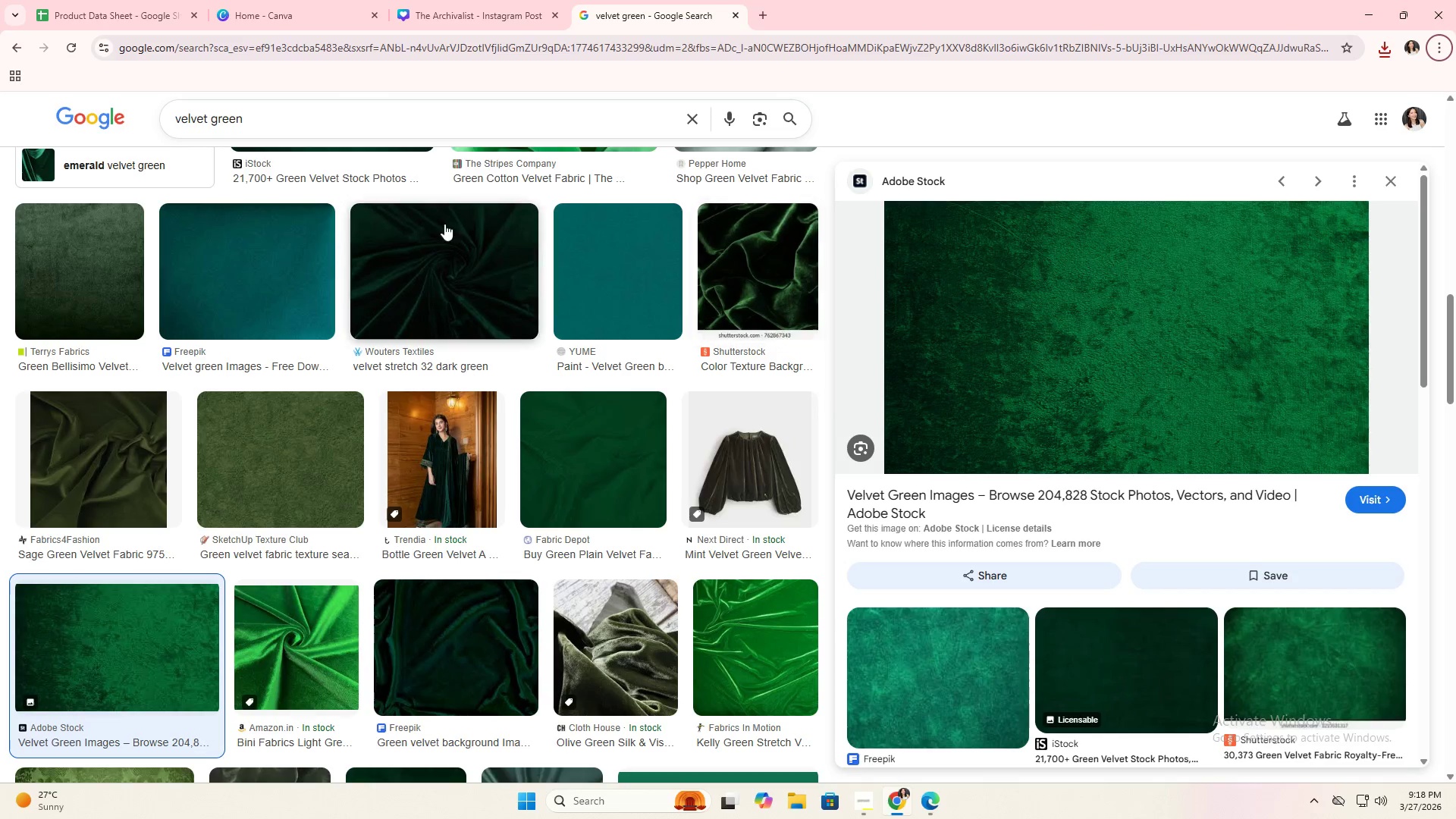 
scroll: coordinate [438, 233], scroll_direction: up, amount: 4.0
 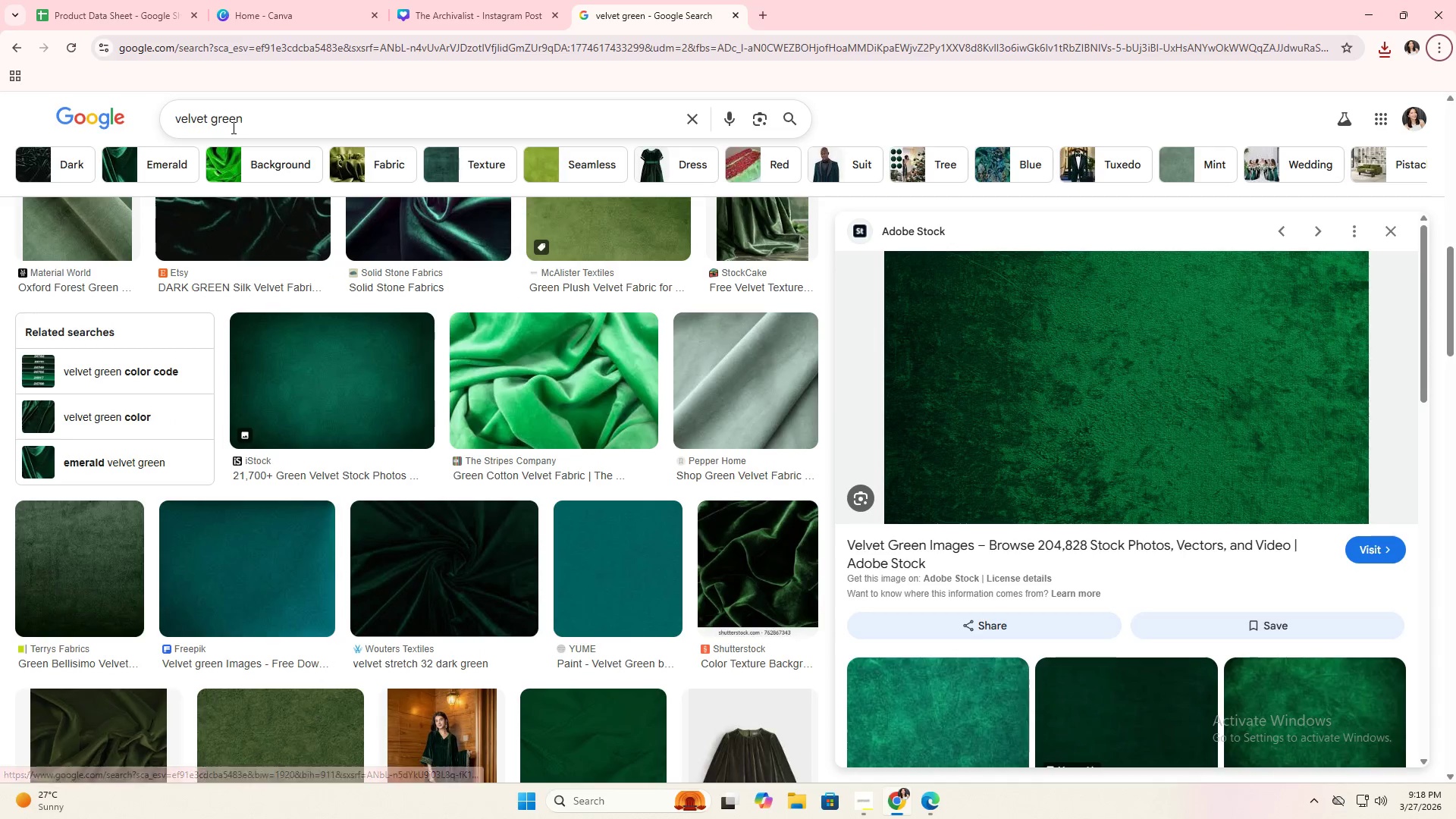 
double_click([227, 119])
 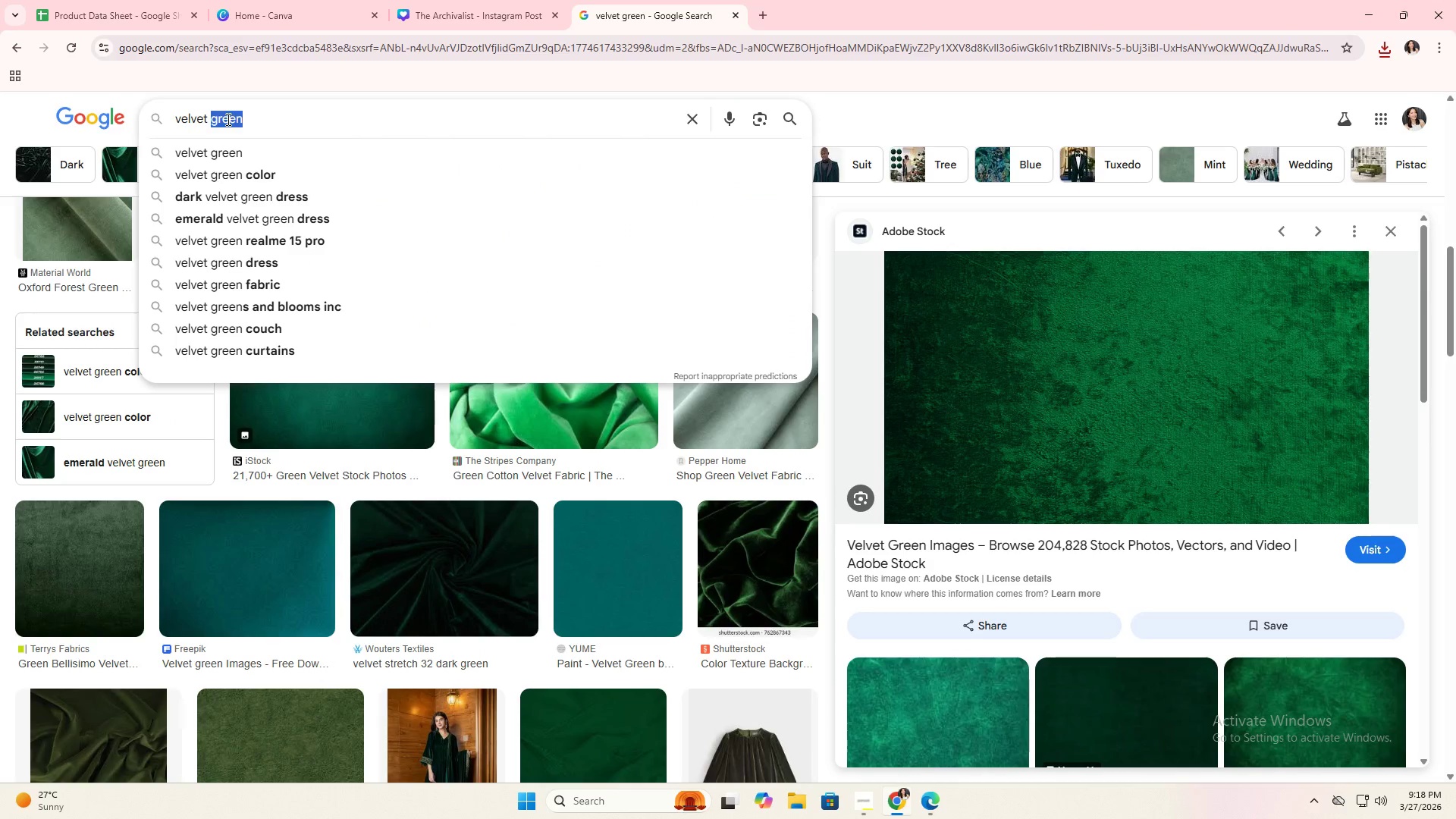 
type(burh)
key(Backspace)
type(gundy)
 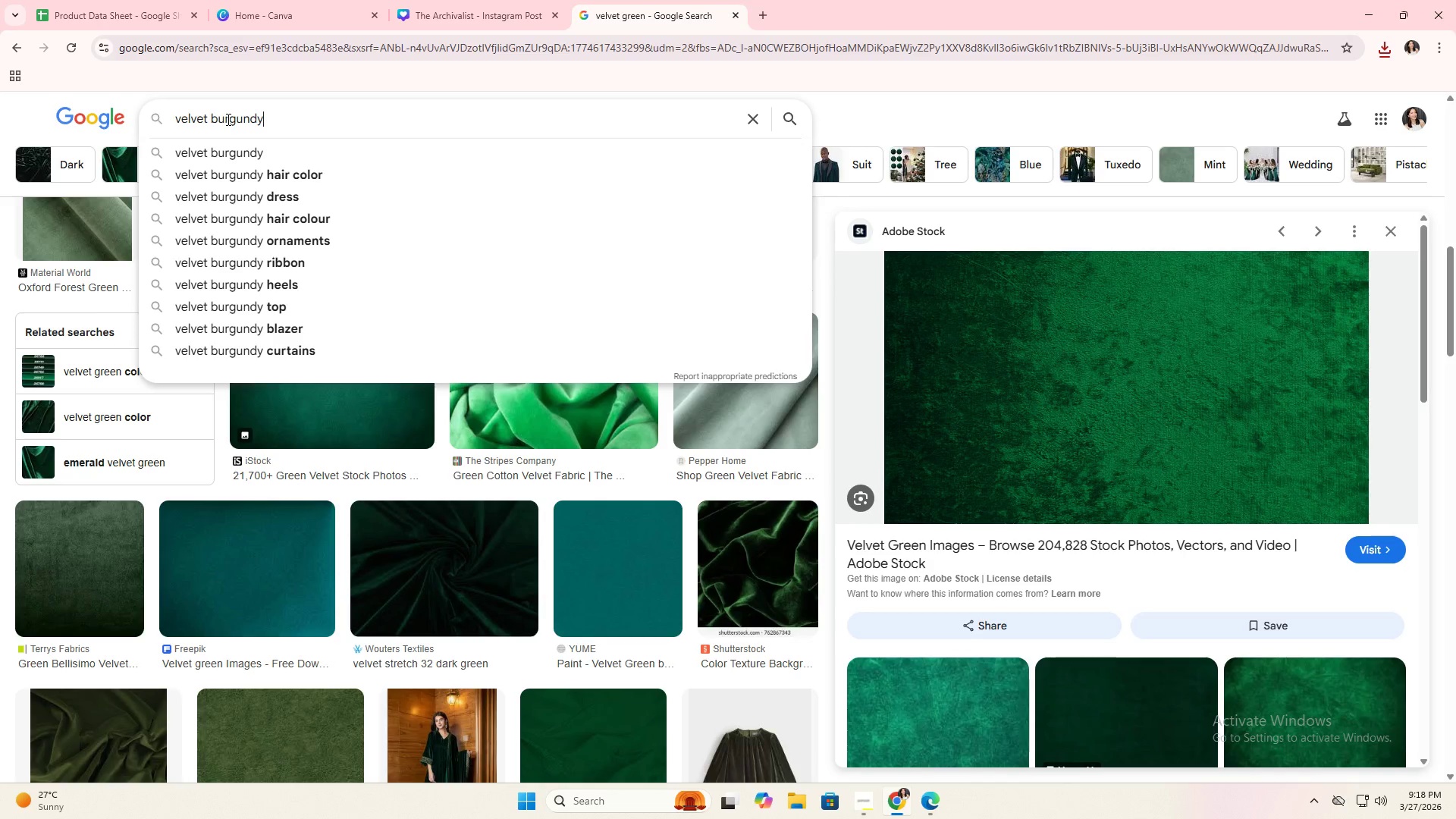 
key(Enter)
 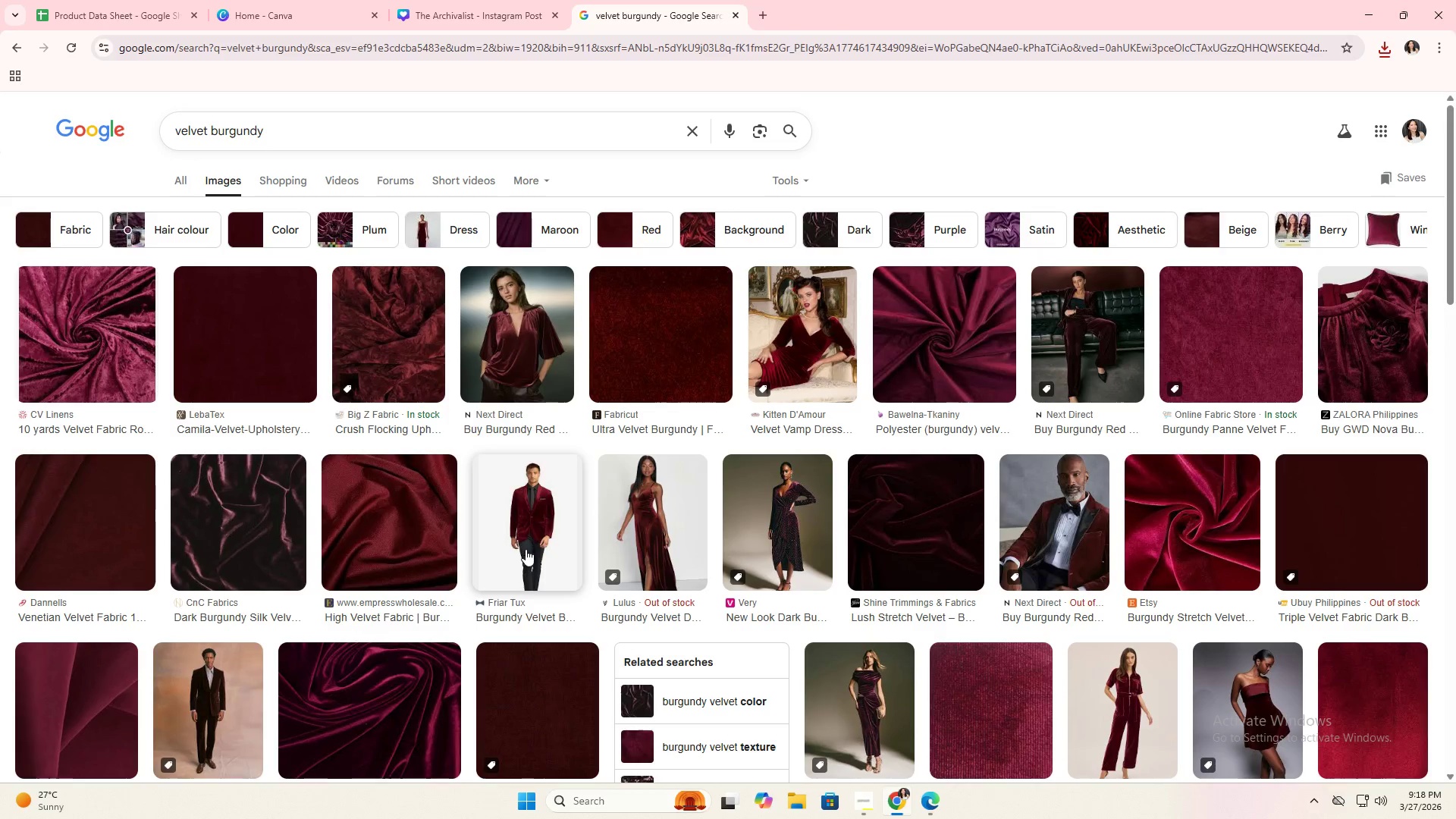 
left_click([1234, 352])
 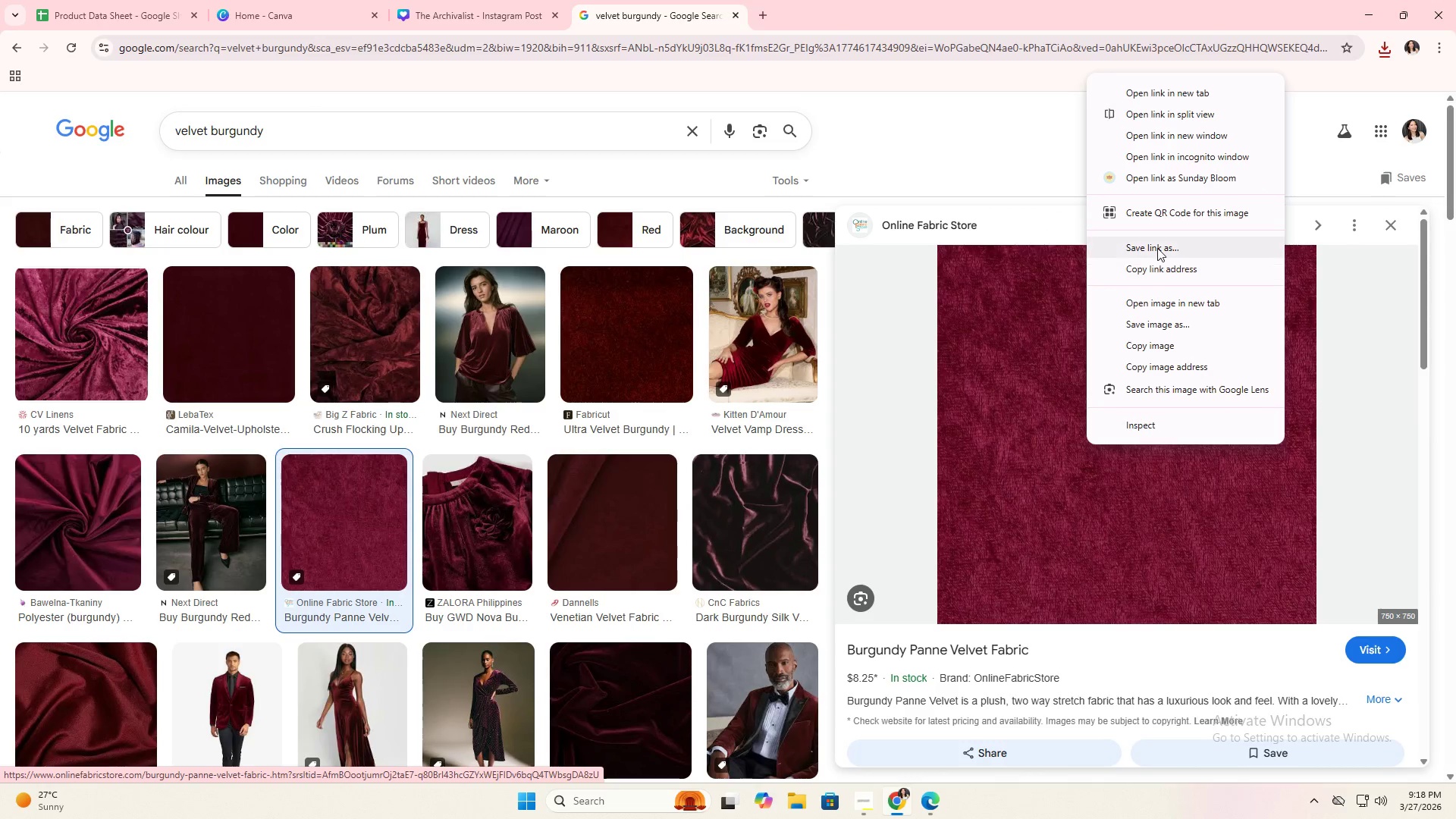 
left_click([1185, 325])
 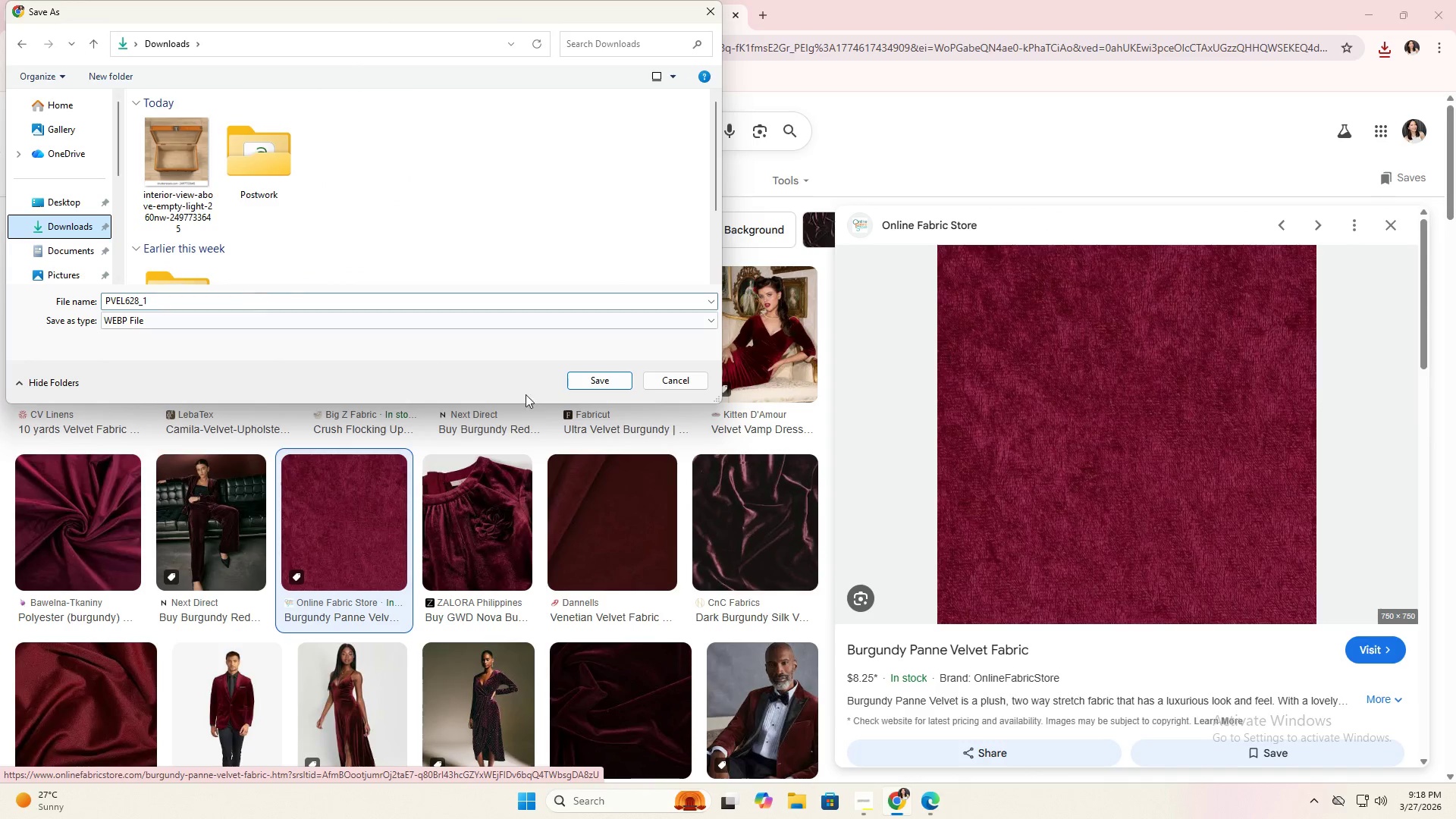 
left_click([599, 384])
 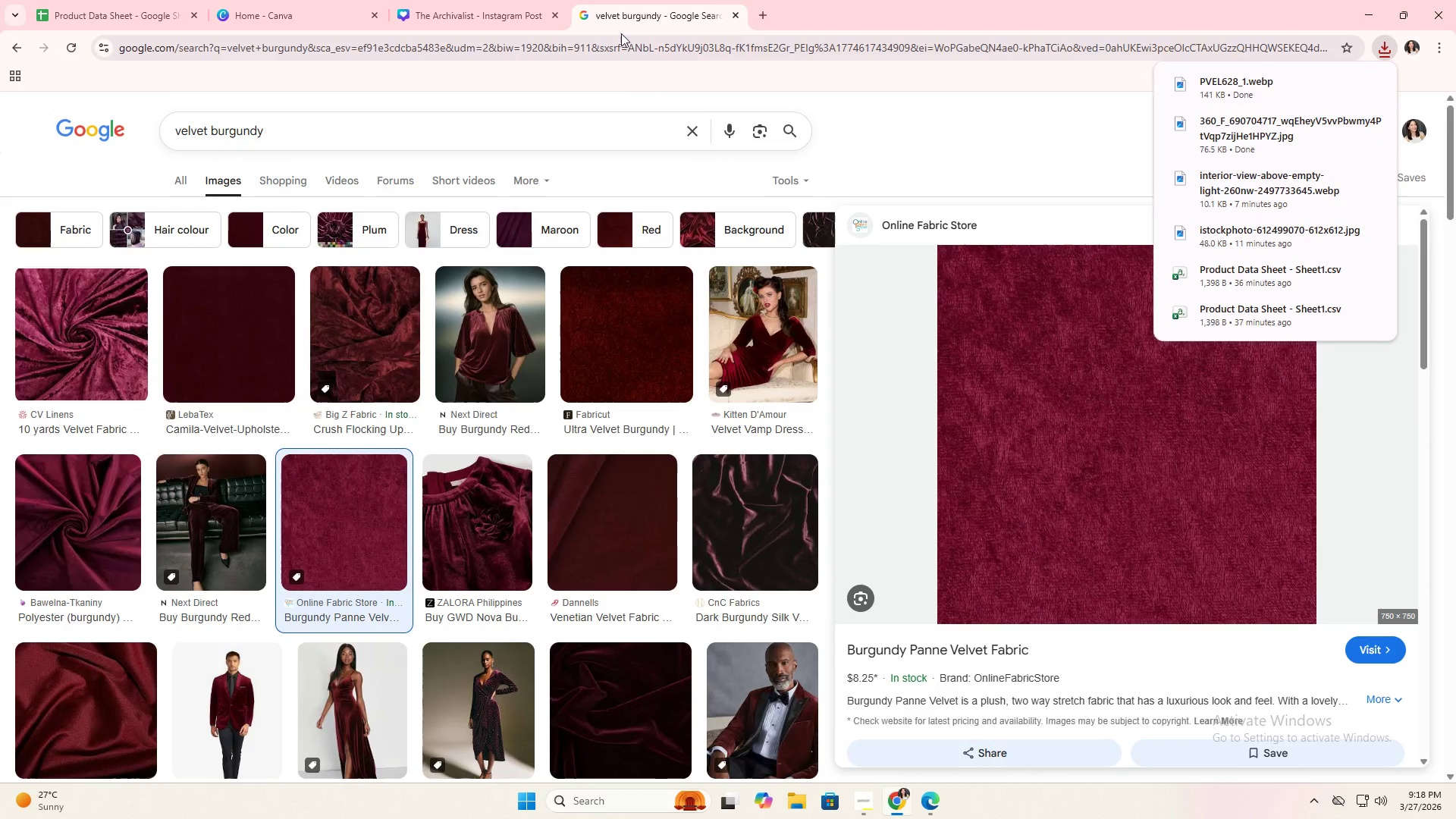 
left_click([491, 0])
 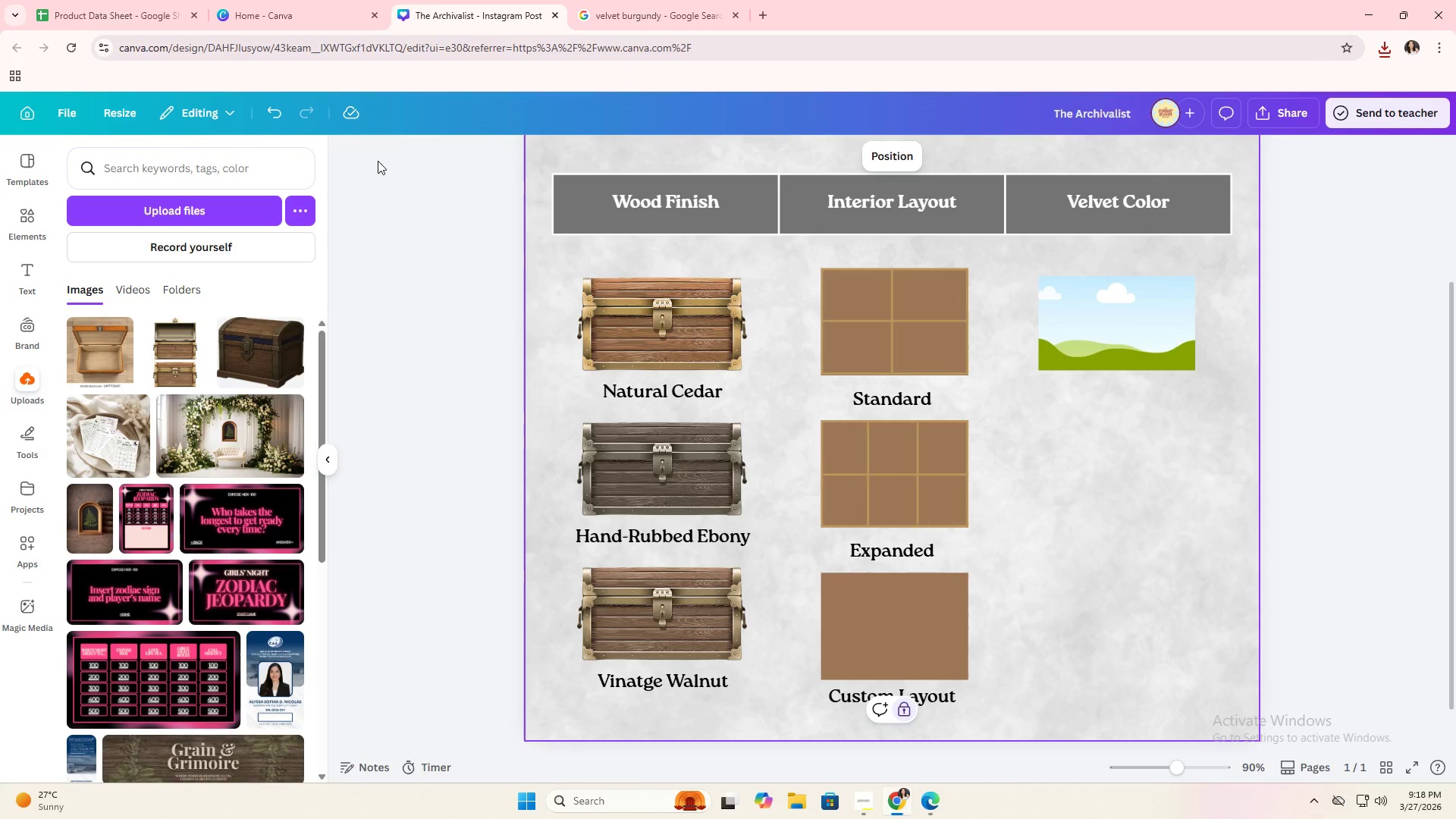 
key(Alt+AltLeft)
 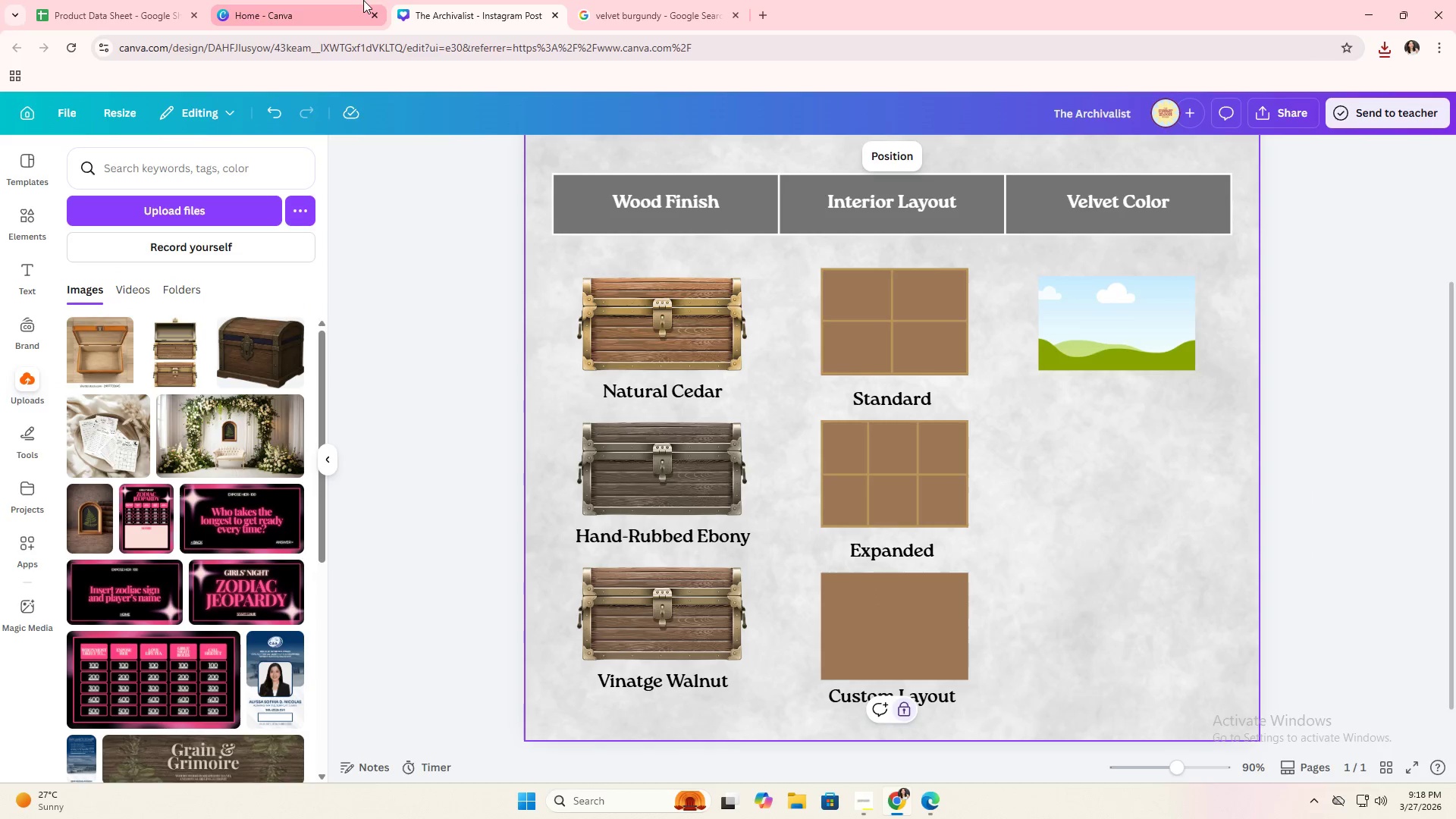 
key(Alt+Tab)
 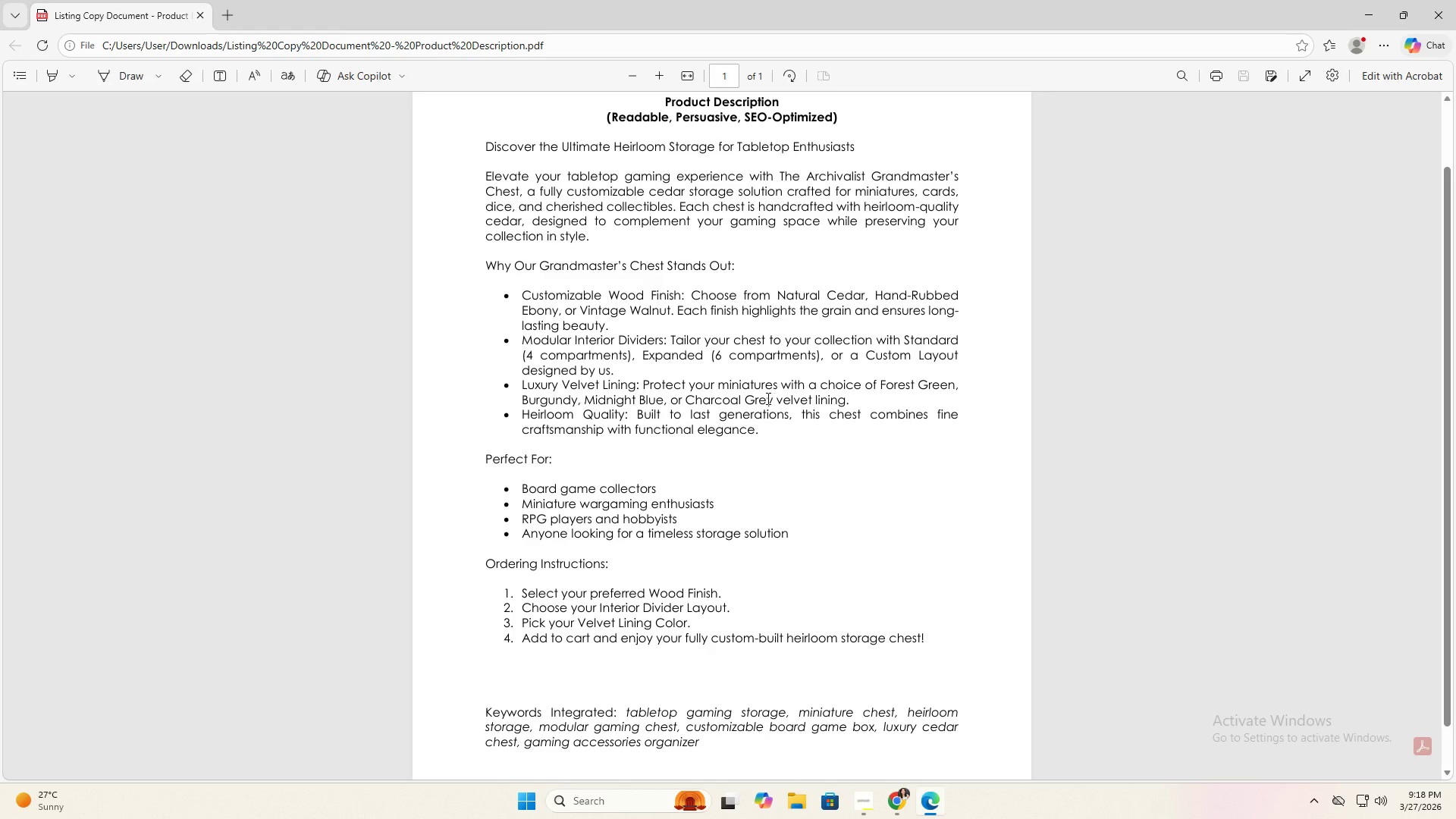 
key(Alt+AltLeft)
 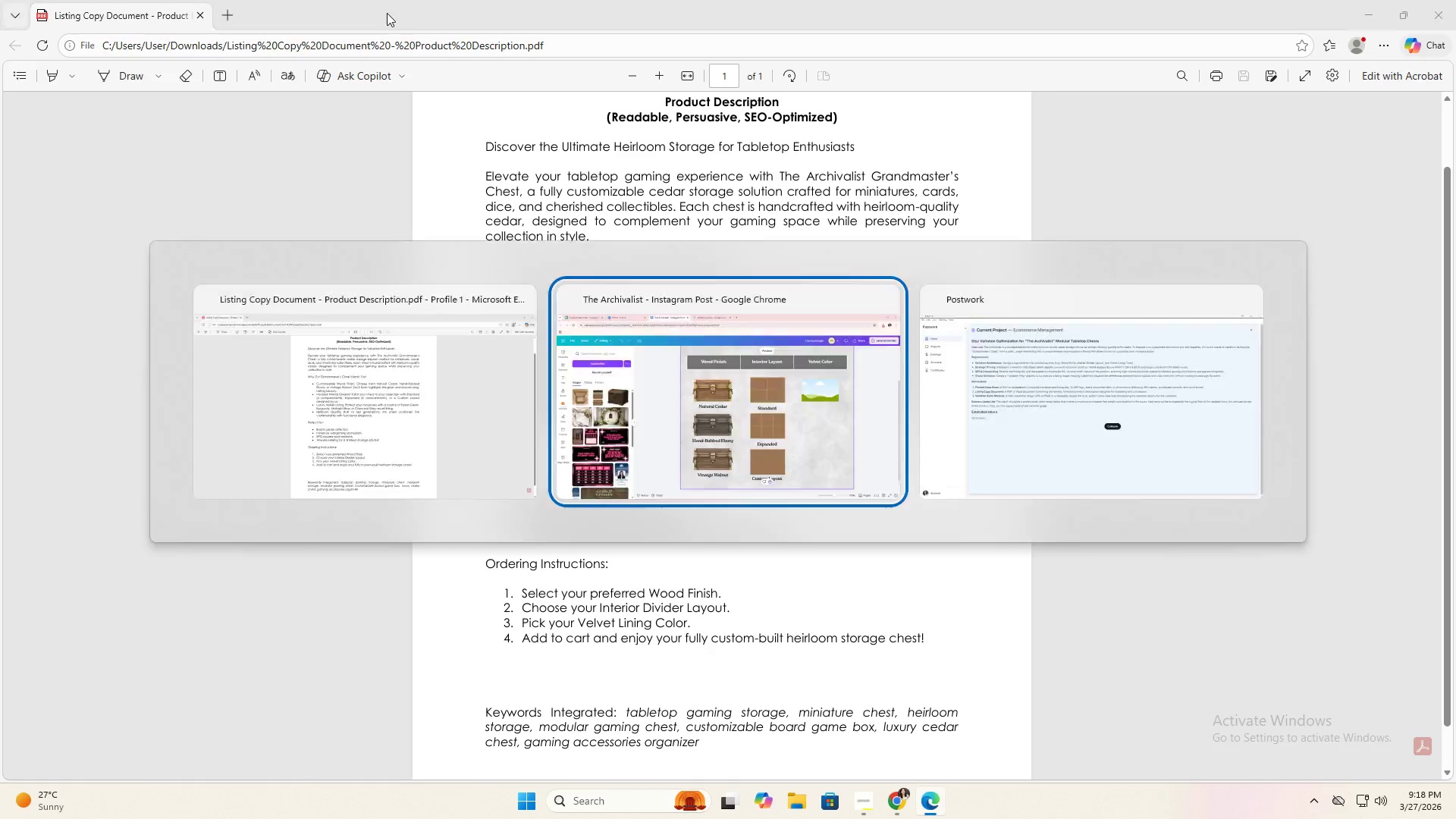 
key(Alt+Tab)
 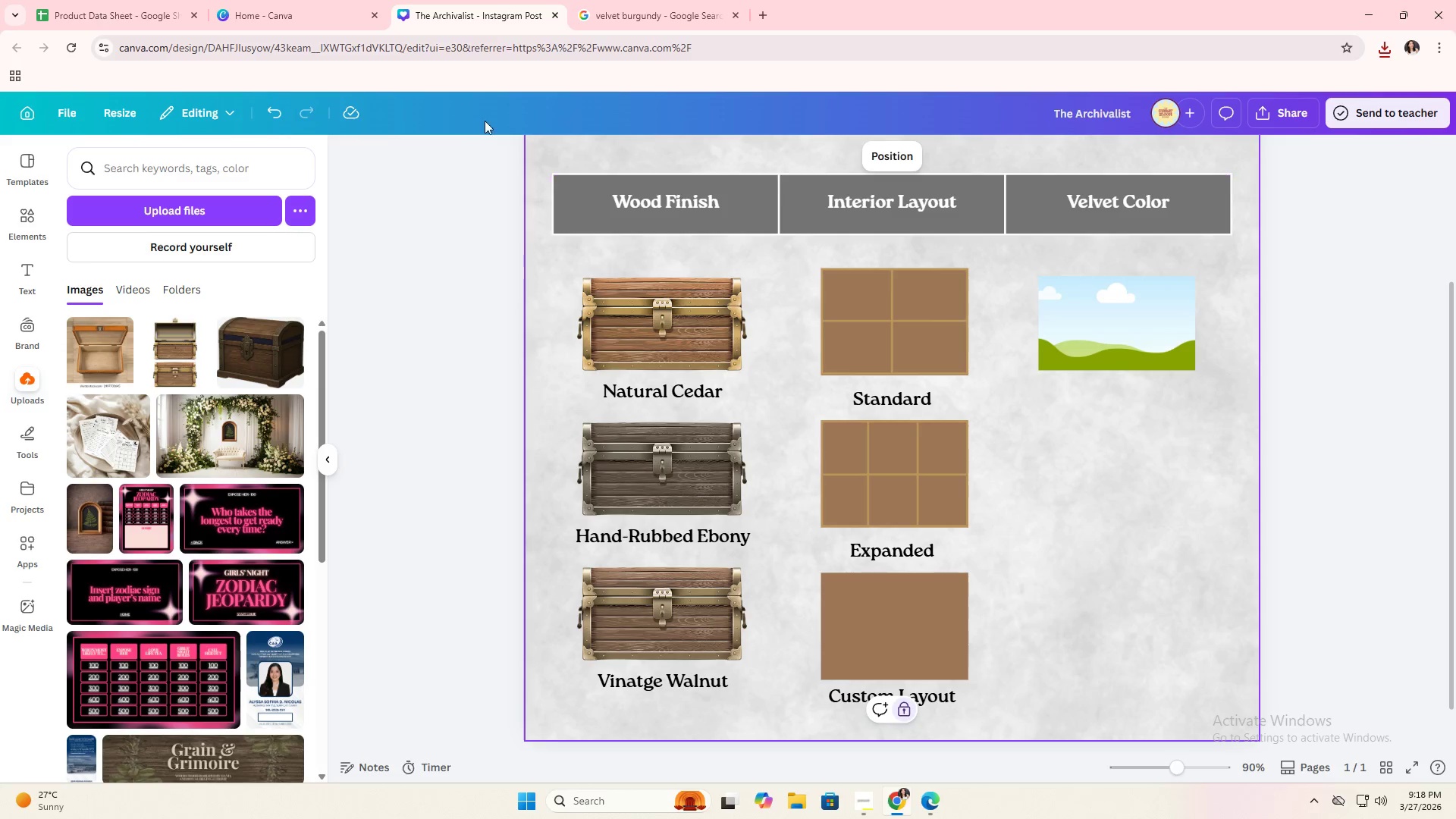 
left_click([655, 0])
 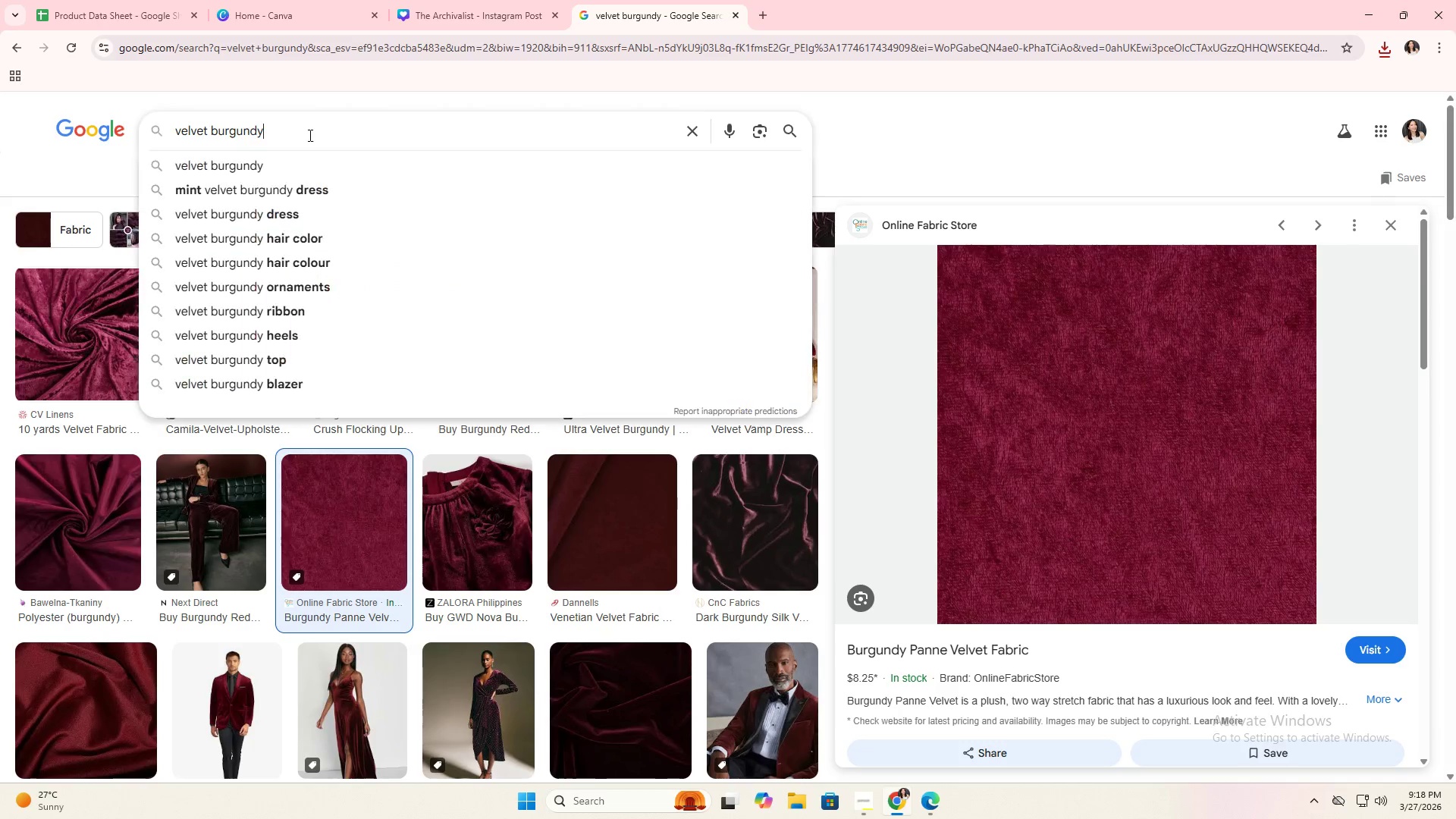 
double_click([261, 127])
 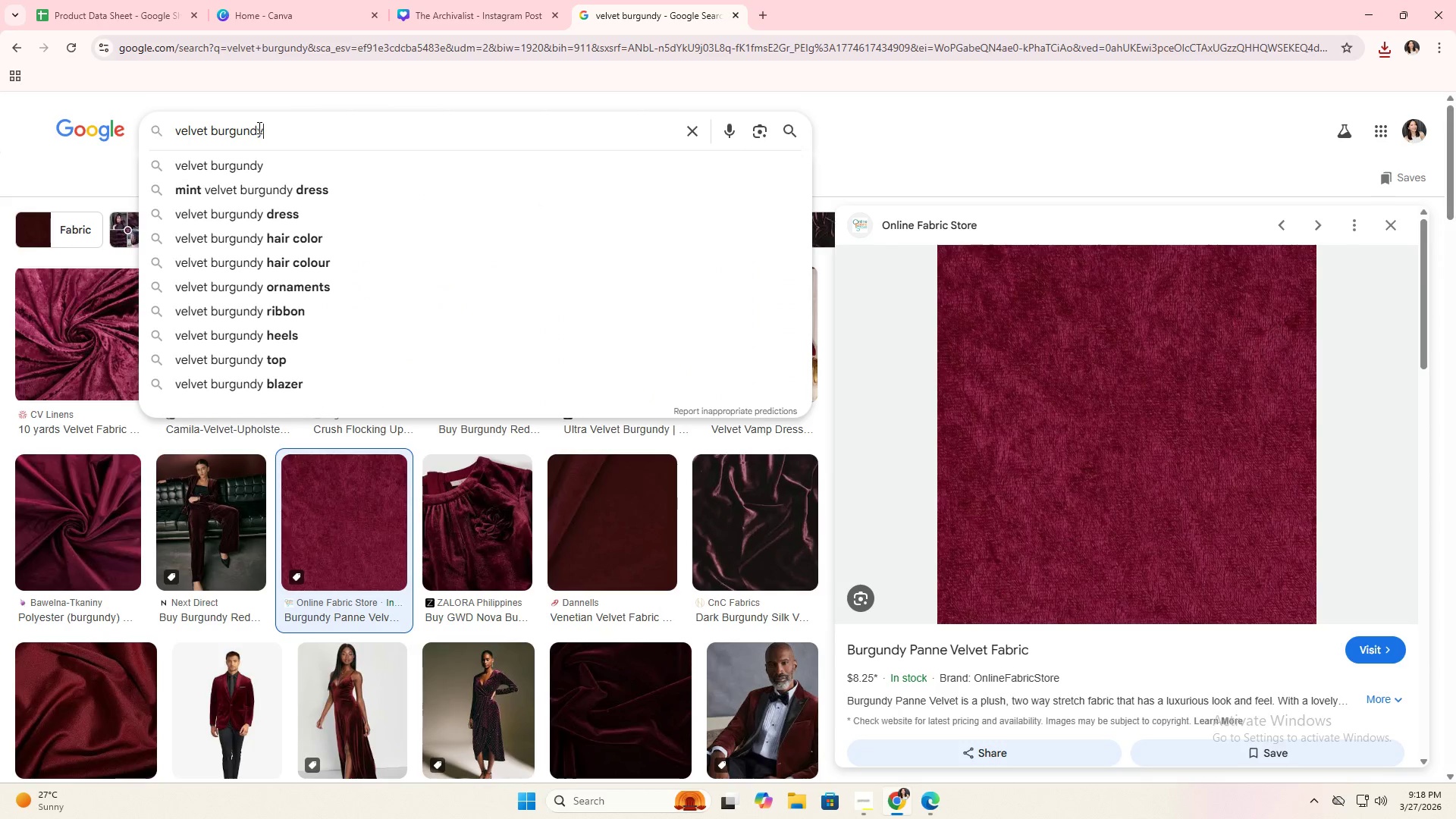 
triple_click([258, 127])
 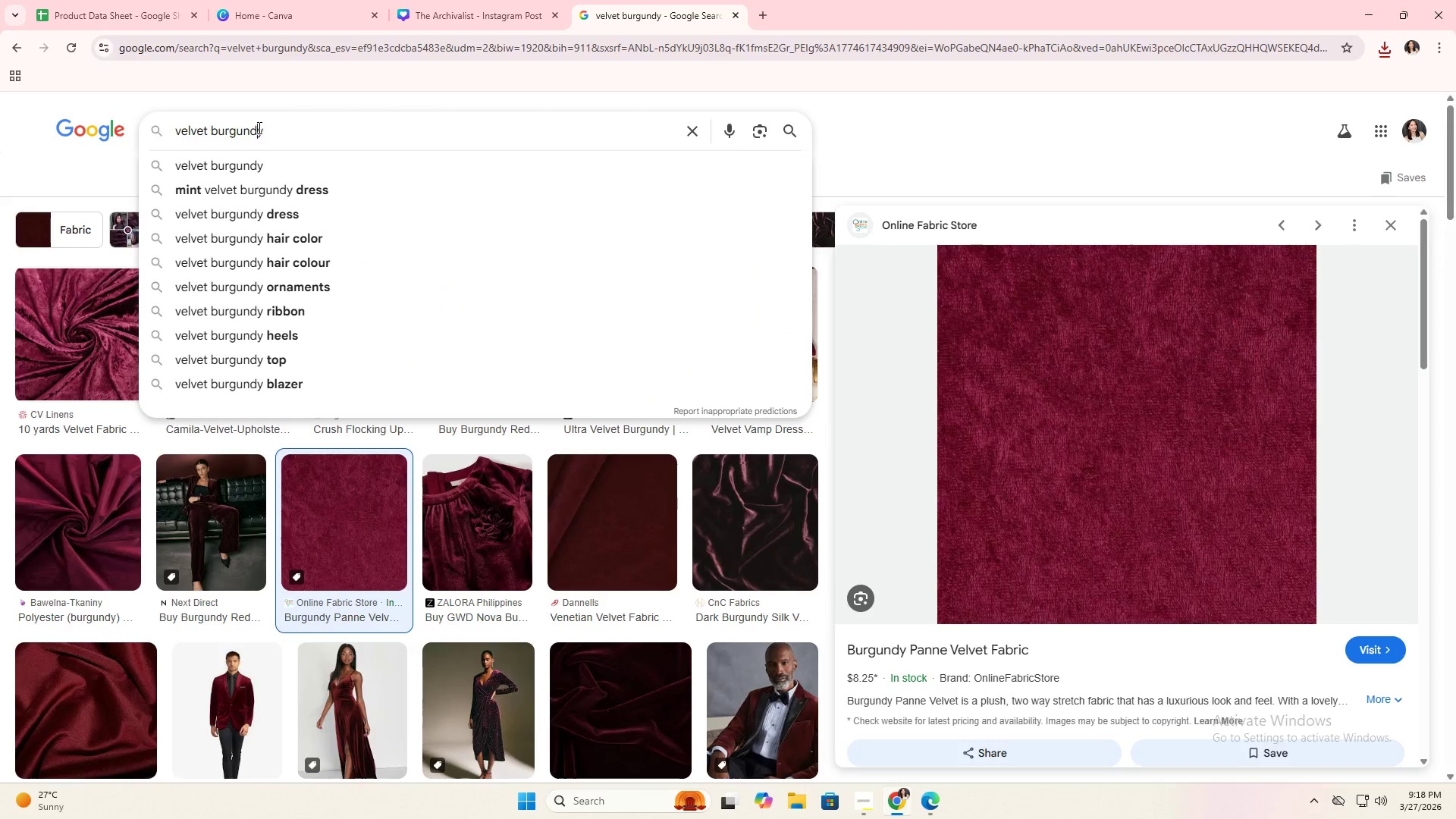 
triple_click([257, 127])
 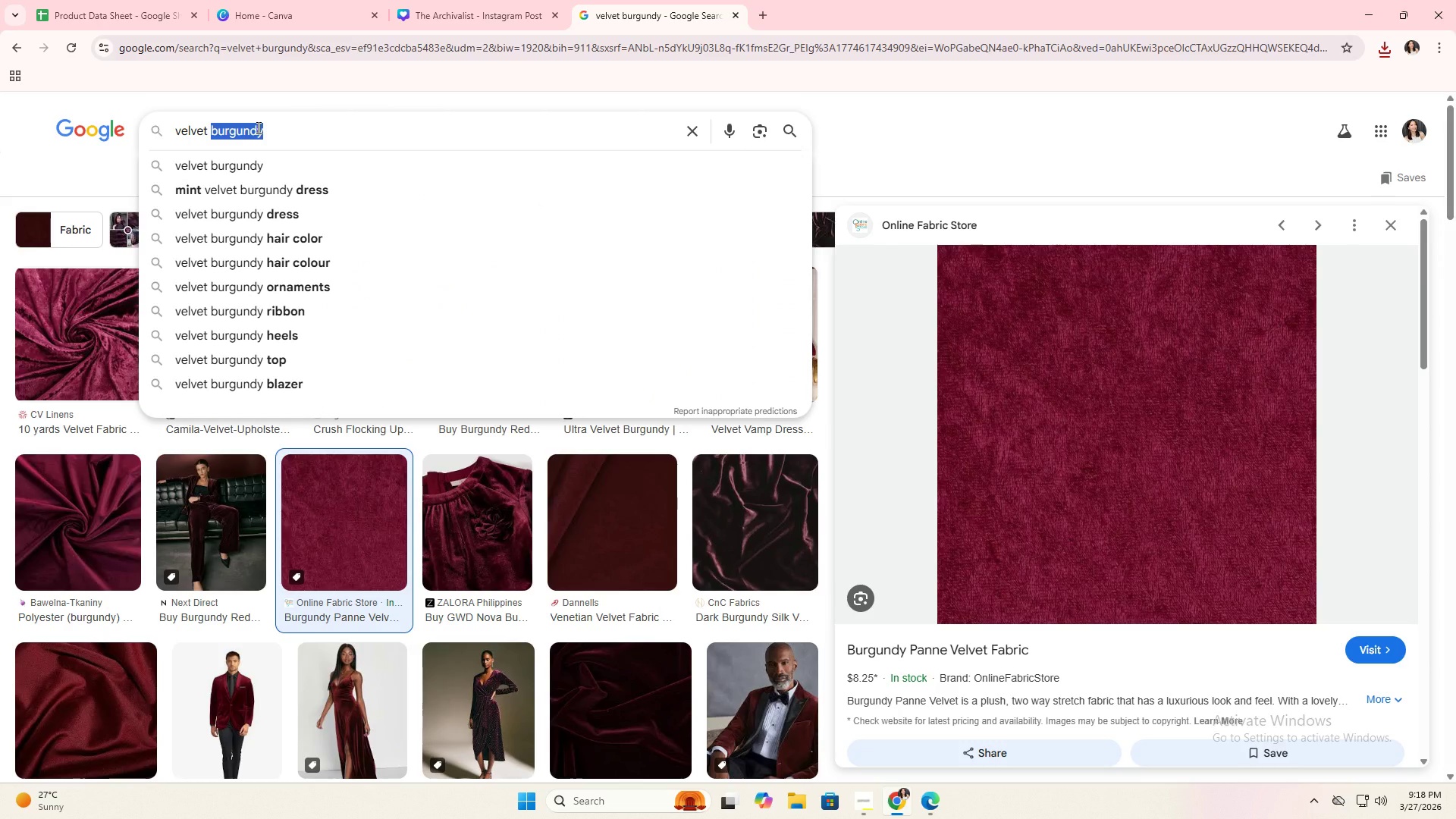 
type(midnight blue)
 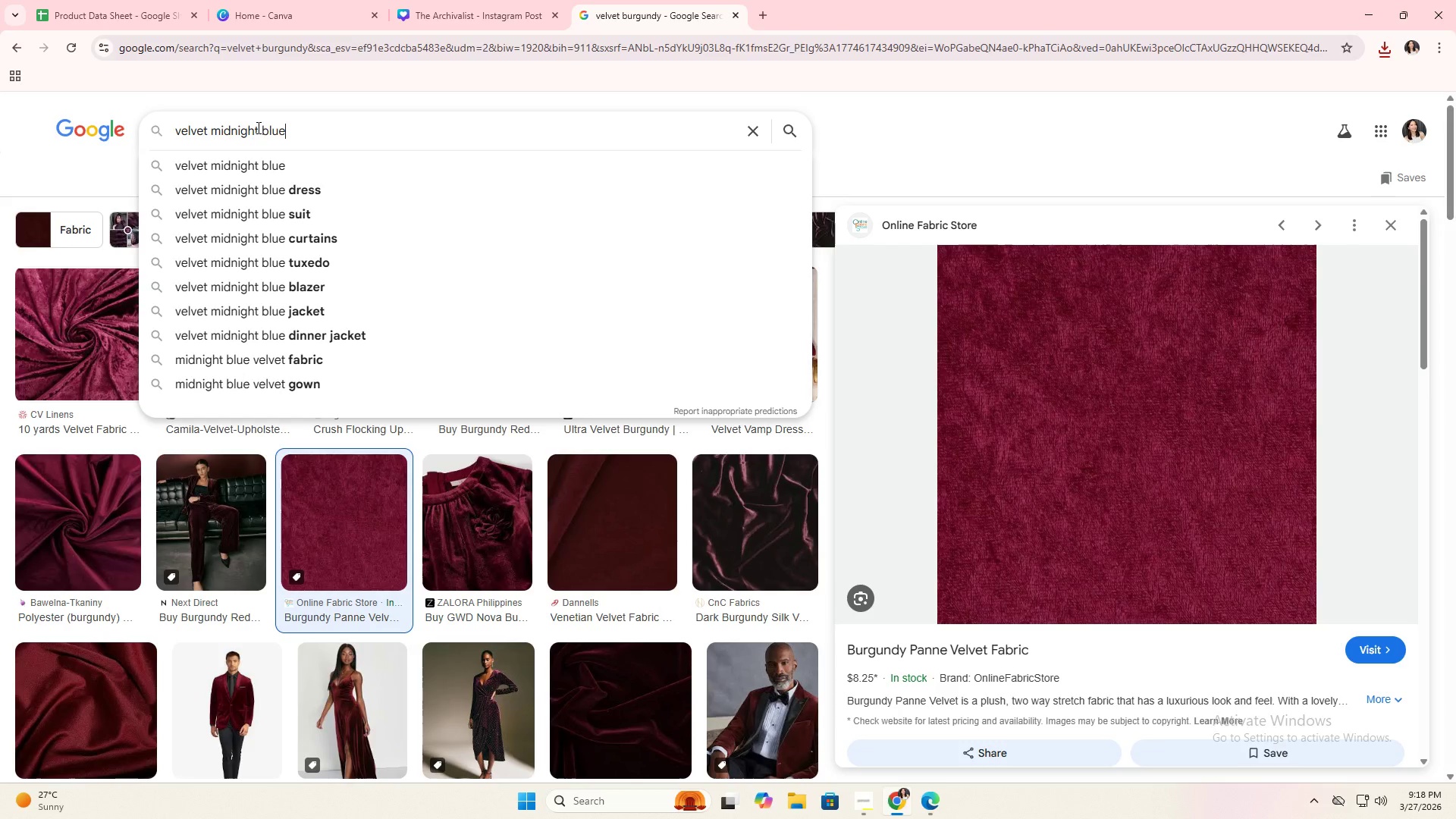 
key(Enter)
 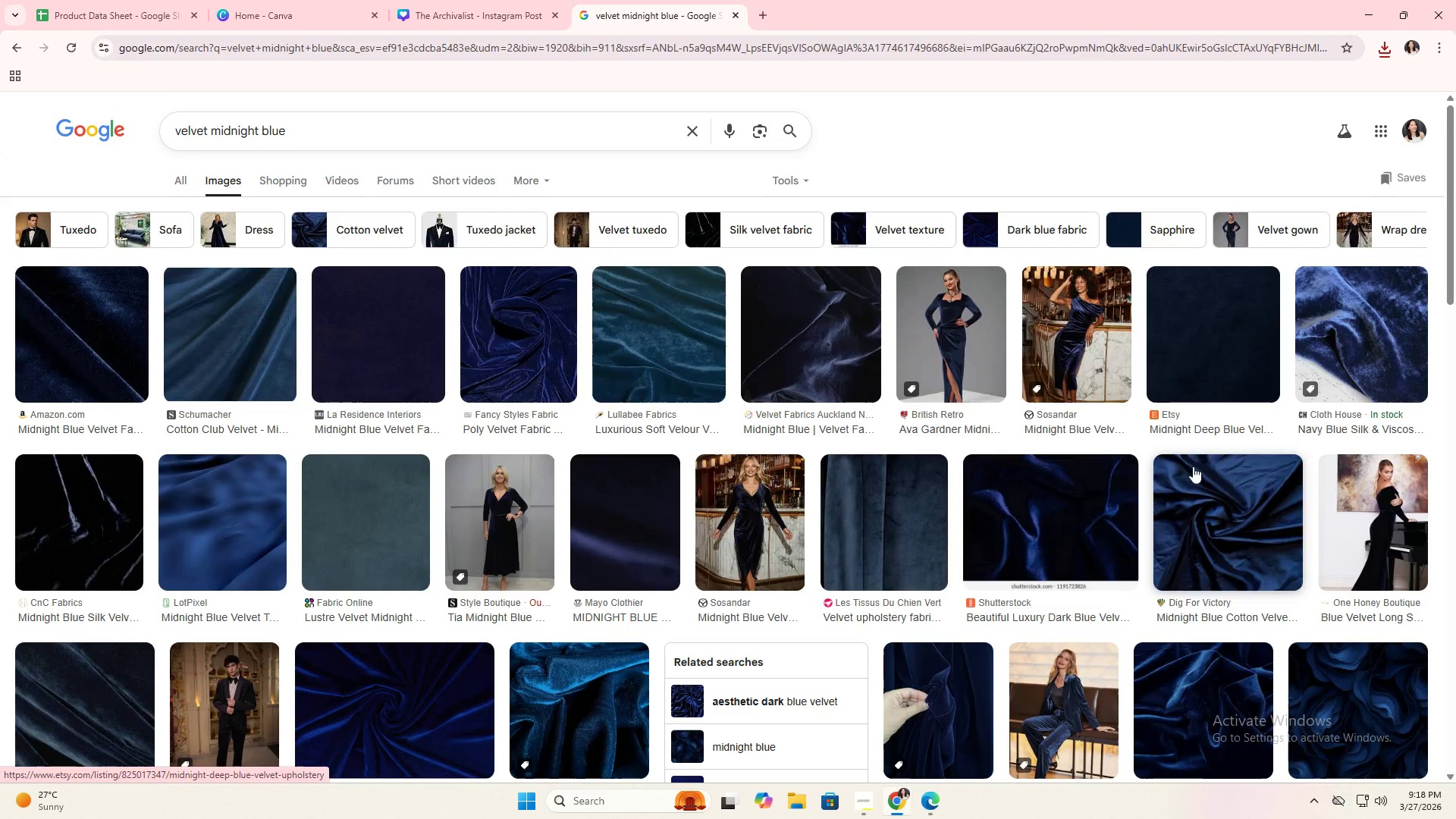 
scroll: coordinate [1044, 423], scroll_direction: down, amount: 12.0
 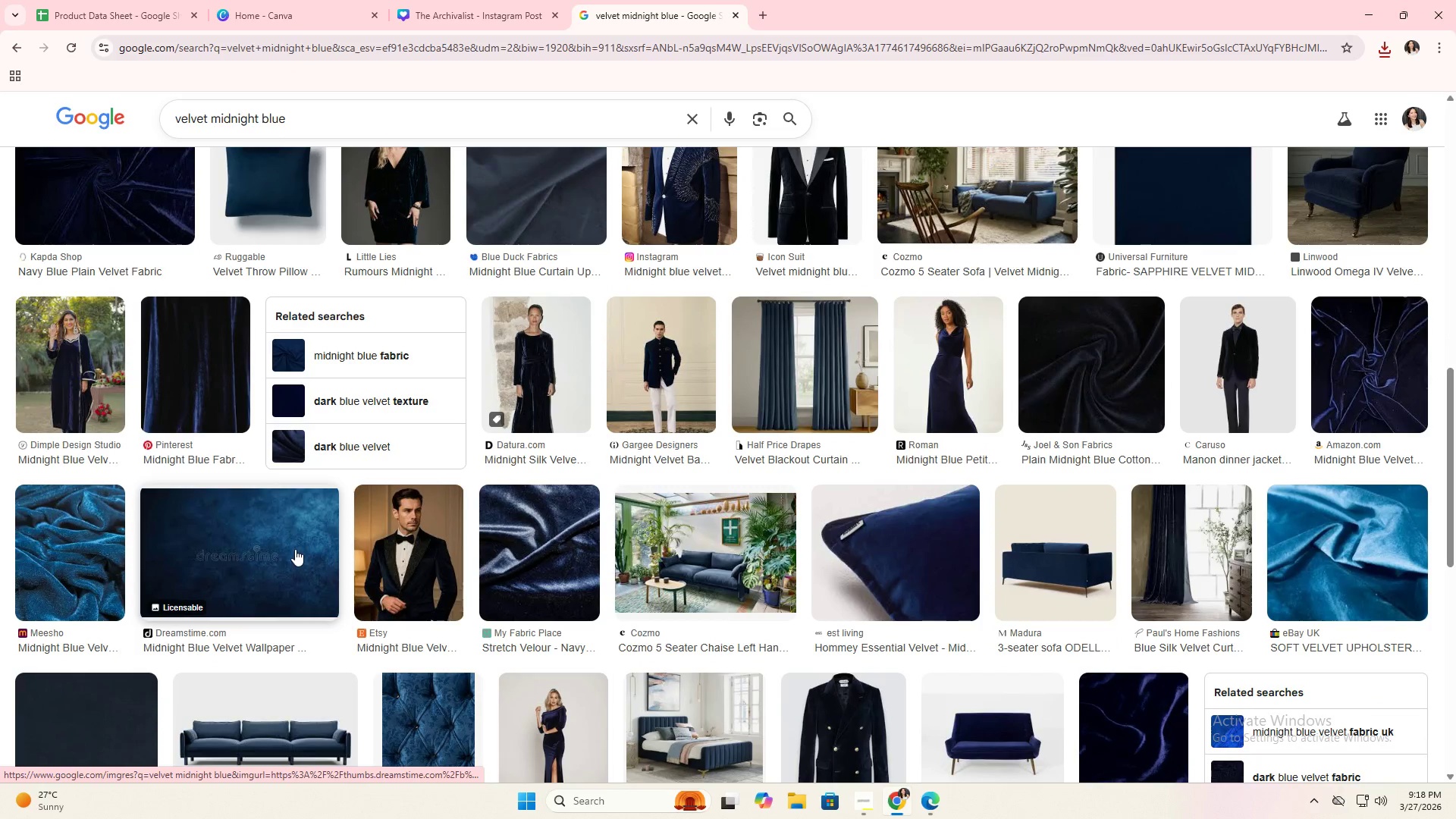 
scroll: coordinate [583, 415], scroll_direction: down, amount: 18.0
 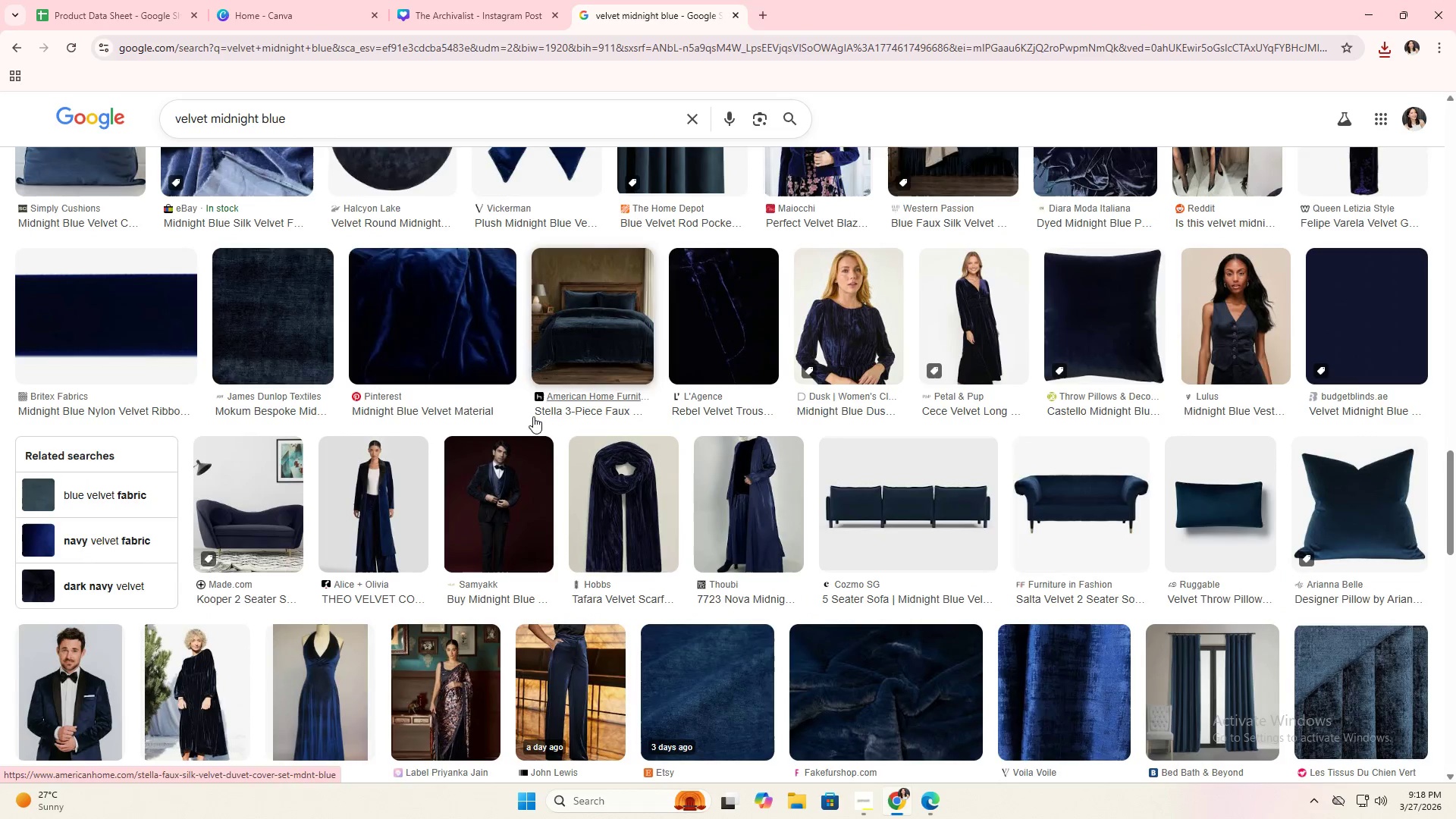 
left_click([240, 309])
 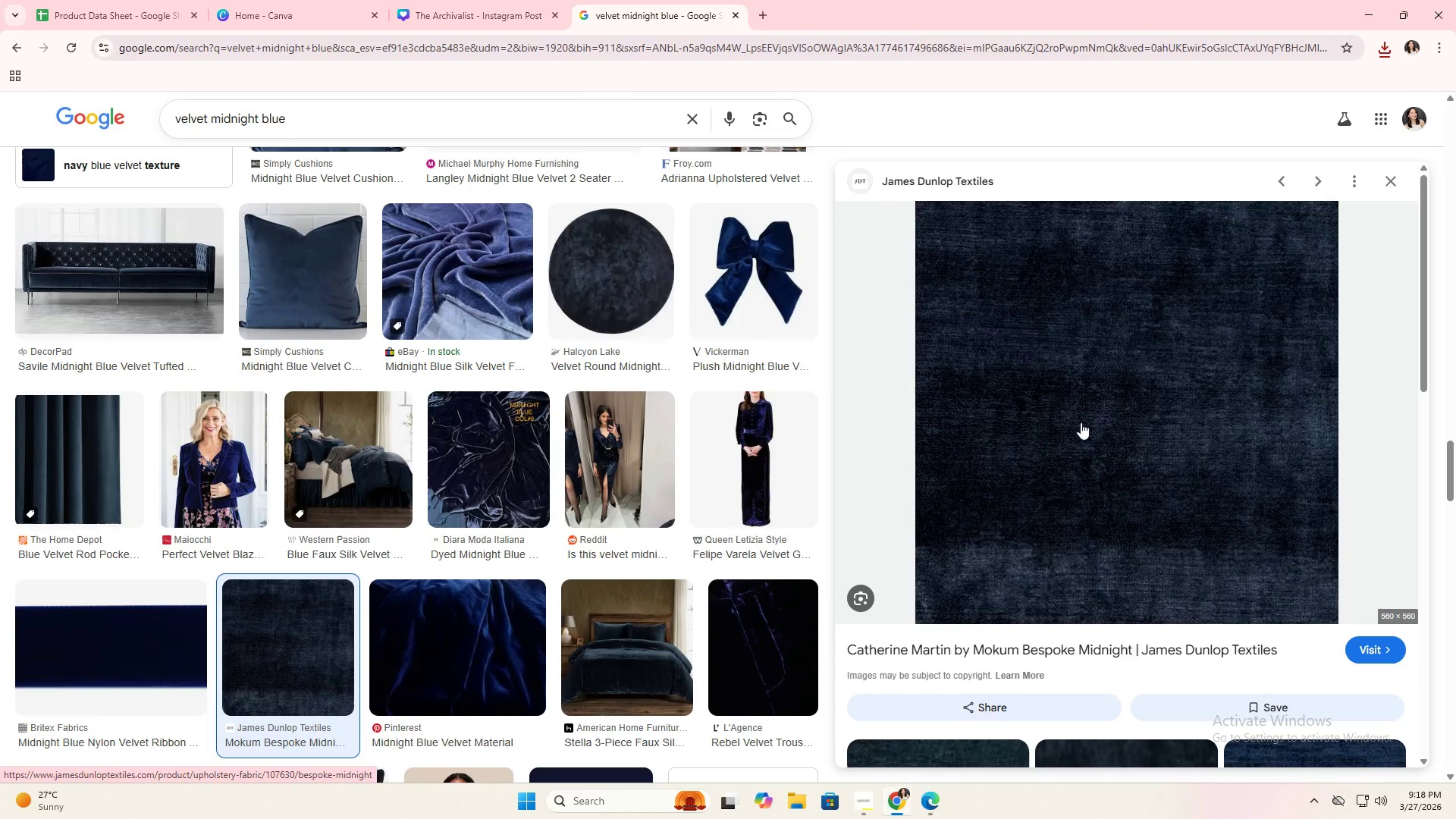 
scroll: coordinate [1081, 425], scroll_direction: down, amount: 12.0
 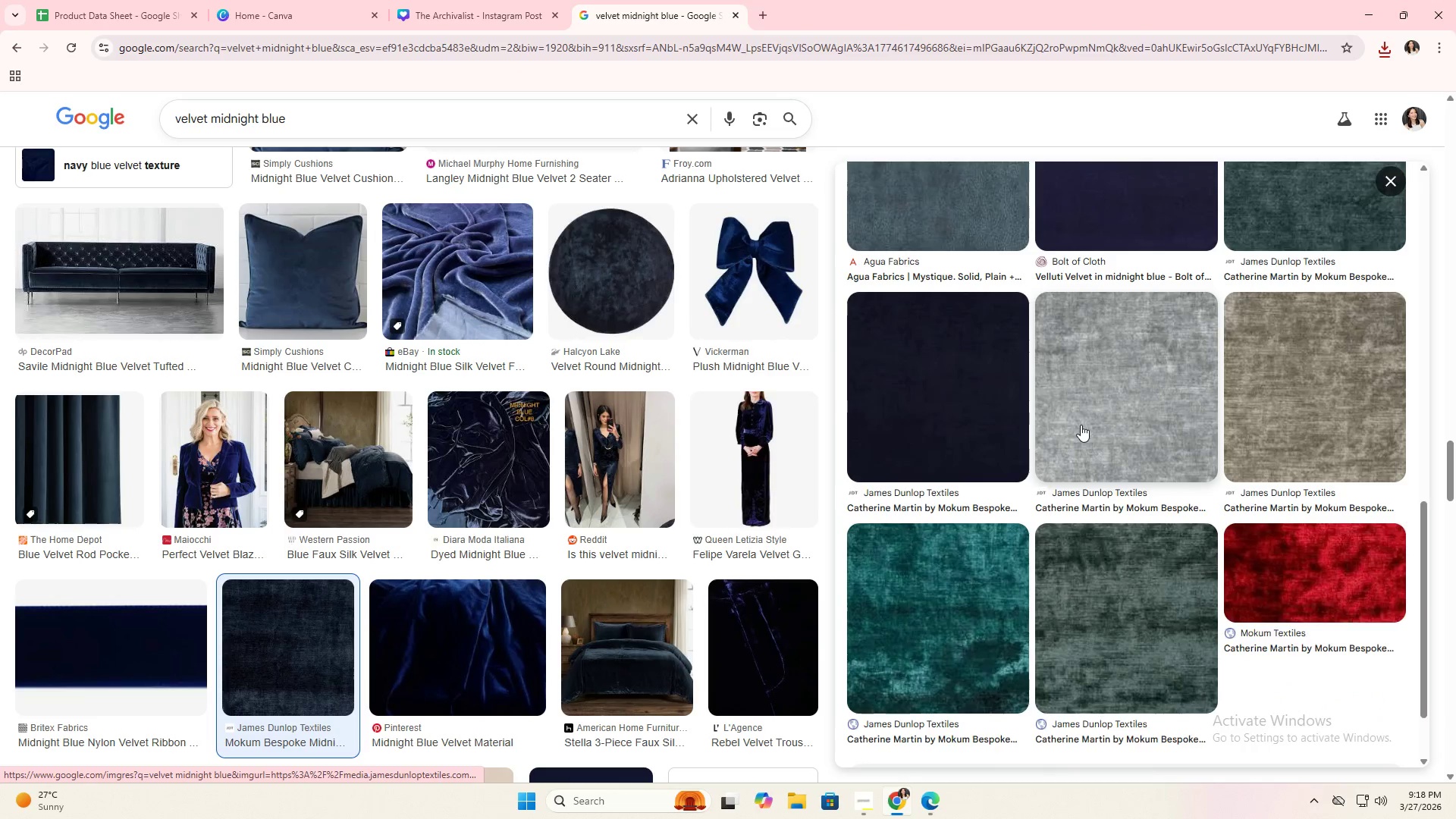 
right_click([1081, 423])
 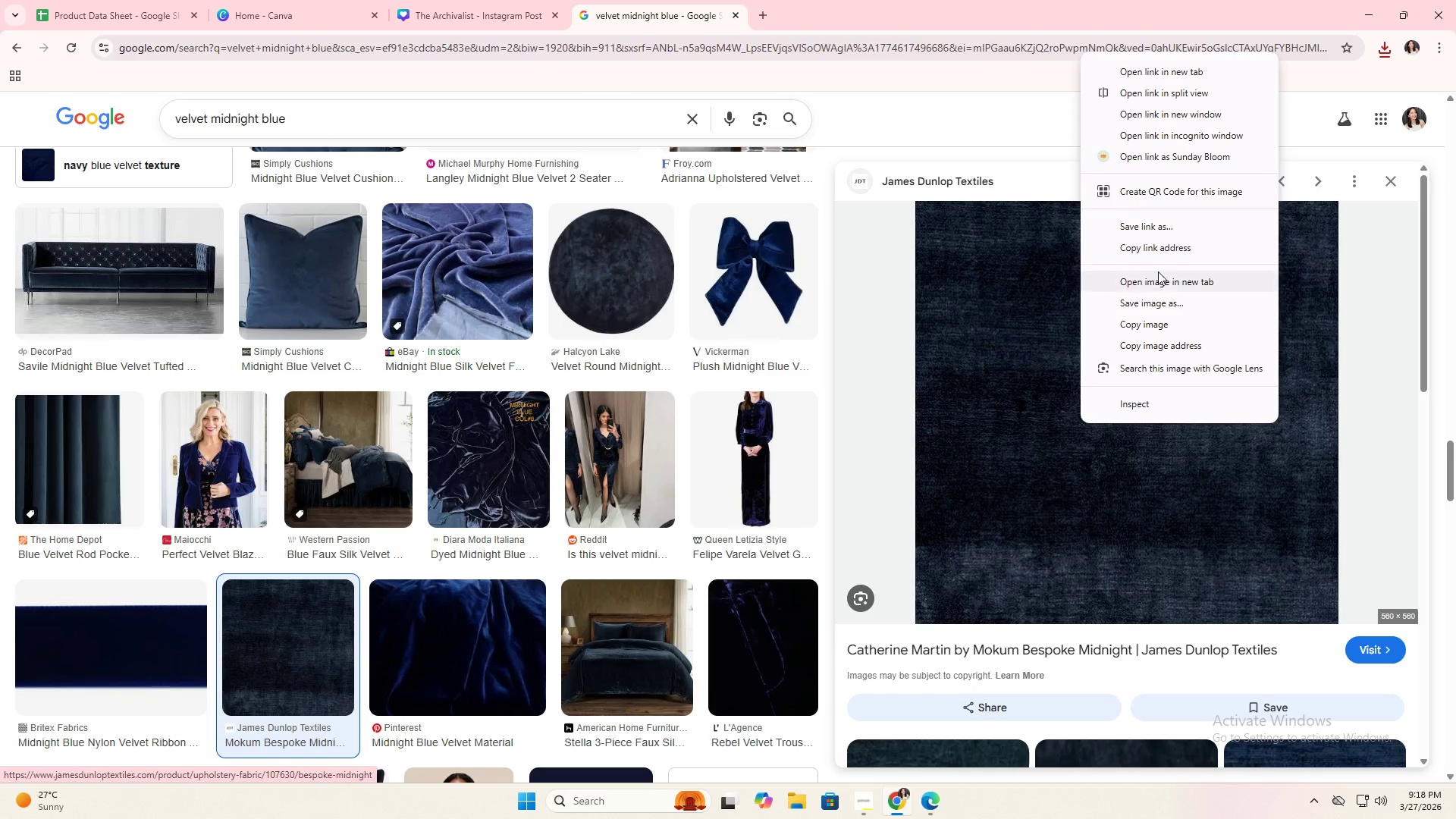 
scroll: coordinate [1081, 425], scroll_direction: up, amount: 11.0
 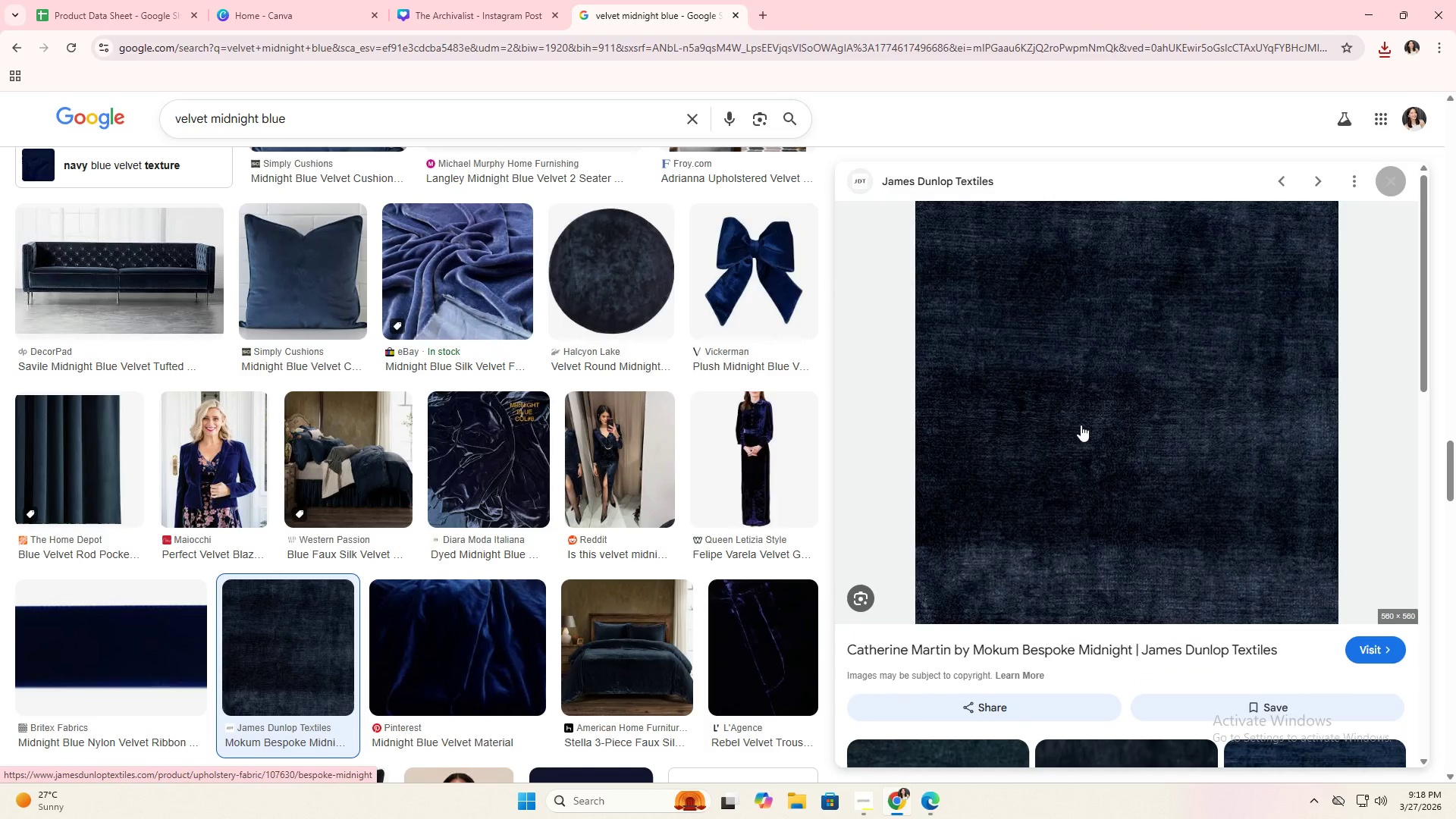 
left_click([1153, 303])
 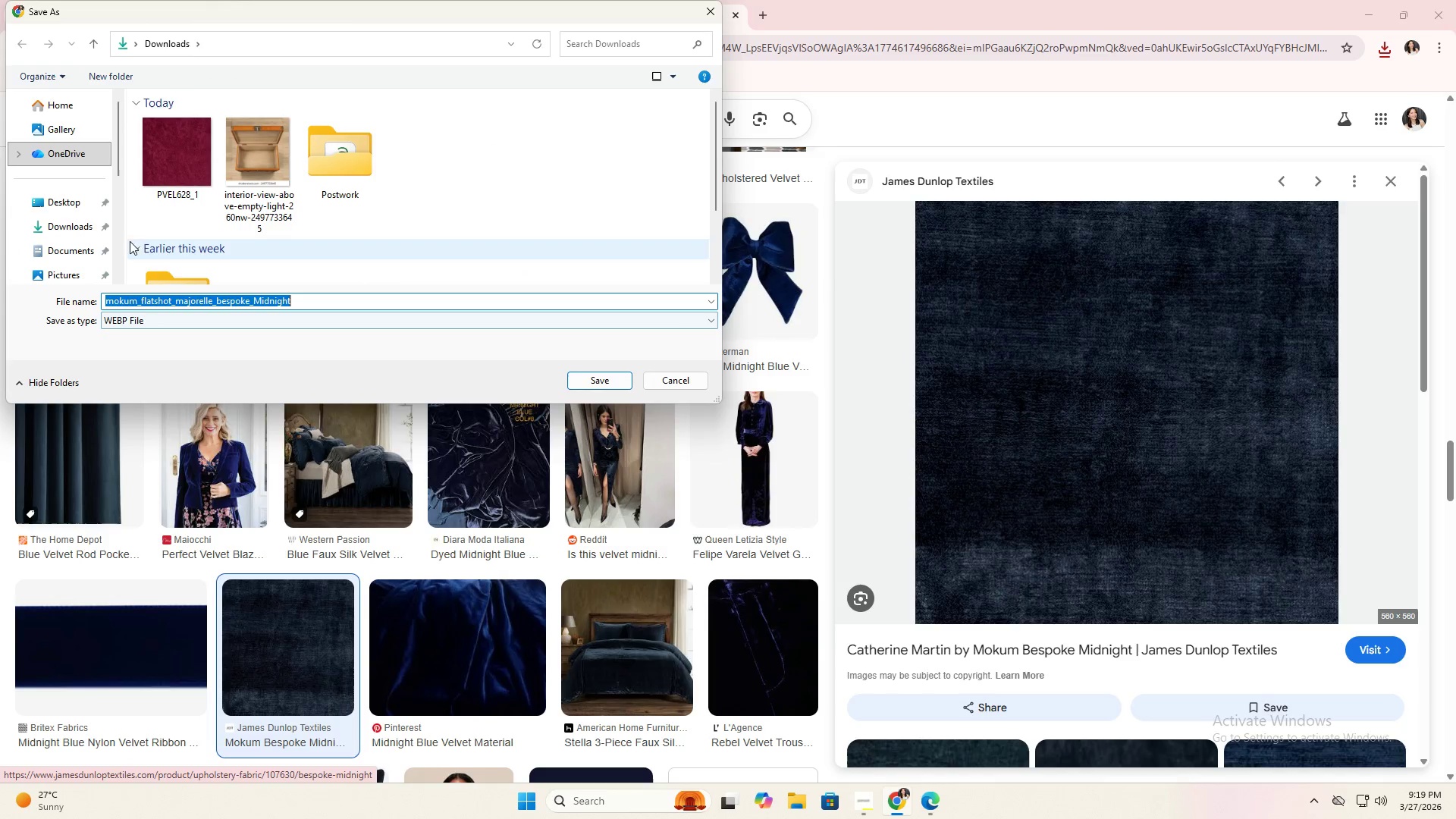 
double_click([74, 224])
 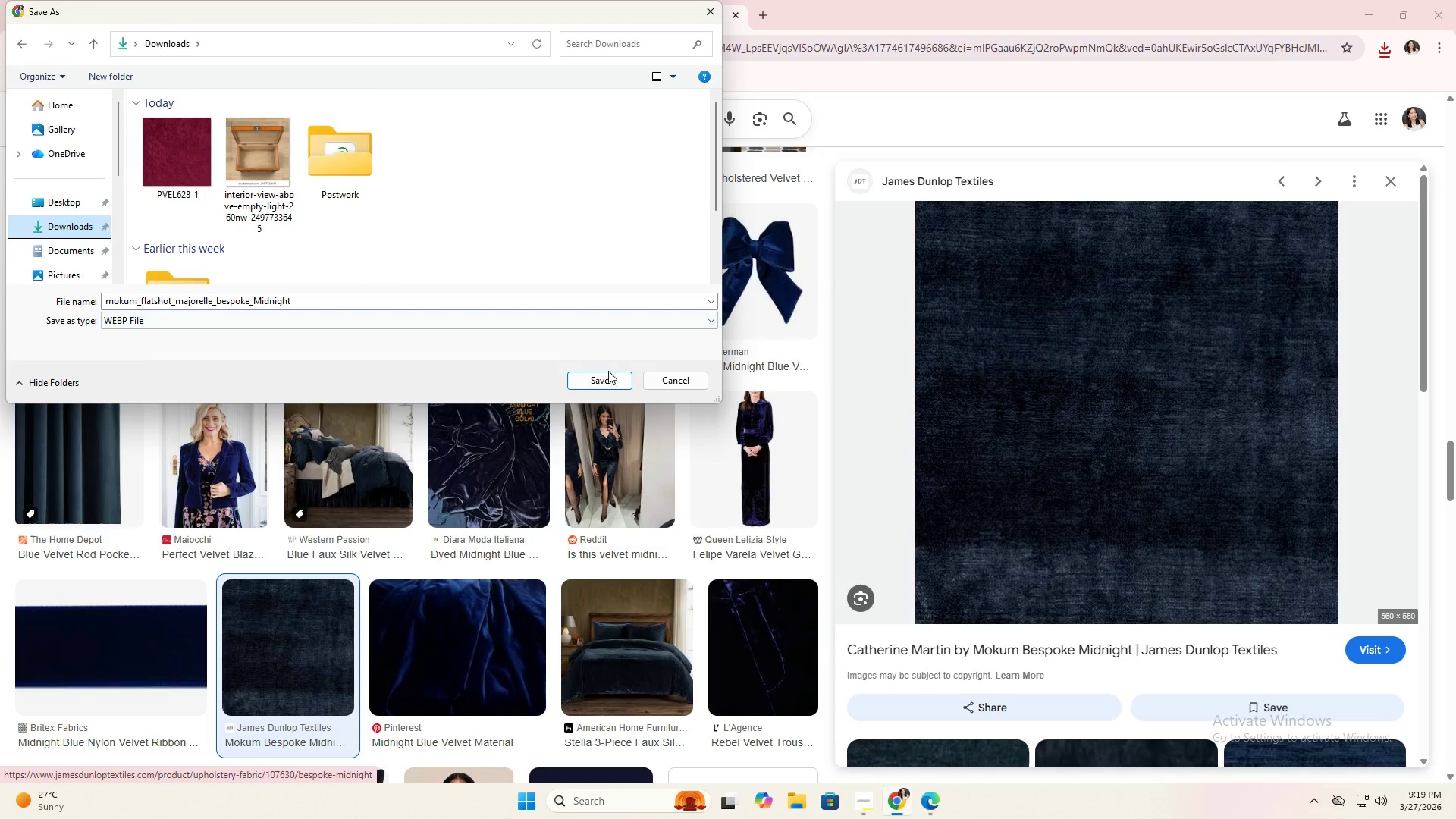 
left_click([607, 379])
 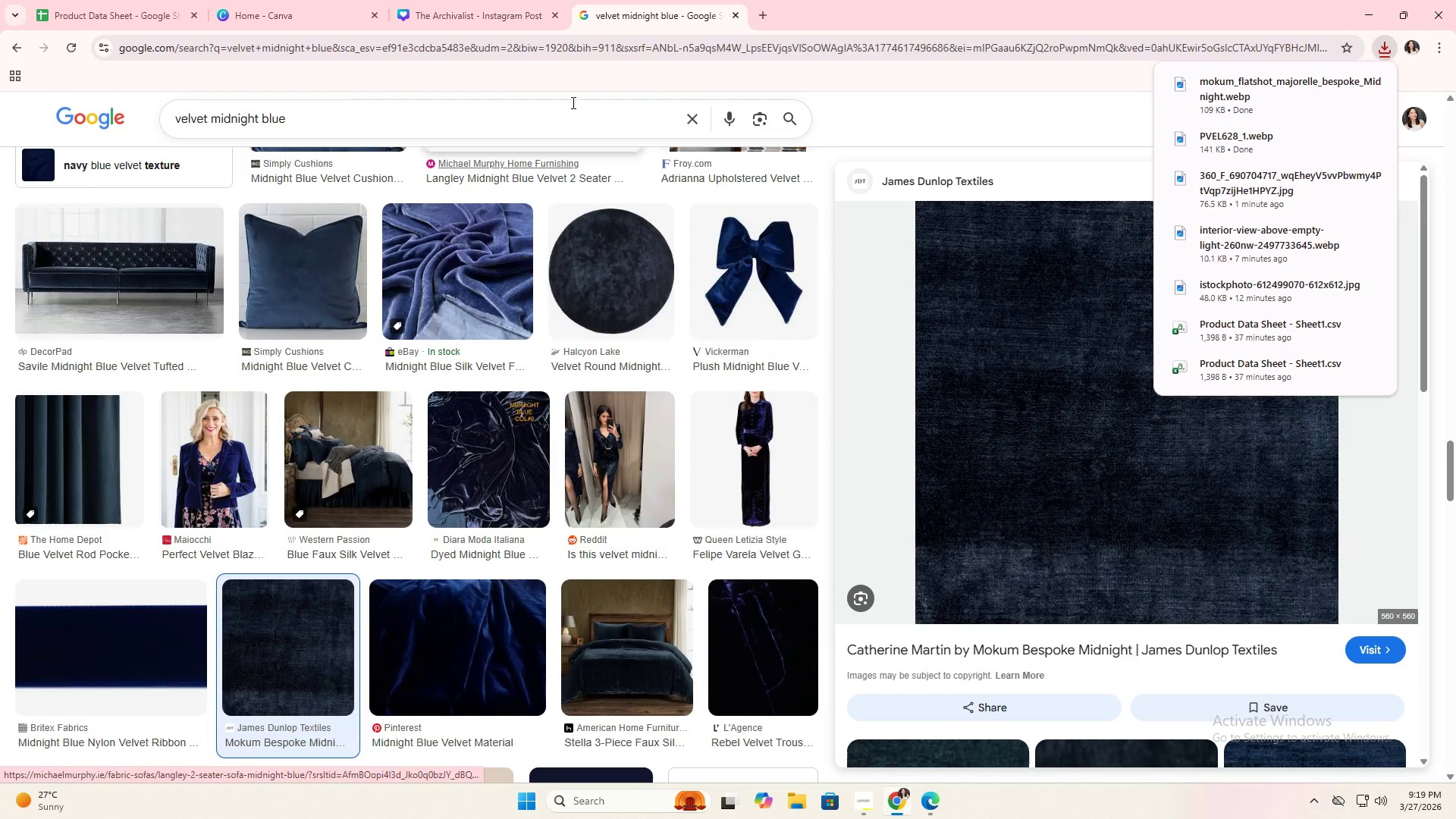 
key(Alt+AltLeft)
 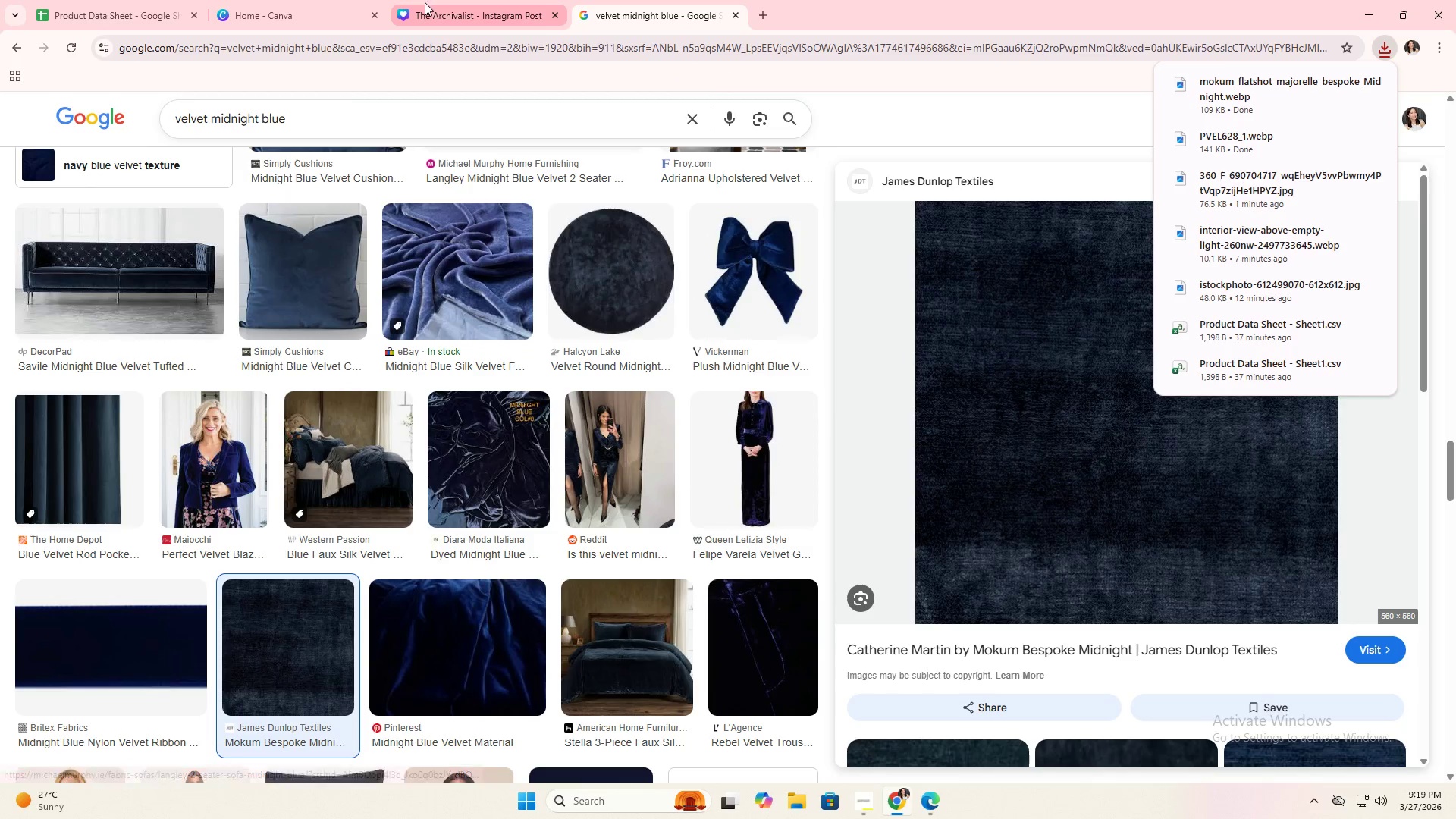 
key(Alt+Tab)
 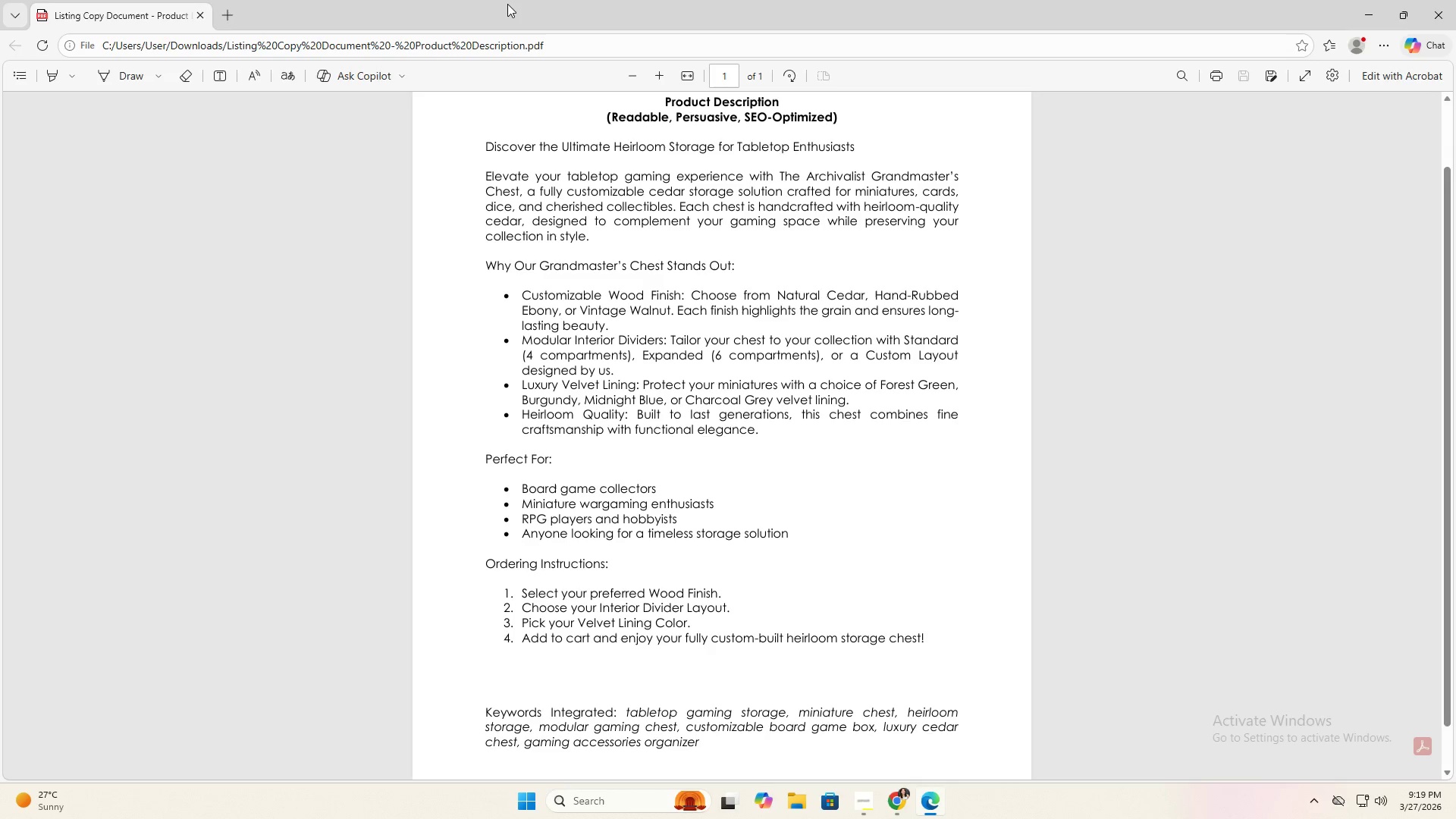 
key(Alt+Tab)
 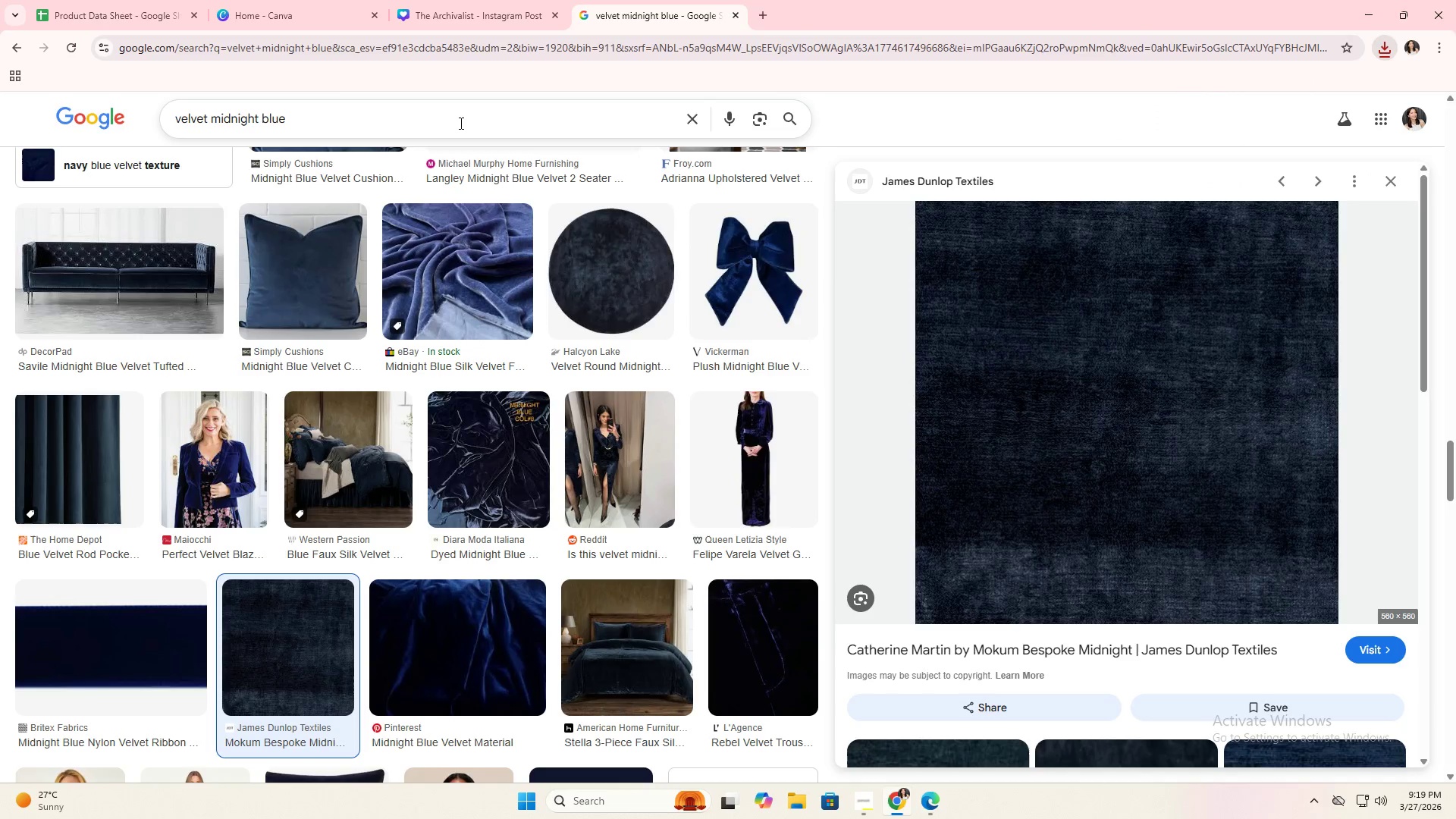 
left_click_drag(start_coordinate=[460, 123], to_coordinate=[122, 111])
 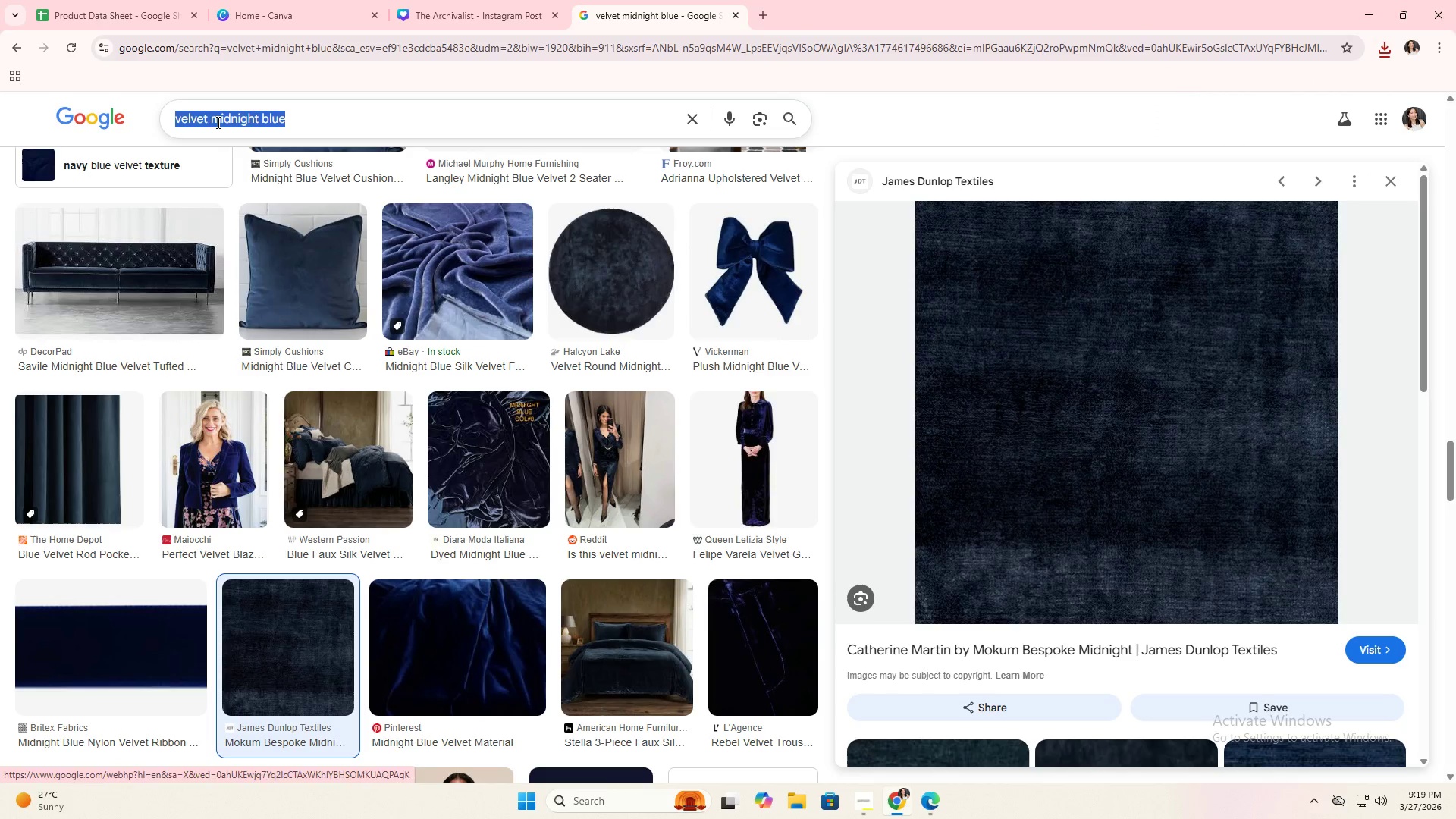 
left_click([218, 117])
 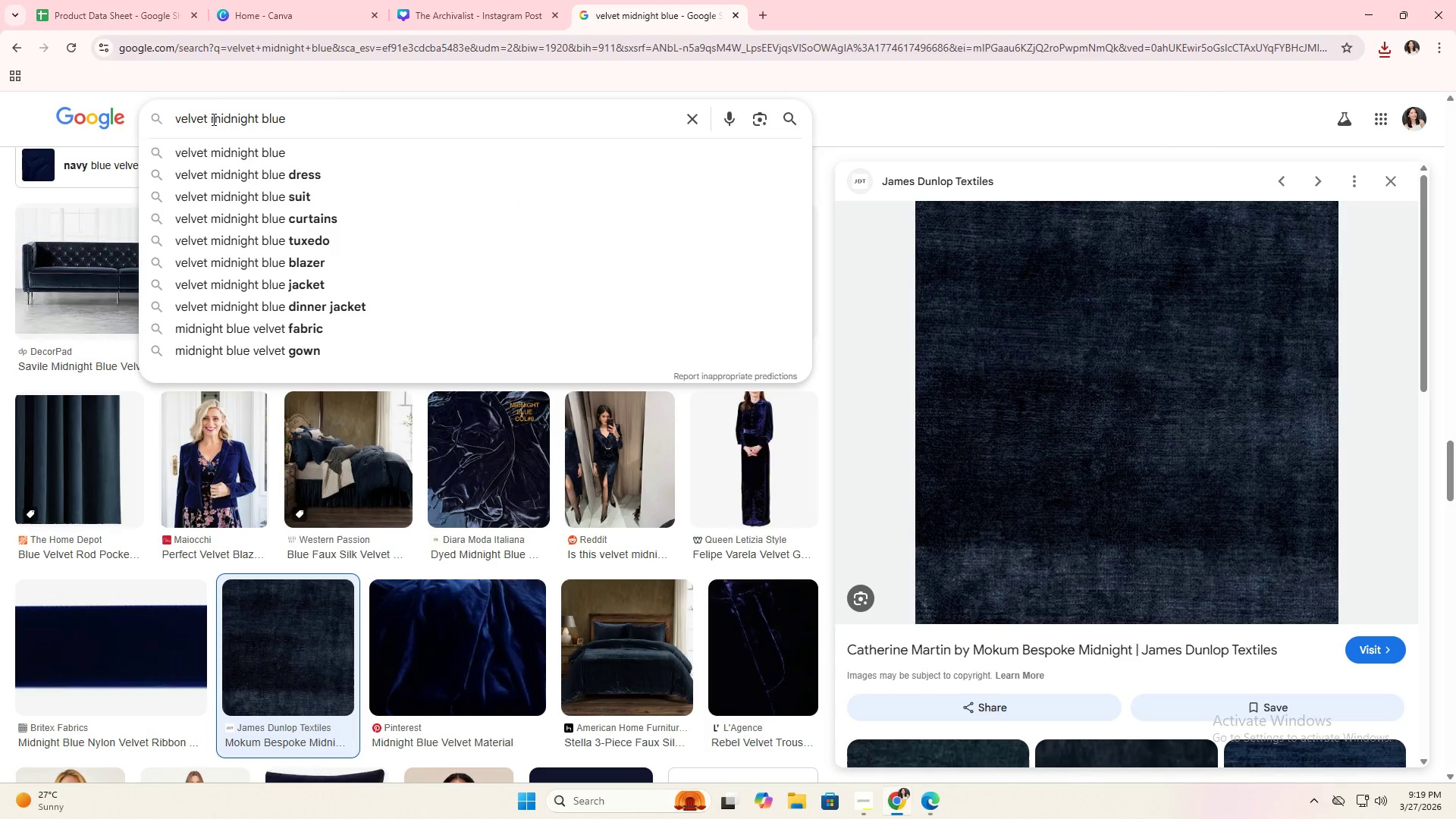 
left_click_drag(start_coordinate=[211, 121], to_coordinate=[350, 121])
 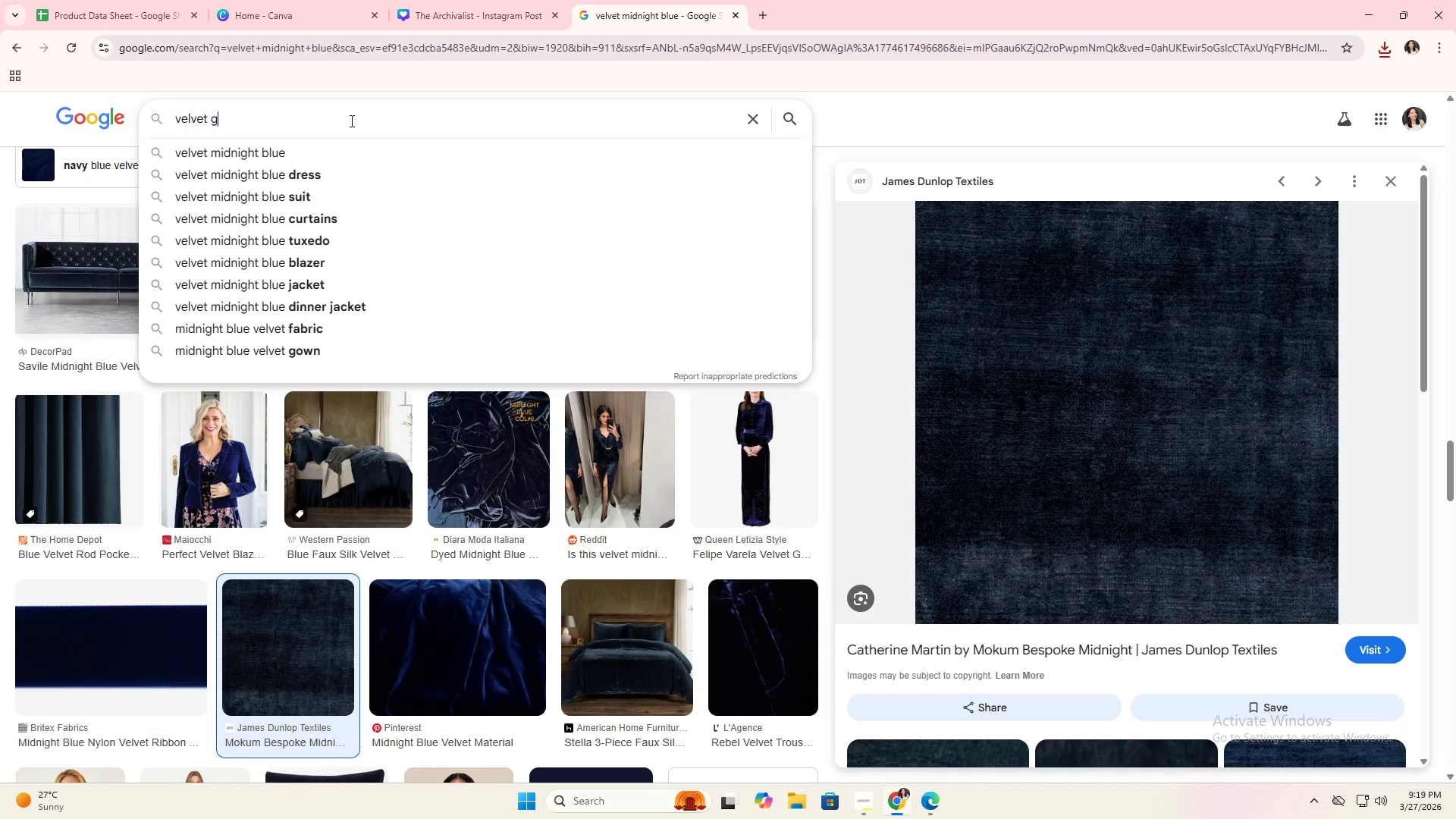 
type(gray)
 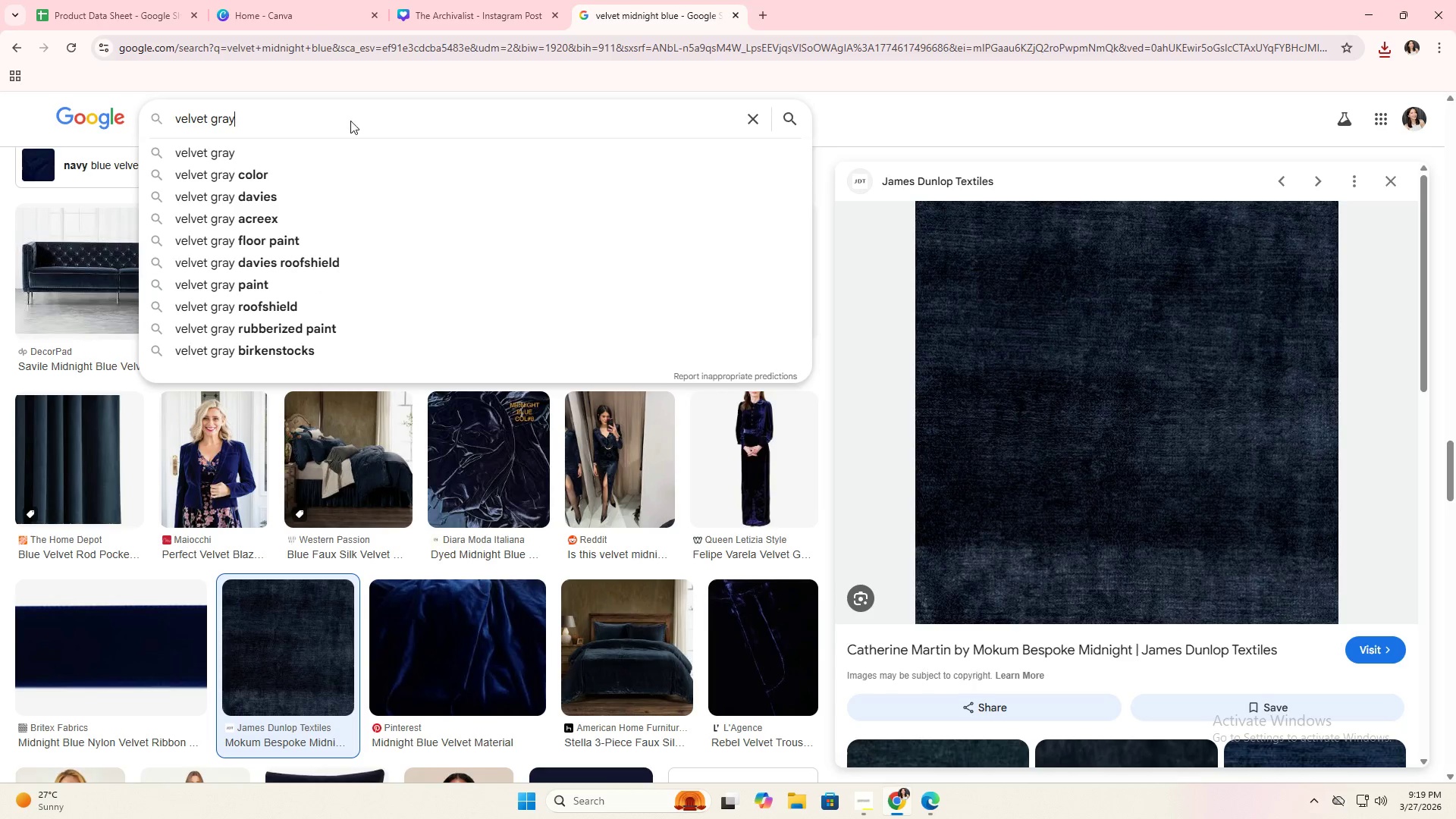 
key(Enter)
 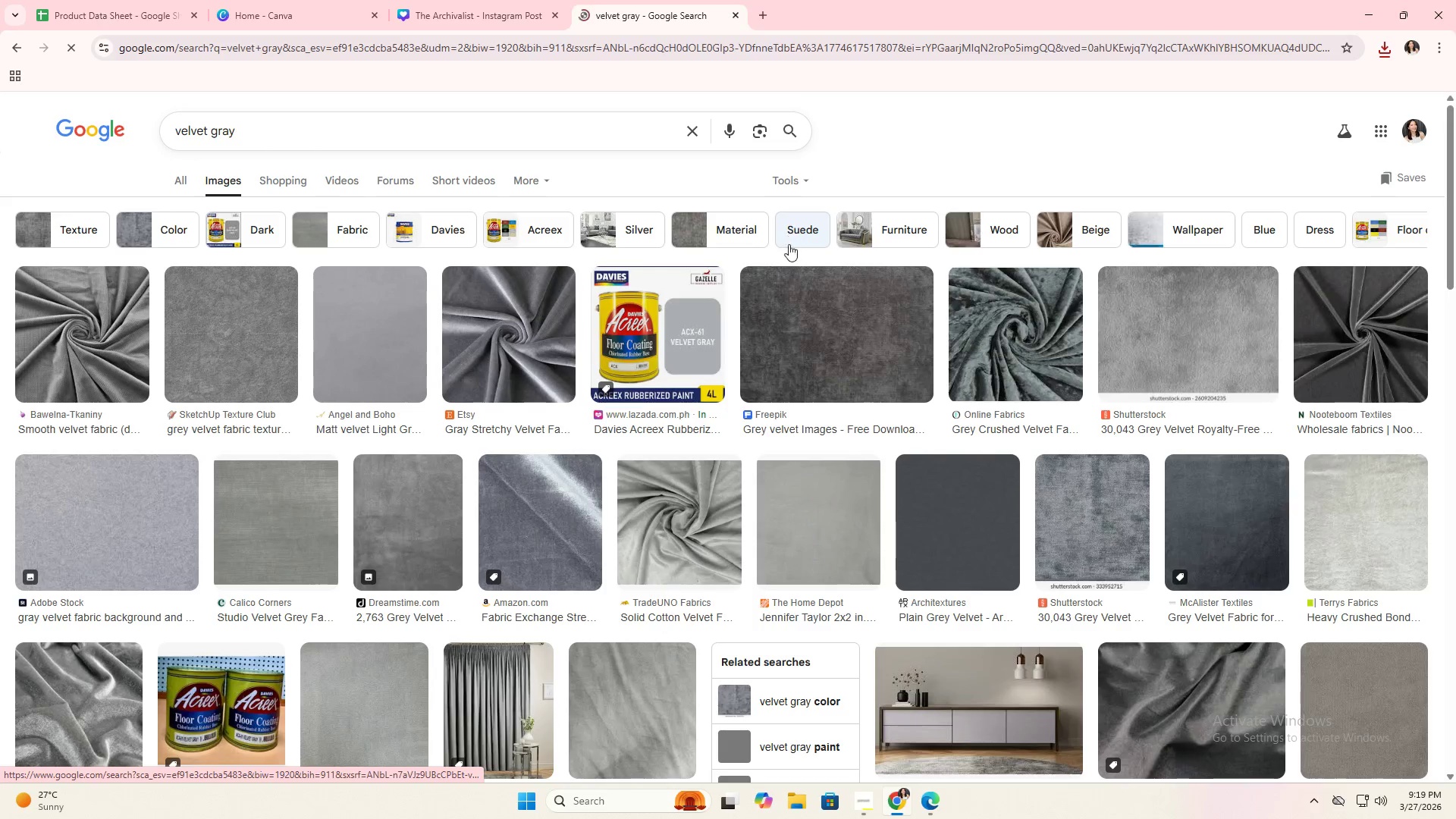 
left_click([247, 362])
 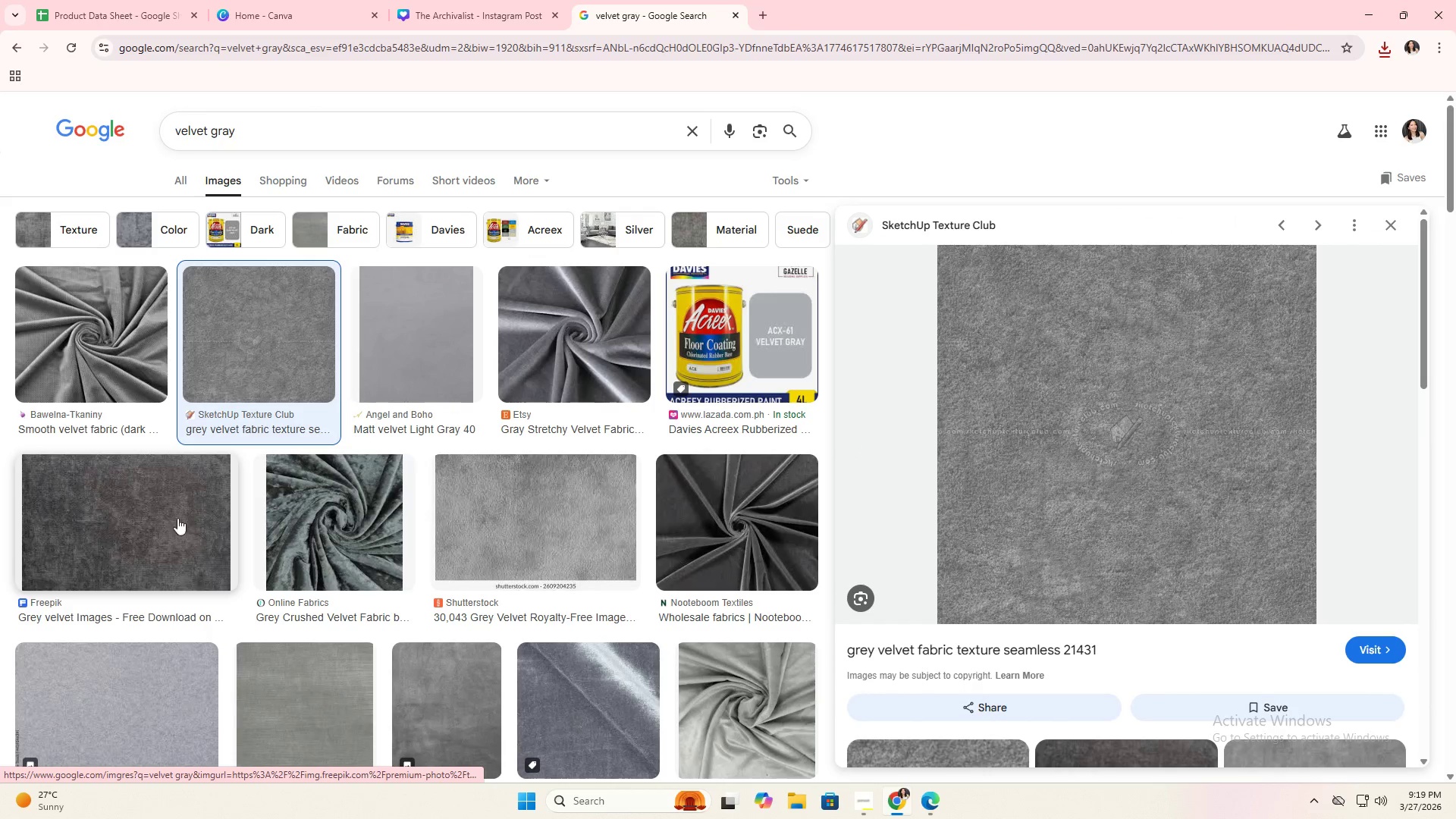 
right_click([1138, 453])
 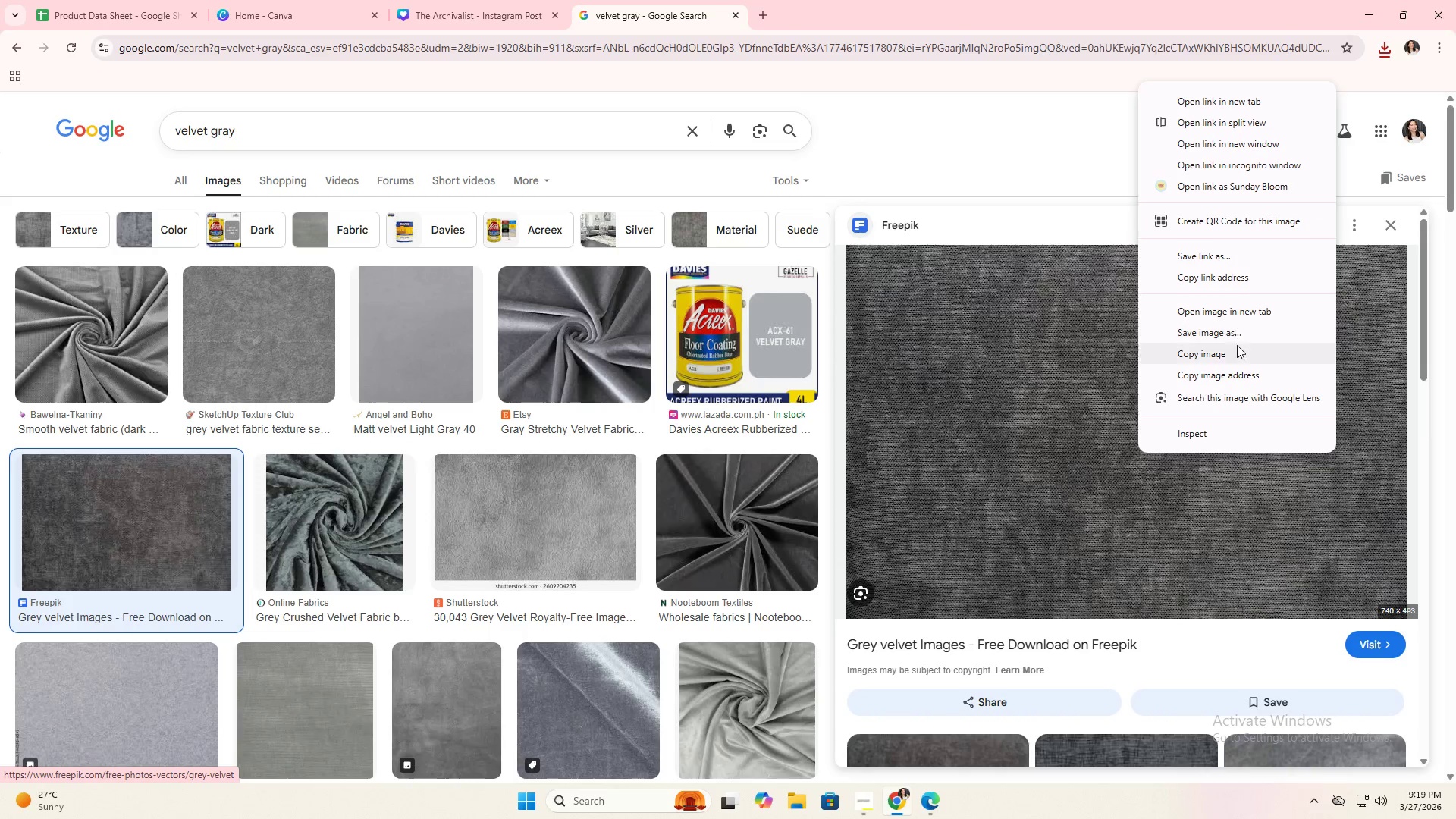 
left_click([1238, 331])
 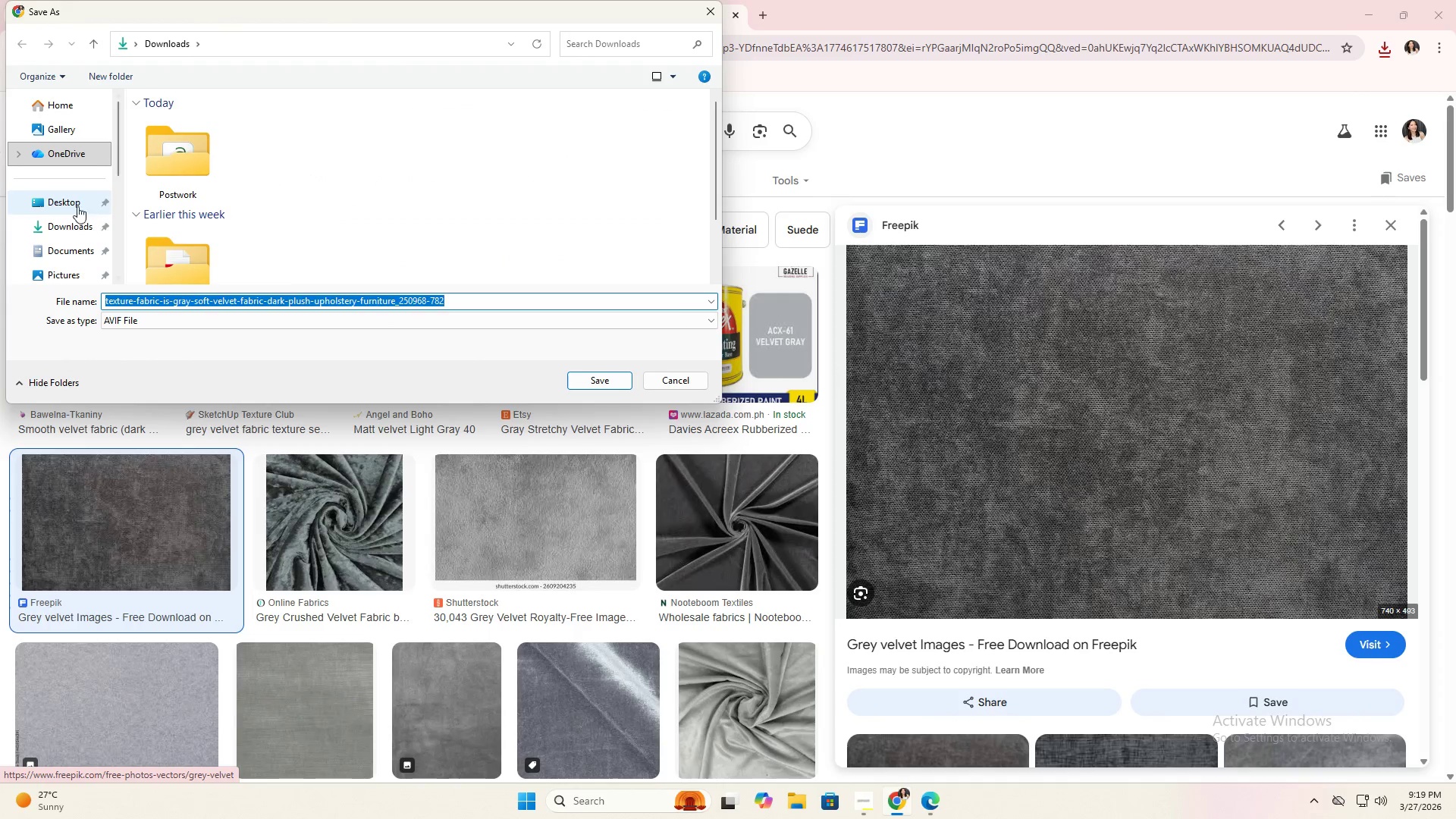 
double_click([70, 221])
 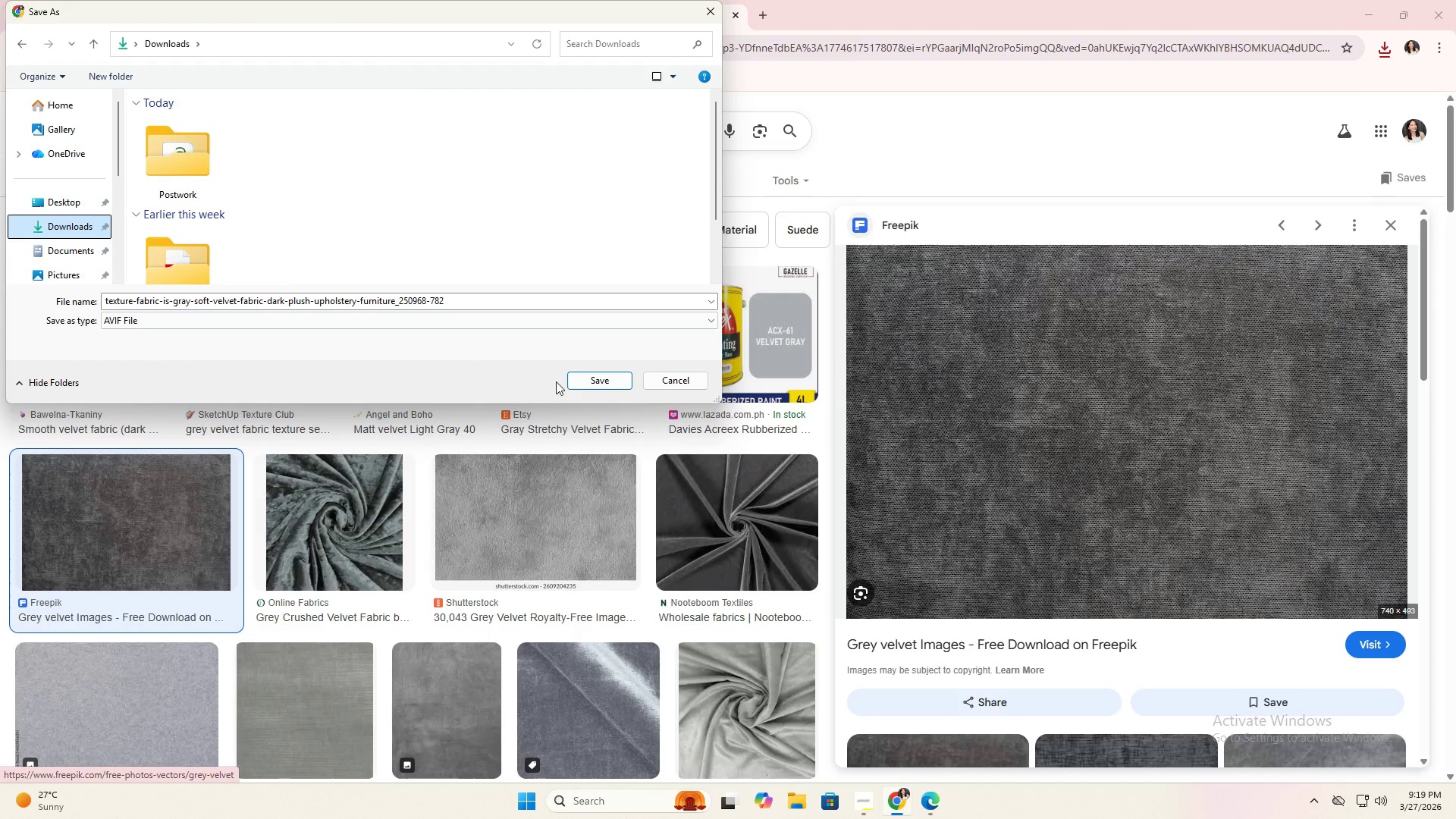 
left_click([580, 382])
 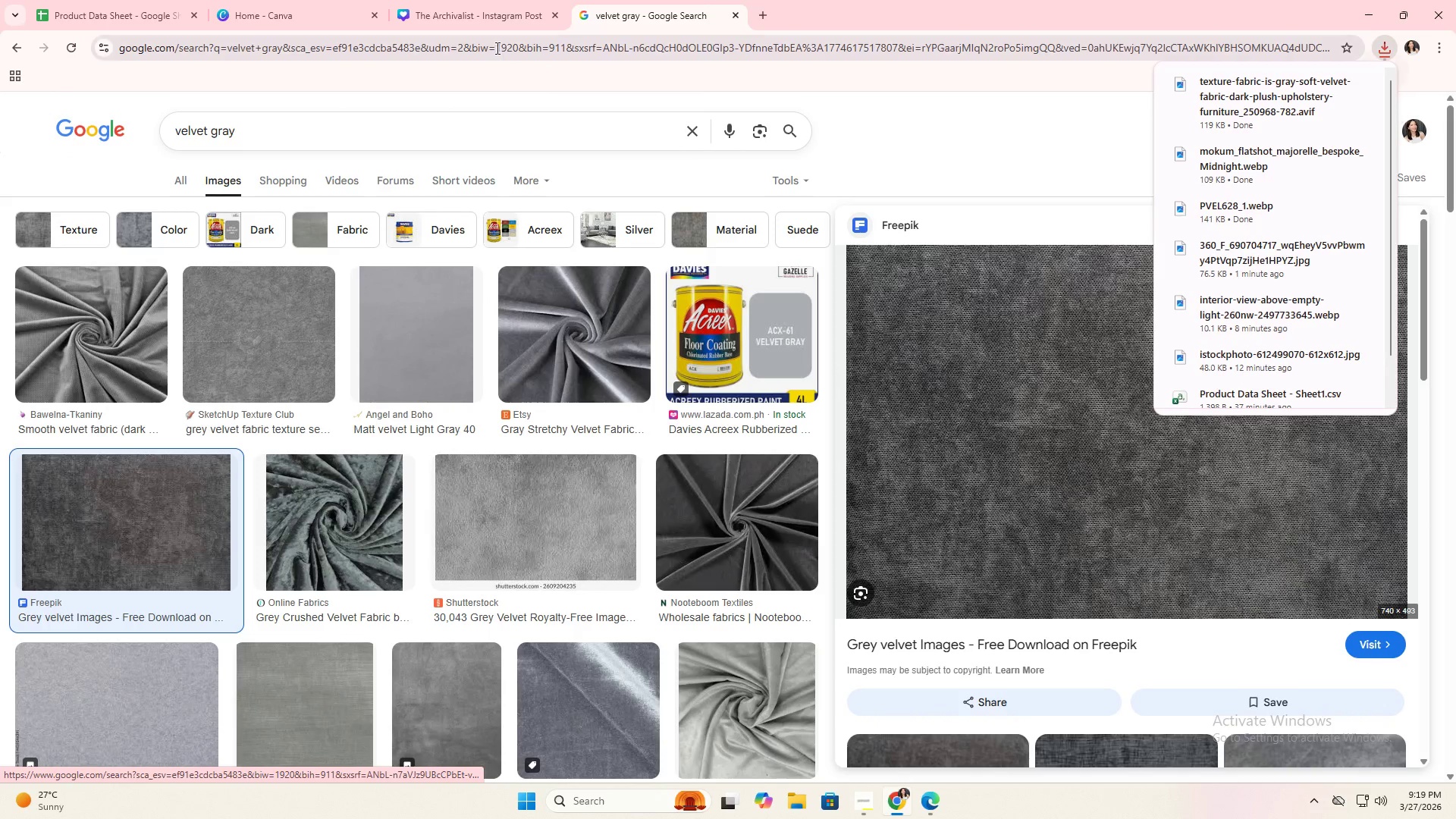 
left_click([473, 12])
 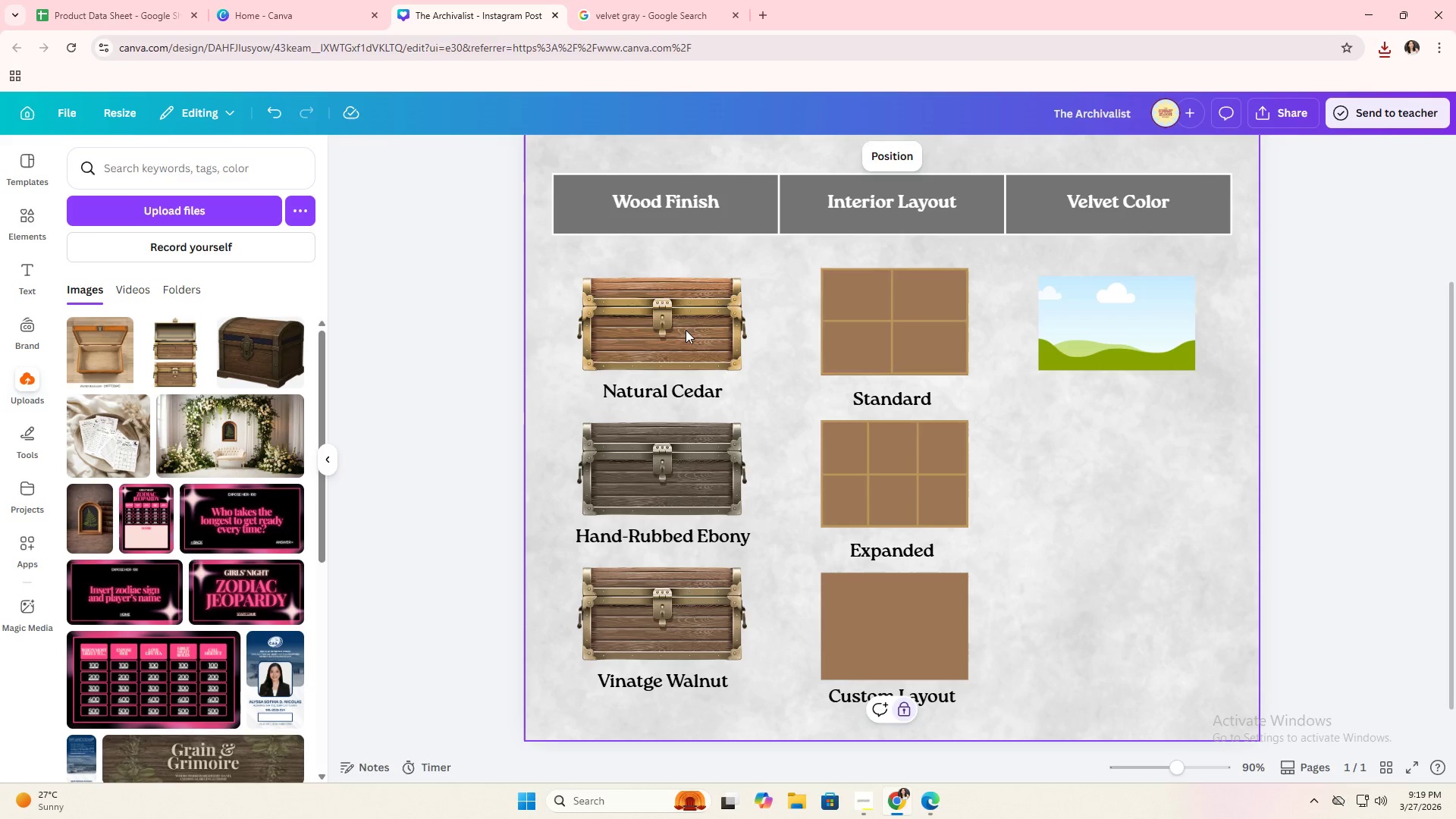 
left_click([1070, 340])
 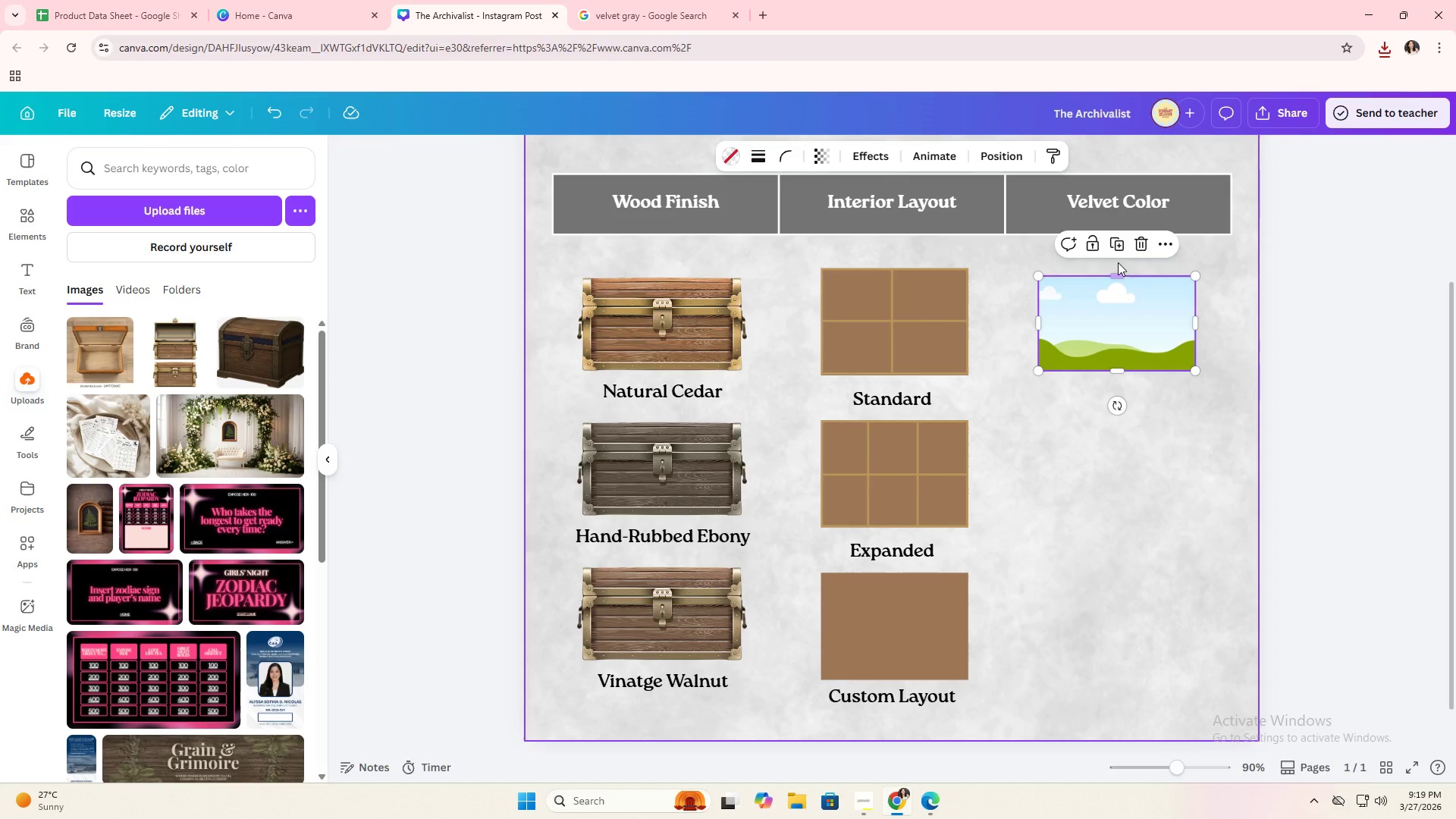 
left_click([1115, 243])
 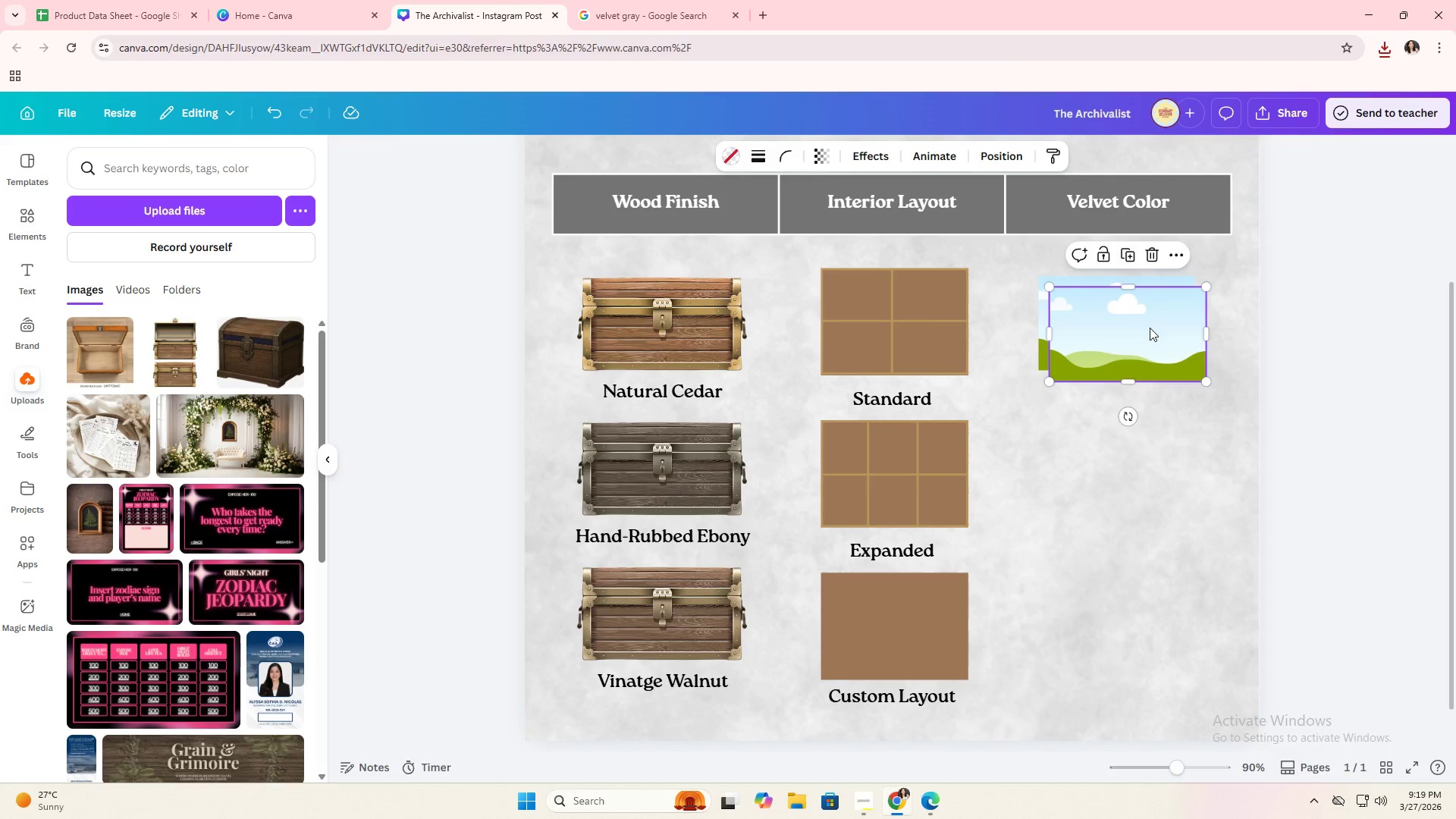 
left_click_drag(start_coordinate=[1150, 328], to_coordinate=[1140, 473])
 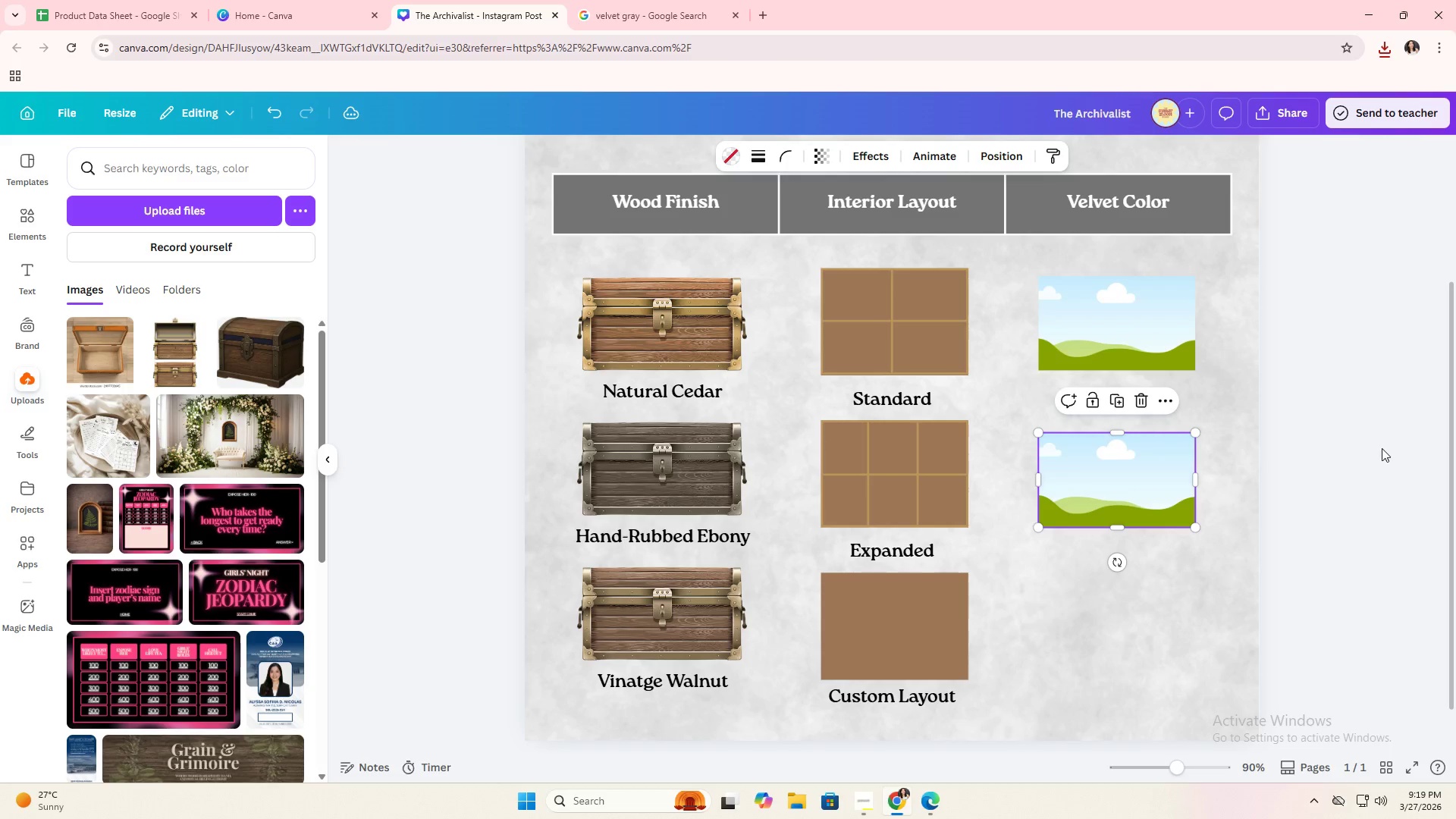 
left_click([1383, 448])
 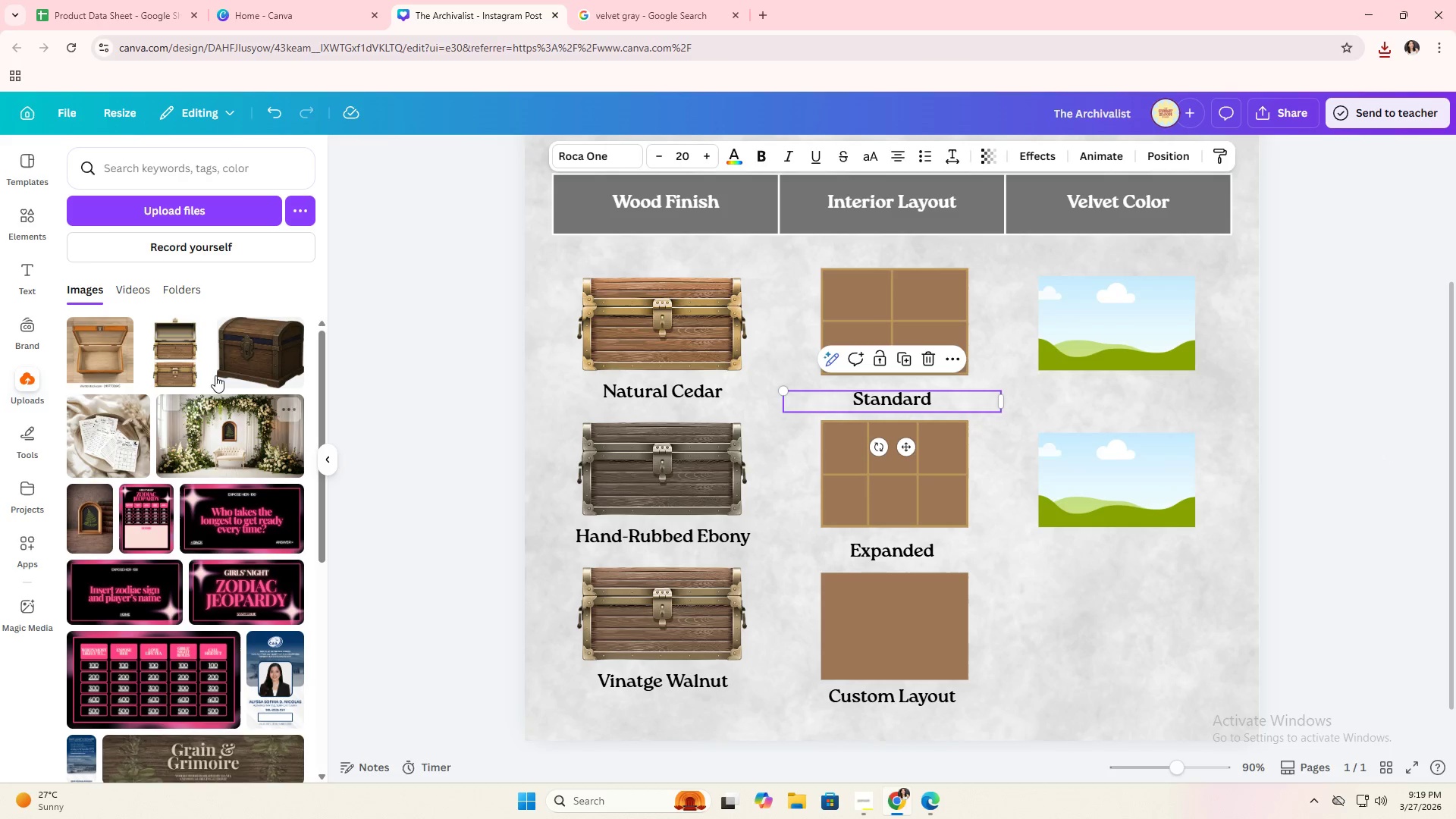 
left_click([128, 208])
 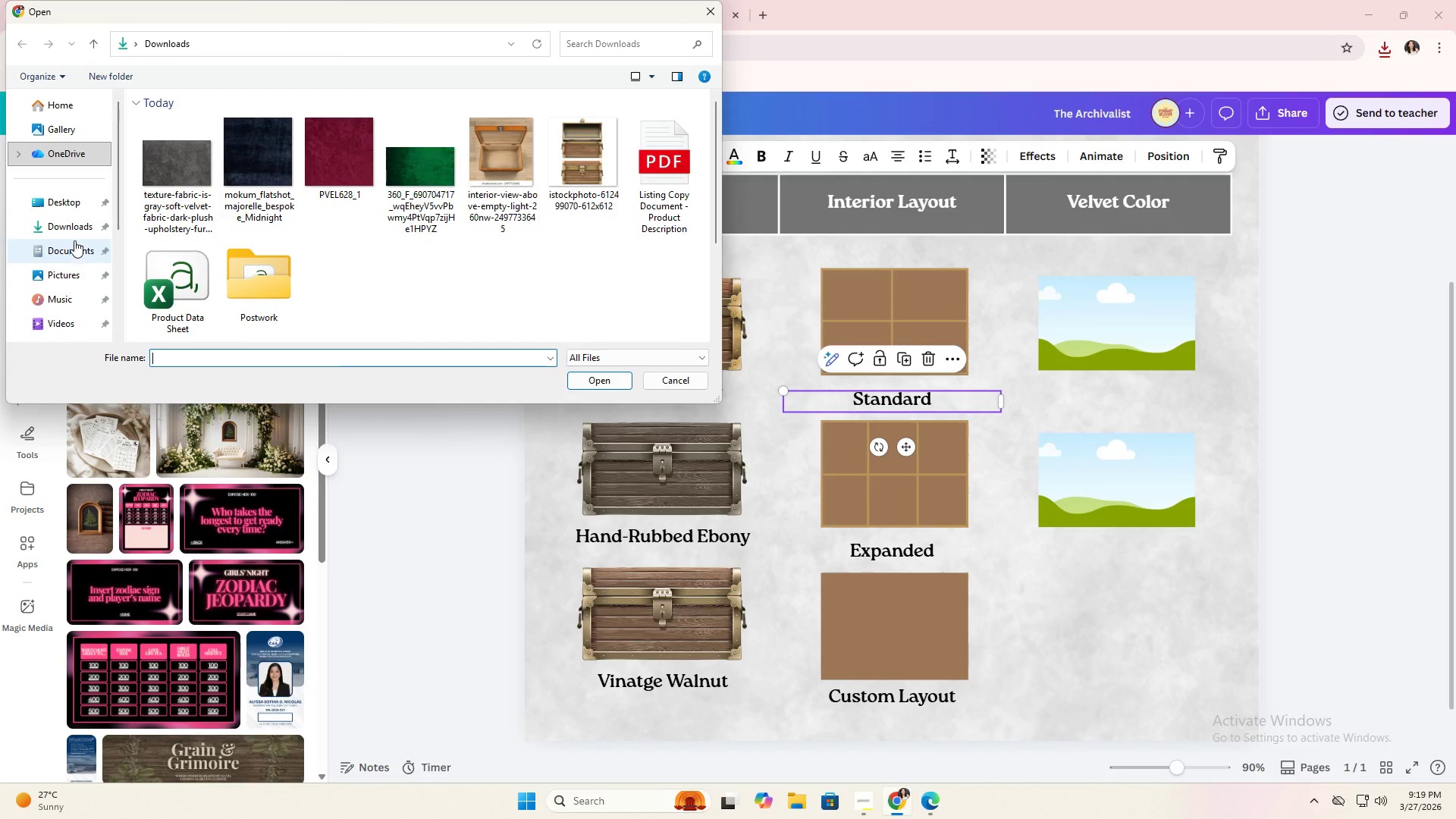 
double_click([74, 228])
 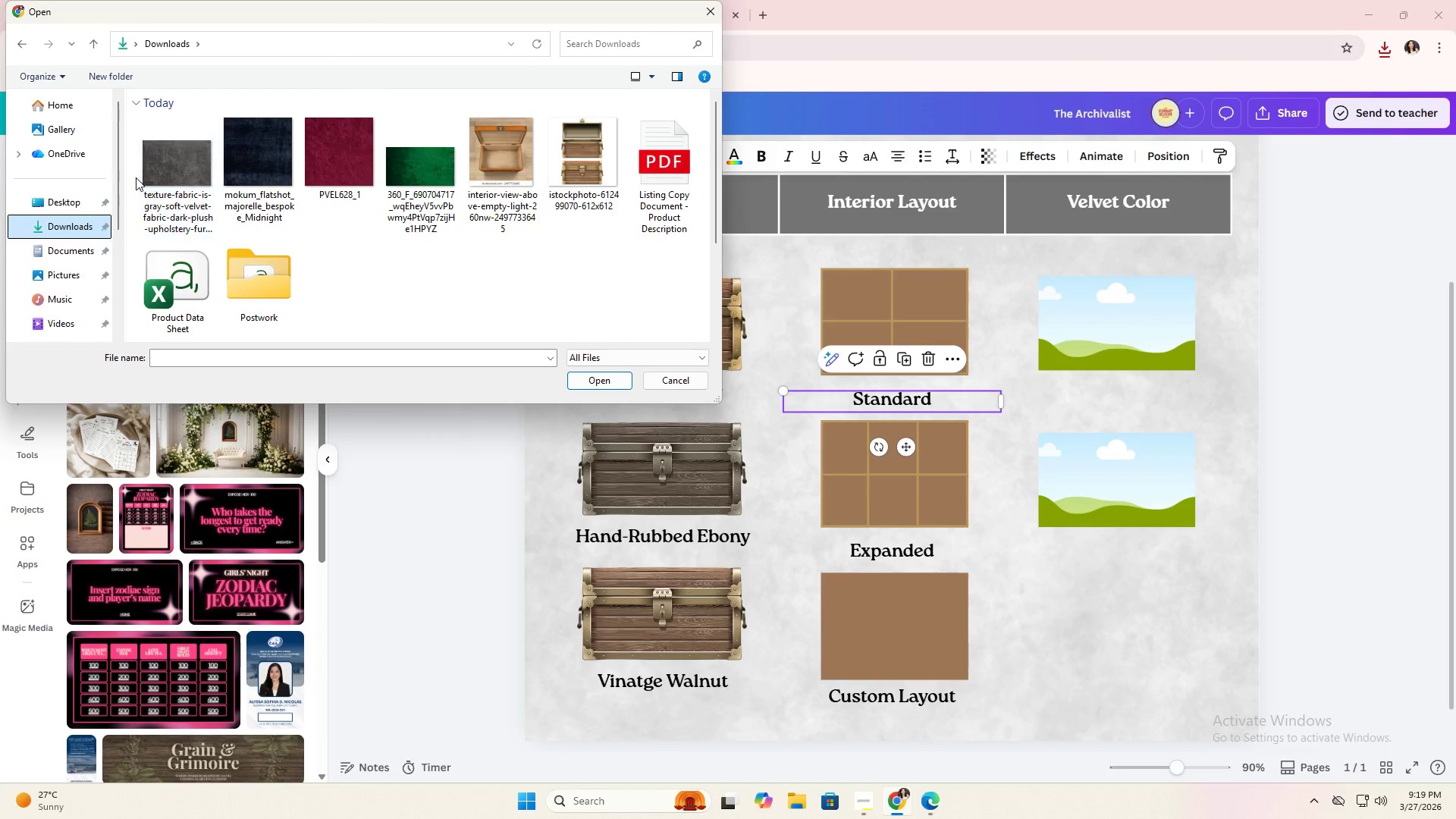 
left_click_drag(start_coordinate=[136, 177], to_coordinate=[412, 177])
 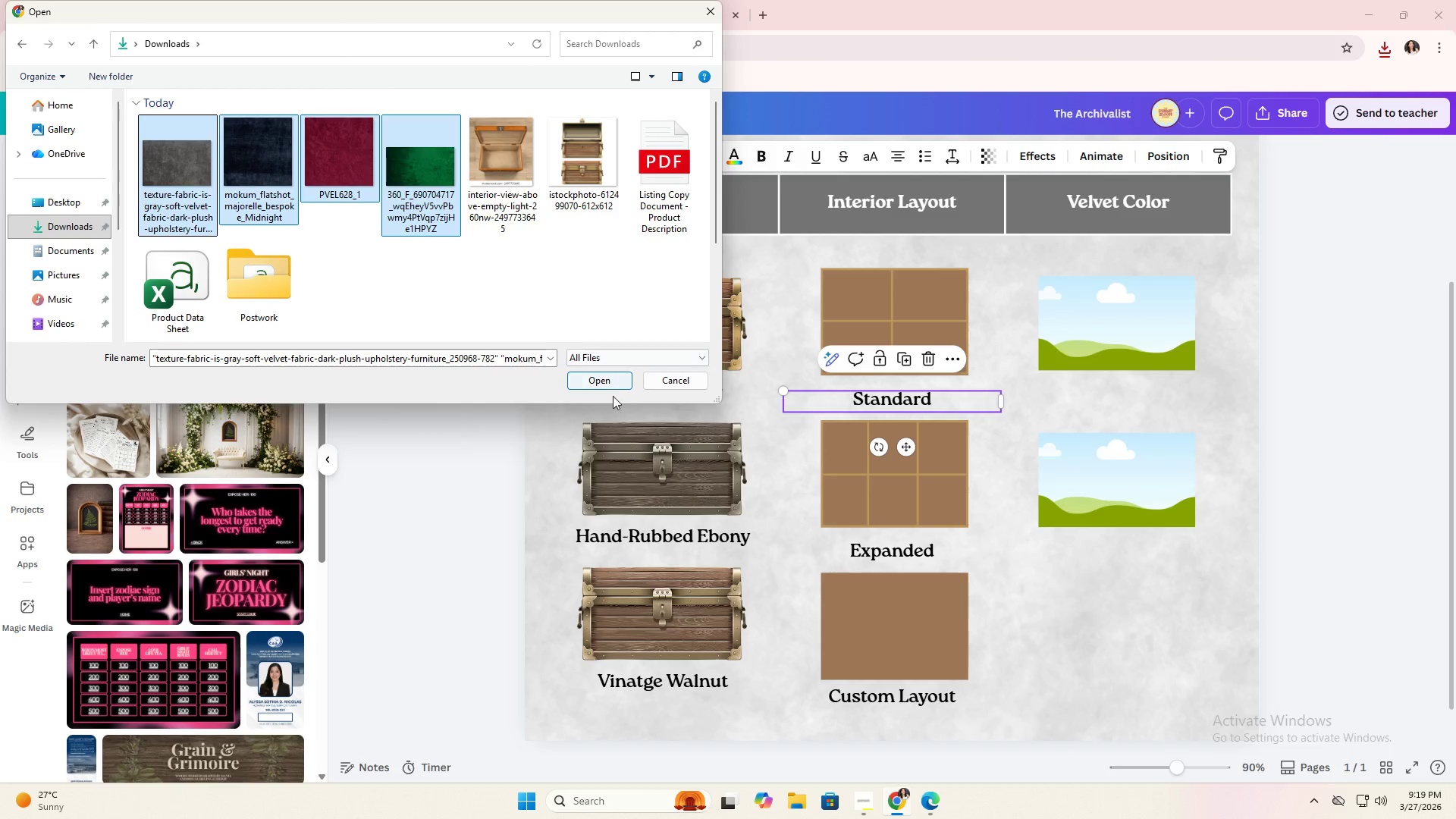 
left_click([608, 381])
 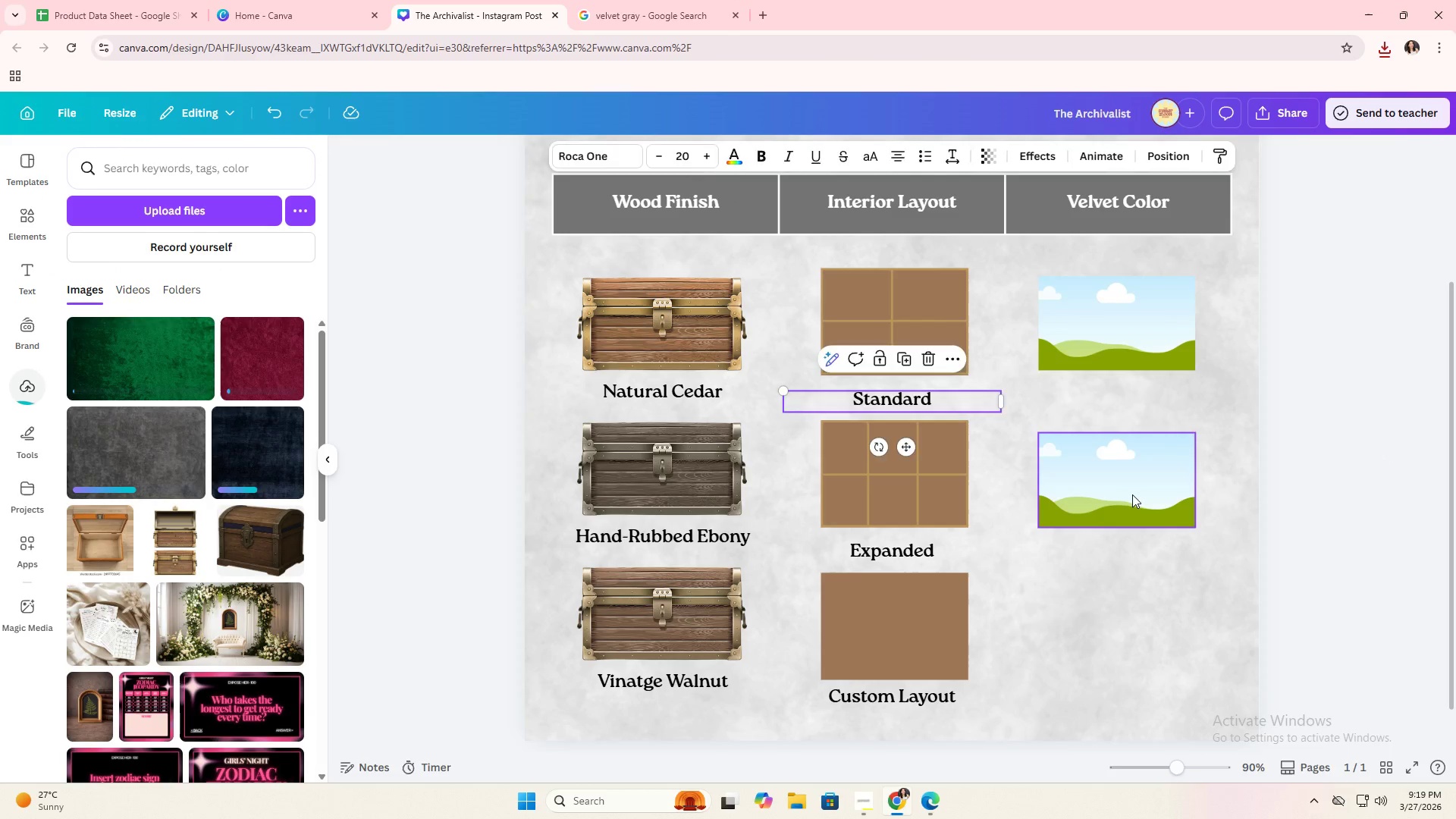 
left_click_drag(start_coordinate=[1140, 490], to_coordinate=[1137, 471])
 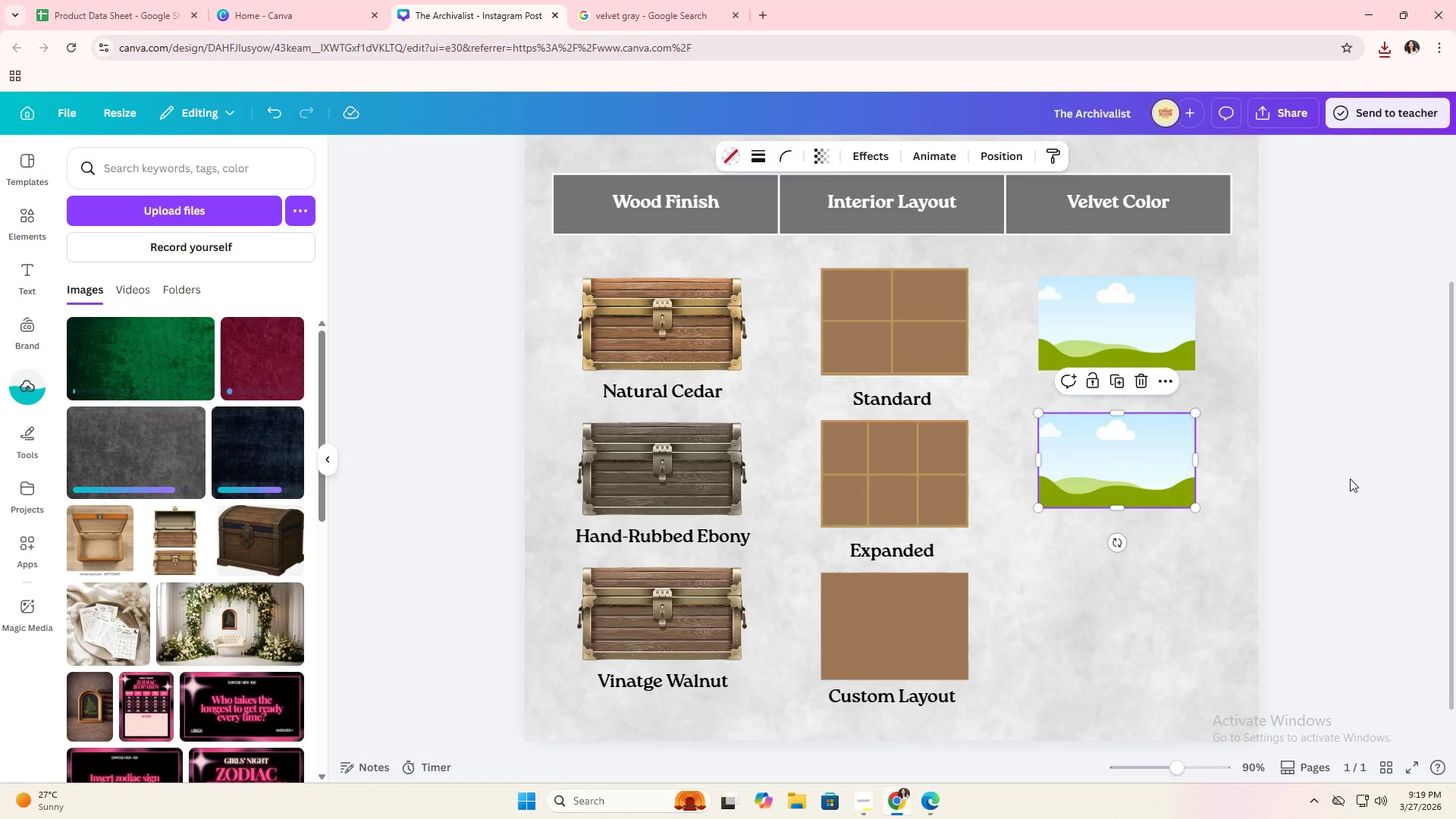 
left_click([1316, 473])
 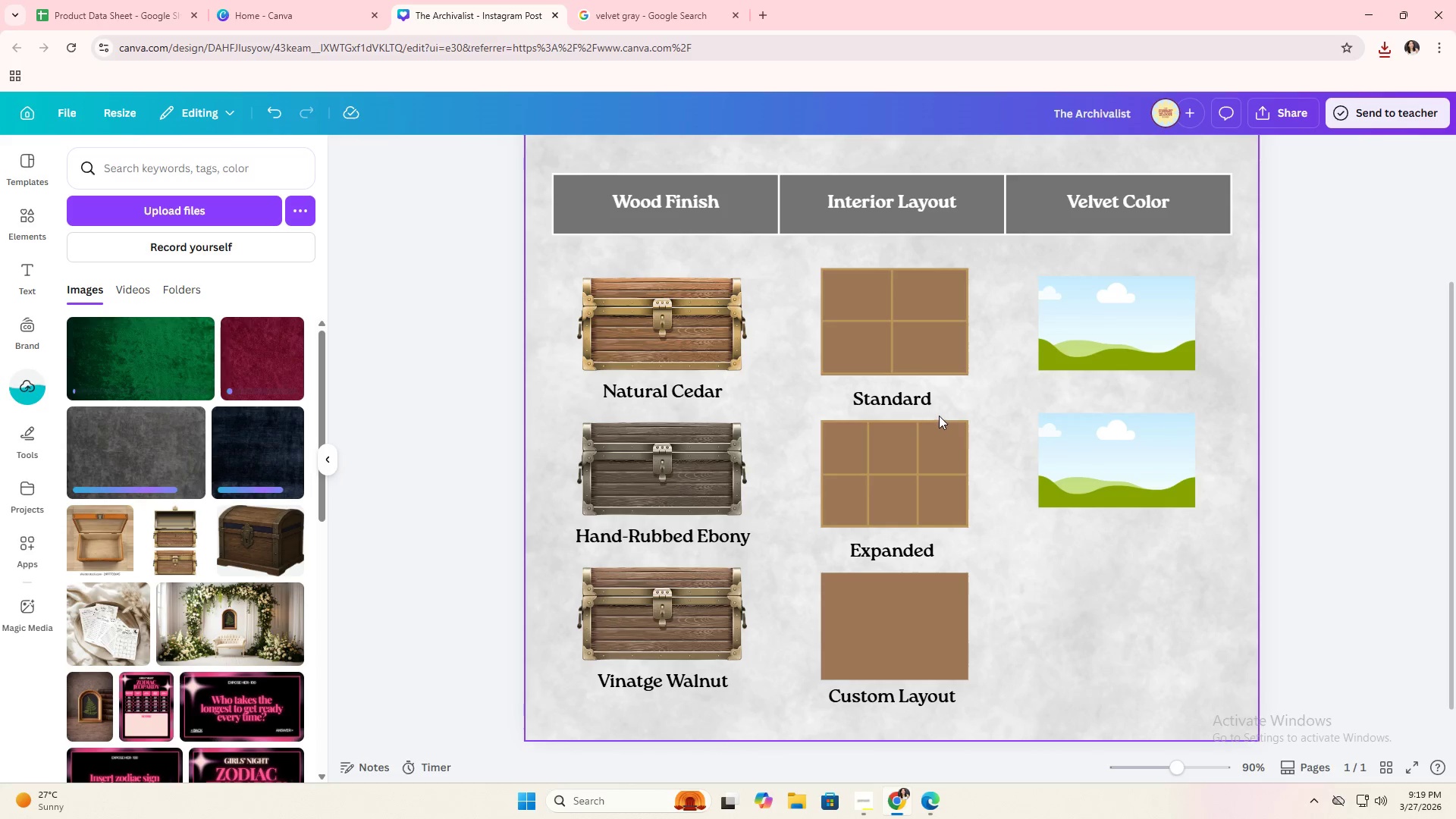 
left_click([926, 405])
 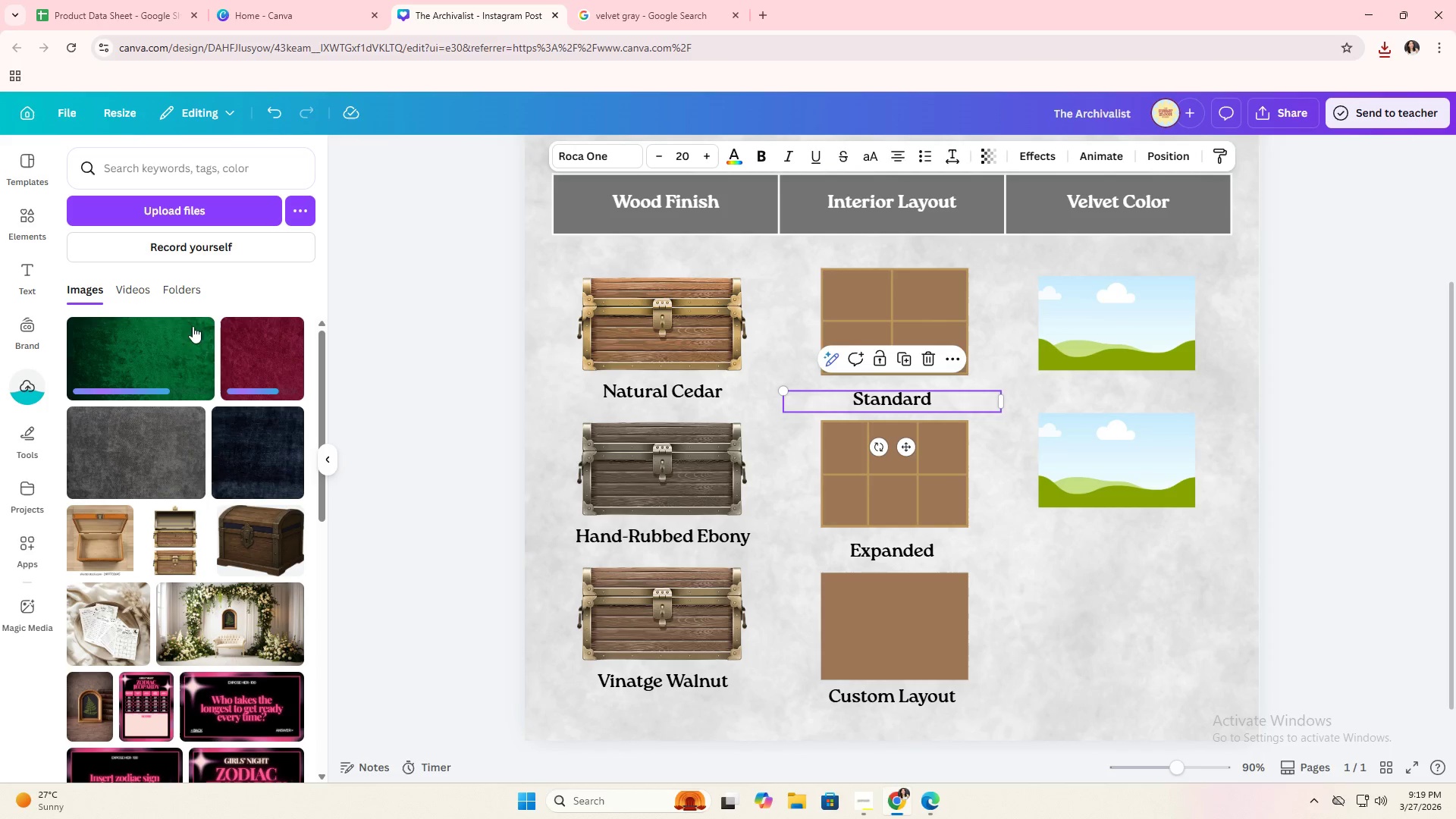 
left_click_drag(start_coordinate=[165, 356], to_coordinate=[1077, 312])
 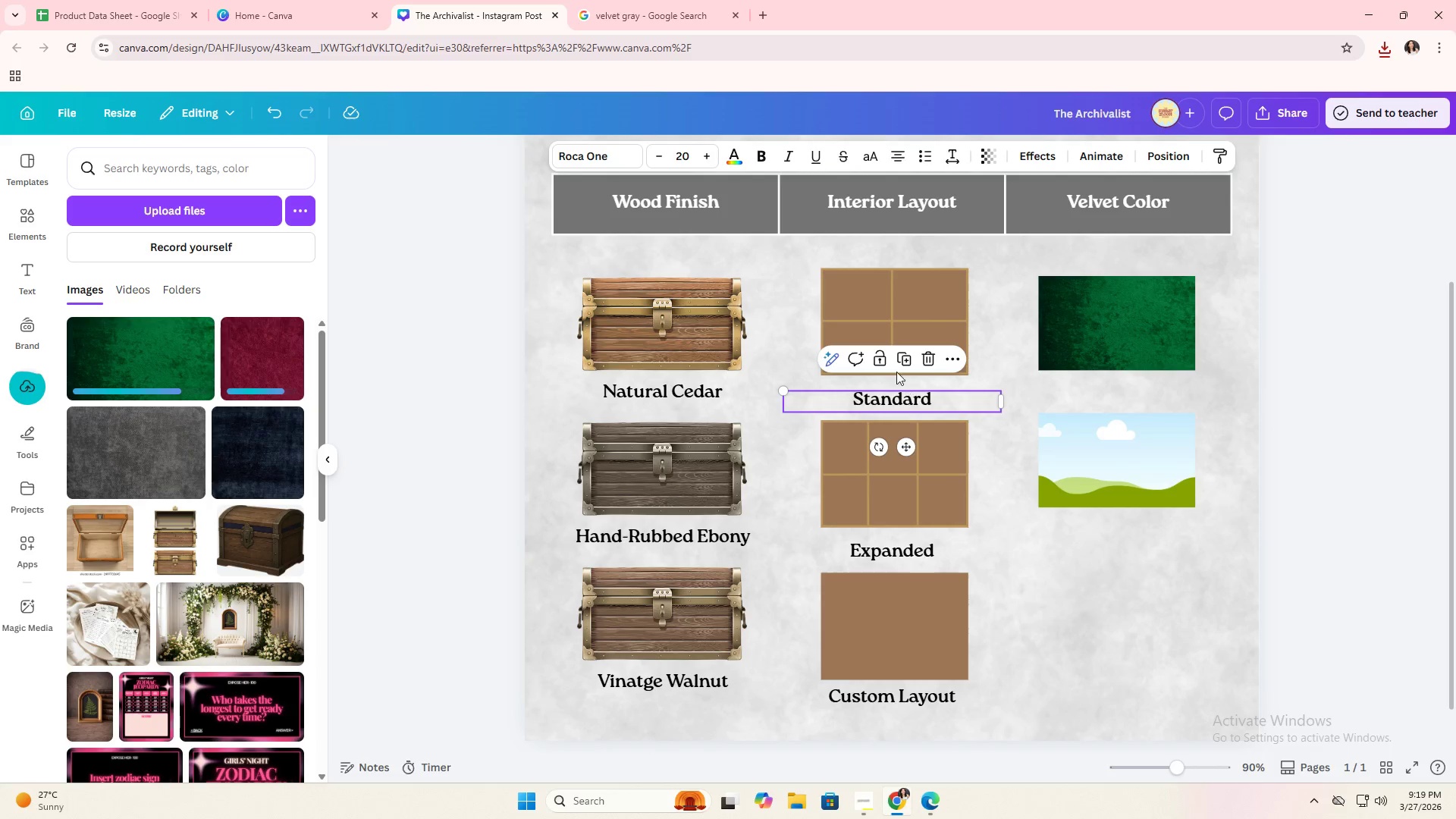 
left_click([899, 360])
 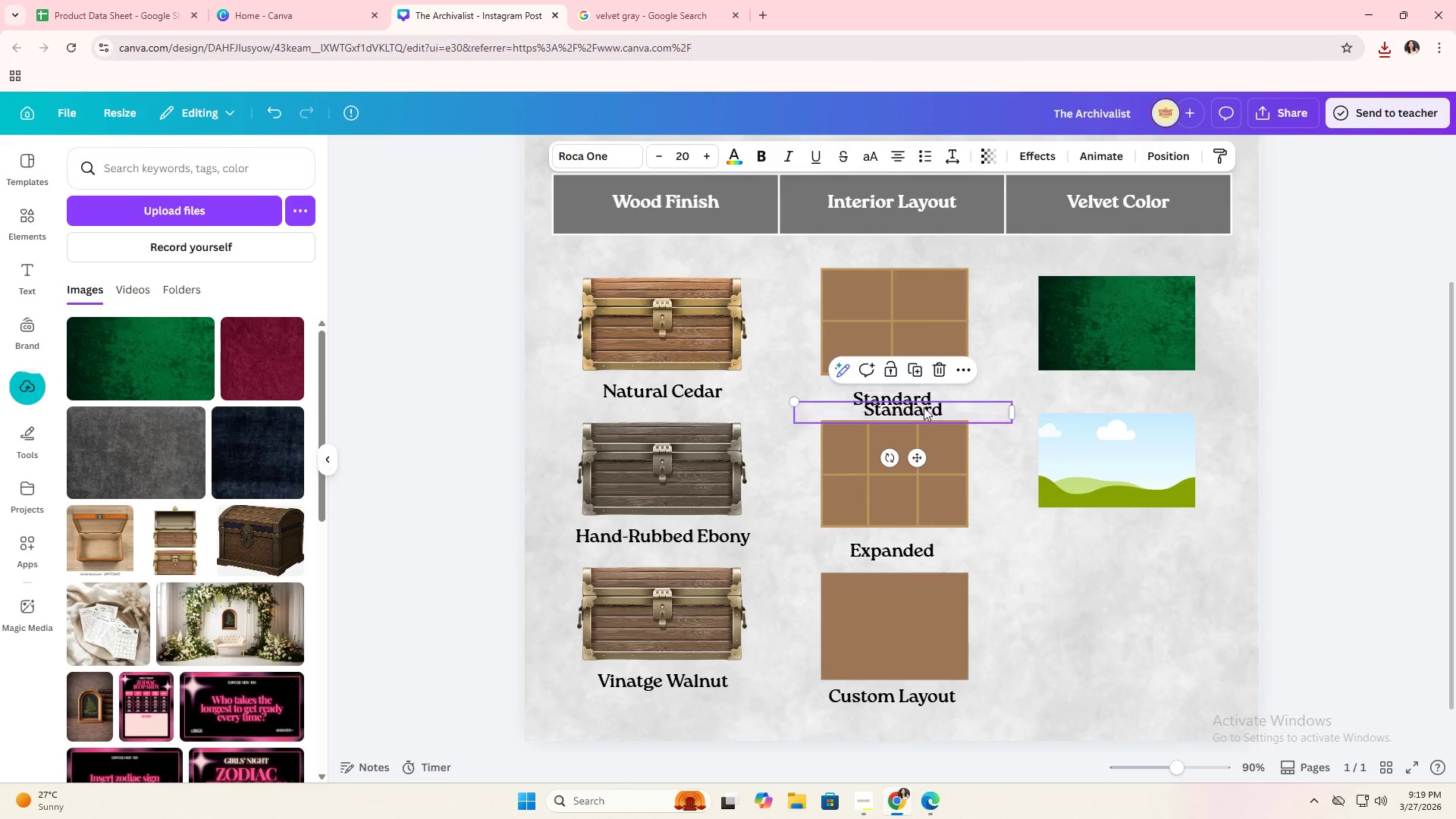 
left_click_drag(start_coordinate=[924, 410], to_coordinate=[1135, 394])
 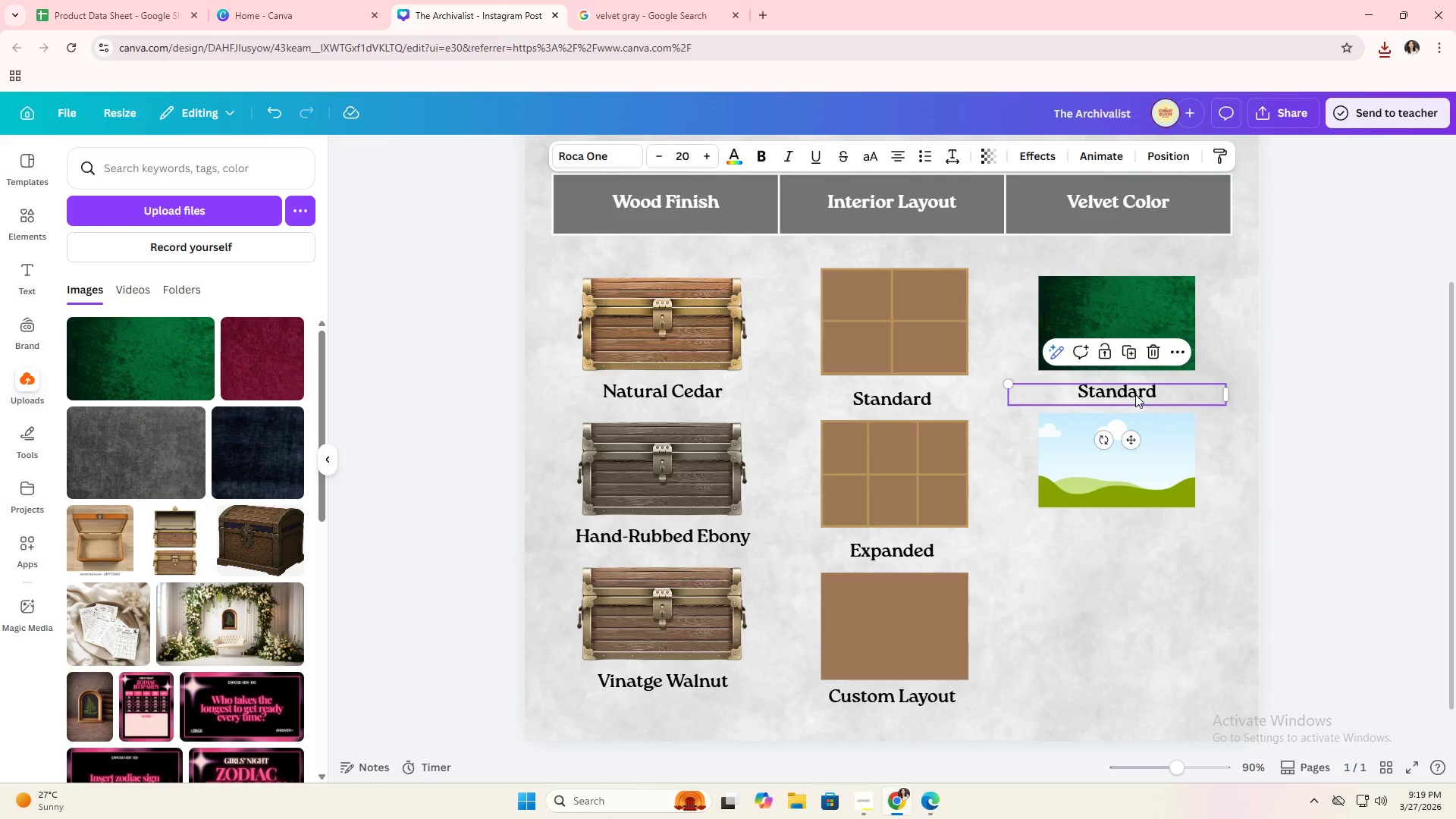 
left_click([1135, 394])
 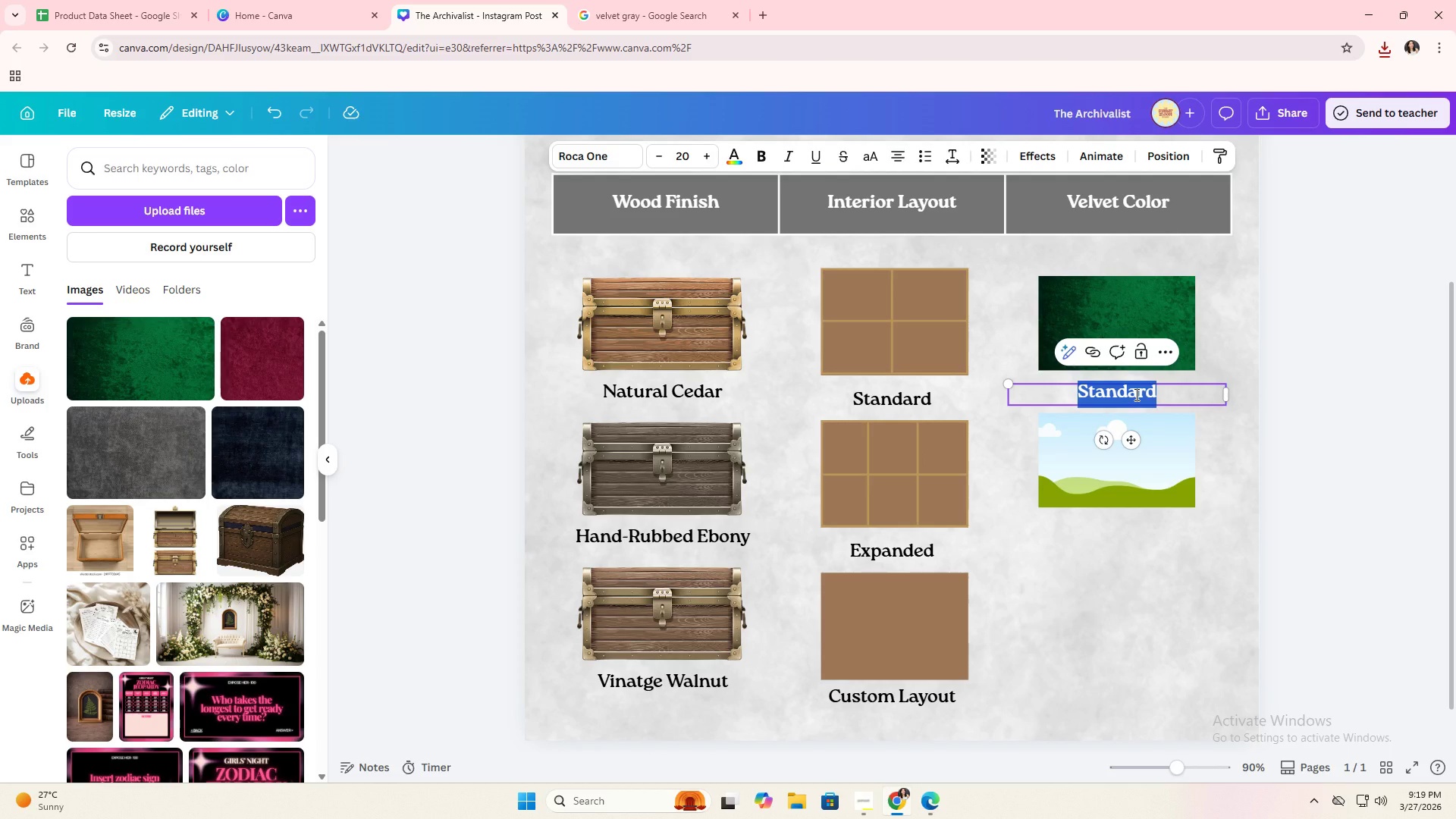 
type(Forest Green)
 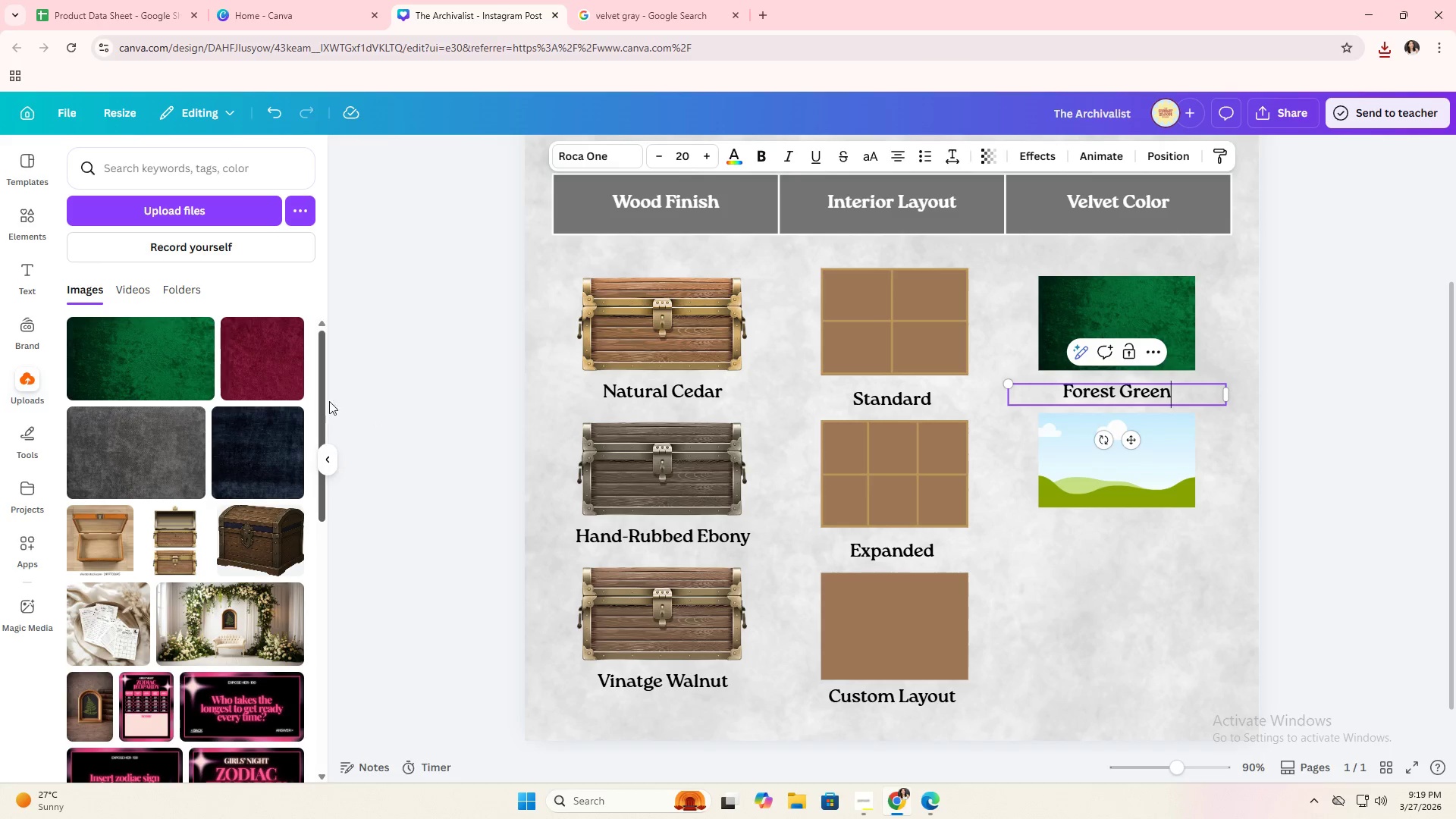 
left_click_drag(start_coordinate=[270, 363], to_coordinate=[1050, 446])
 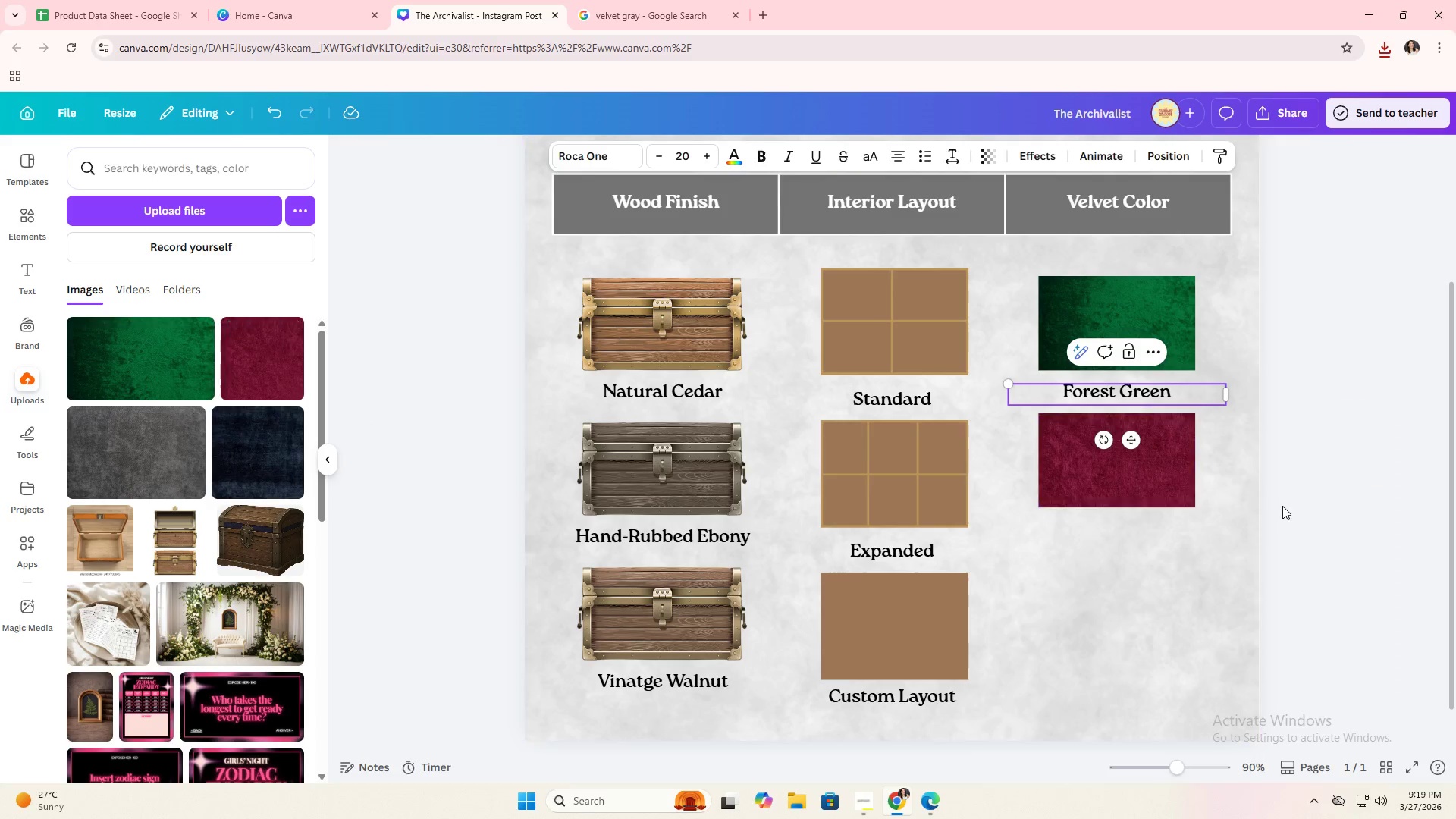 
left_click([1282, 506])
 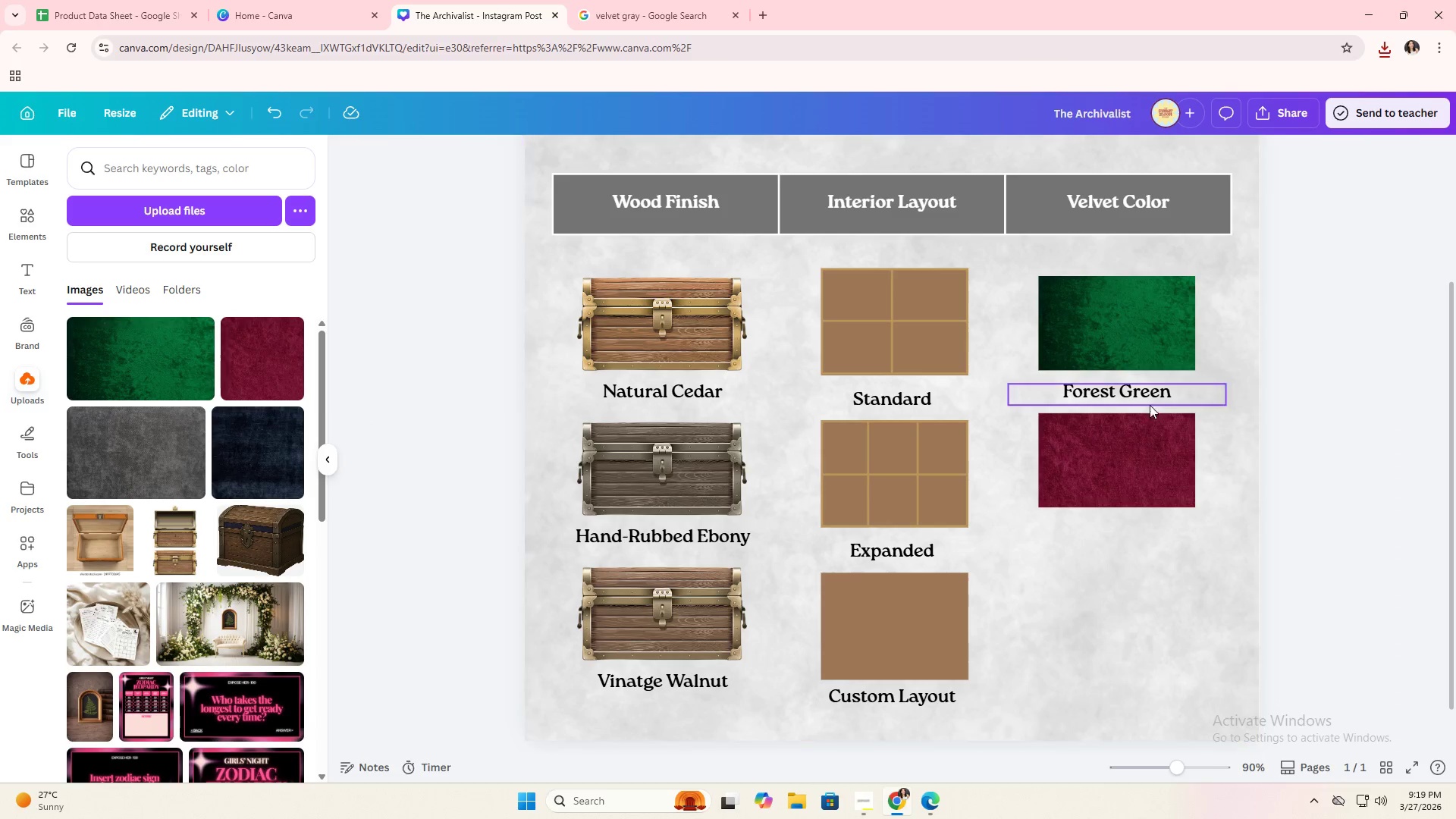 
left_click([1149, 400])
 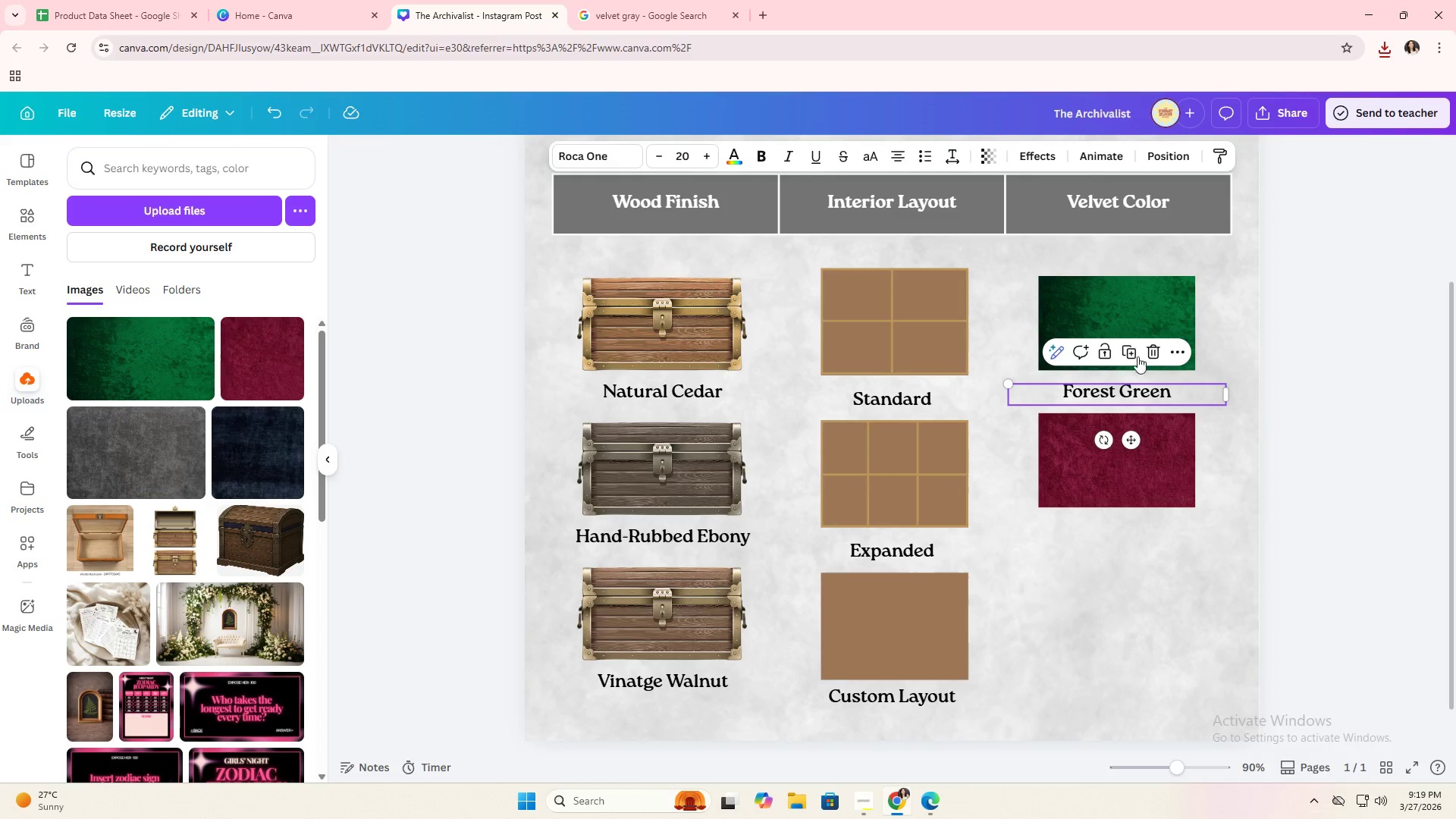 
left_click([1131, 350])
 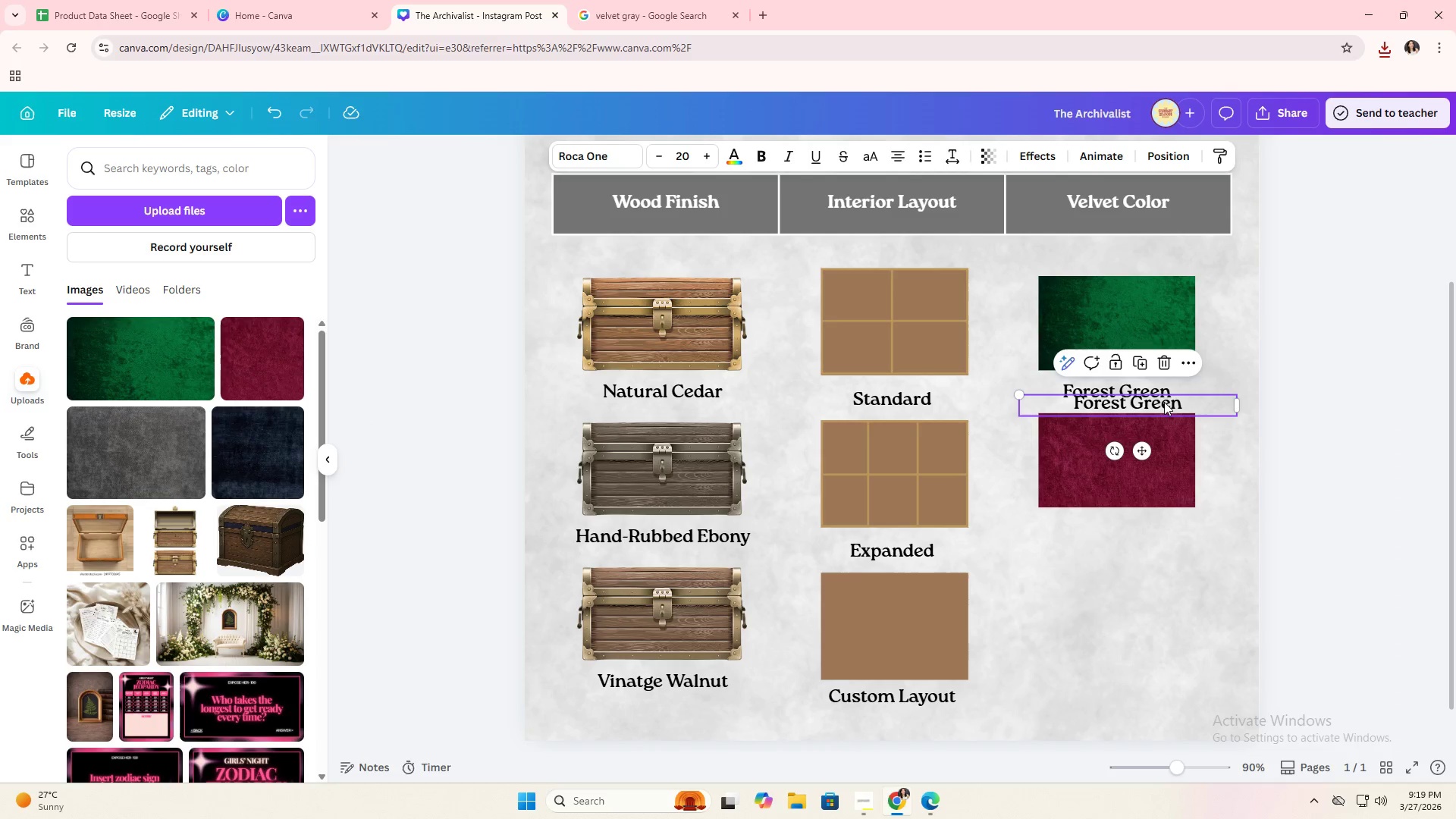 
left_click_drag(start_coordinate=[1164, 401], to_coordinate=[1156, 528])
 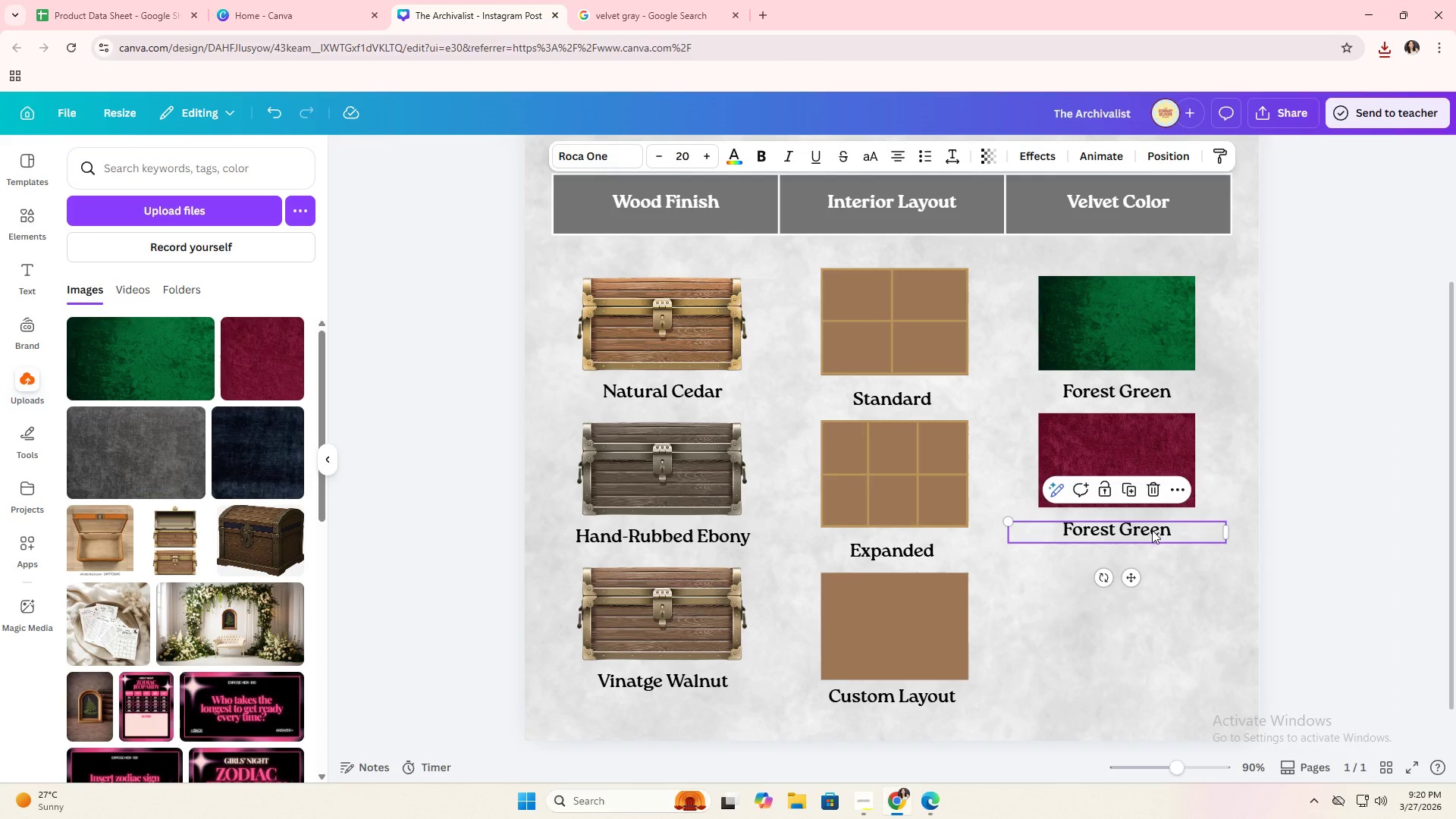 
left_click([1152, 530])
 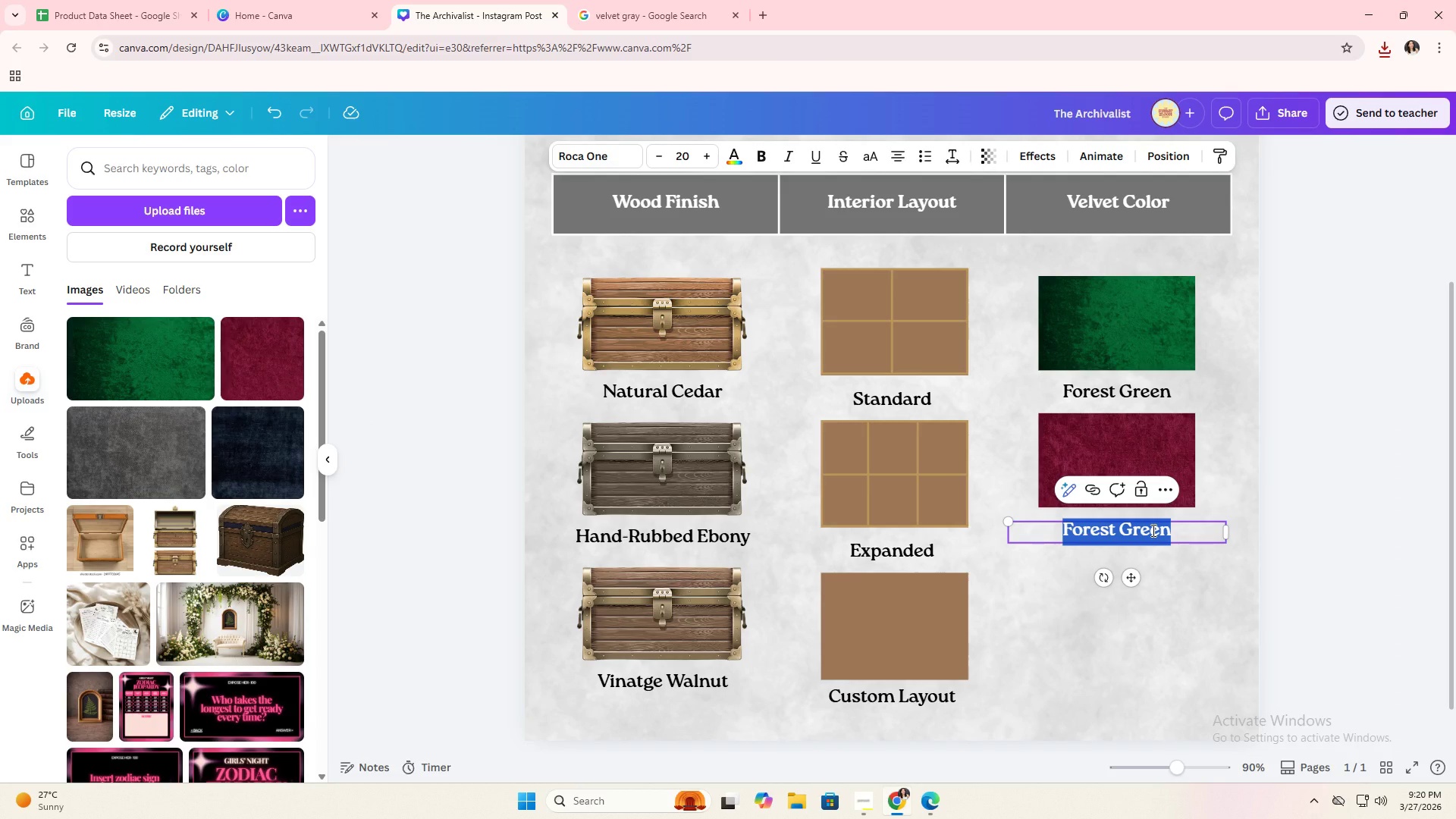 
type(Burgundy)
 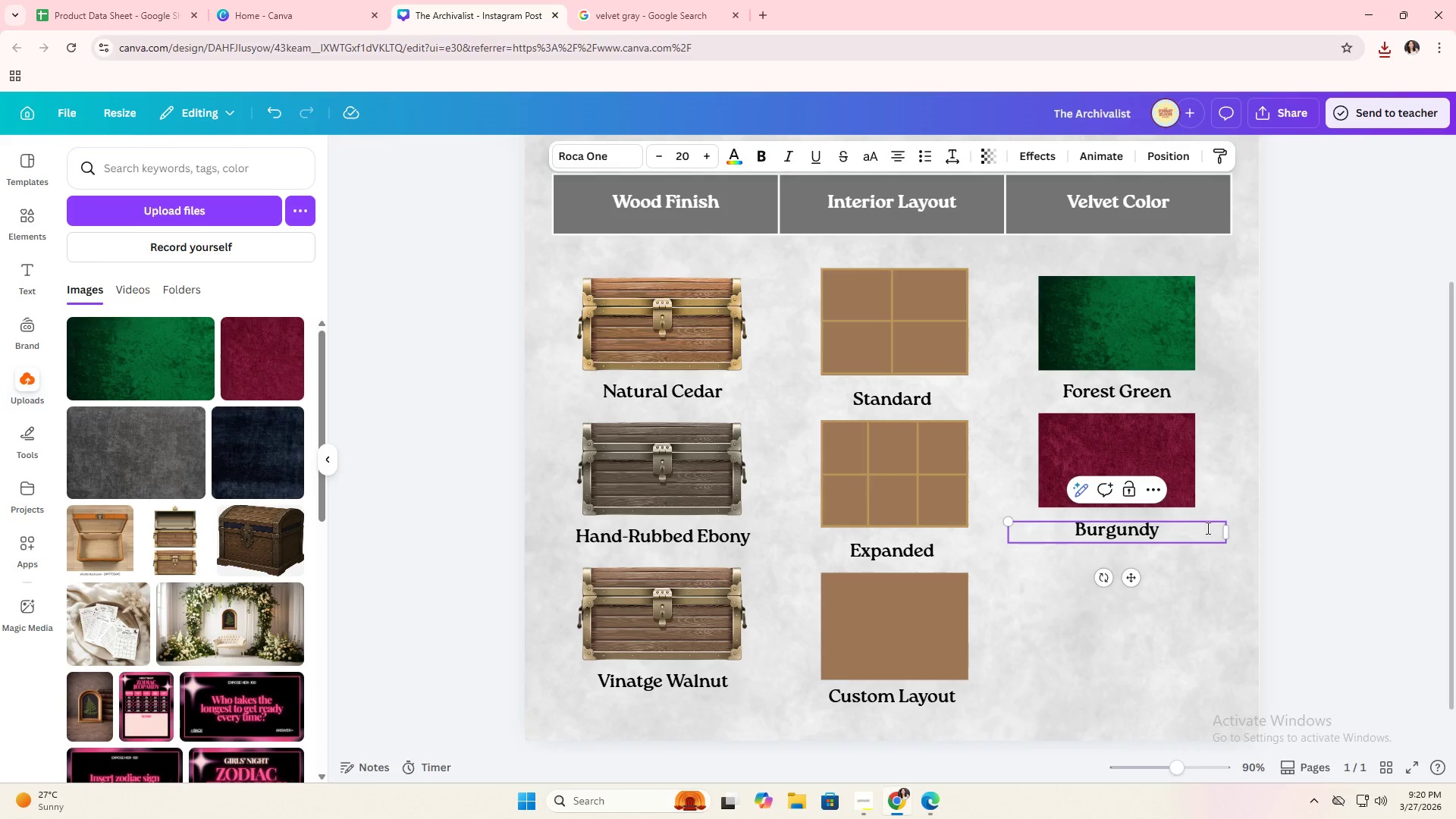 
left_click([1292, 517])
 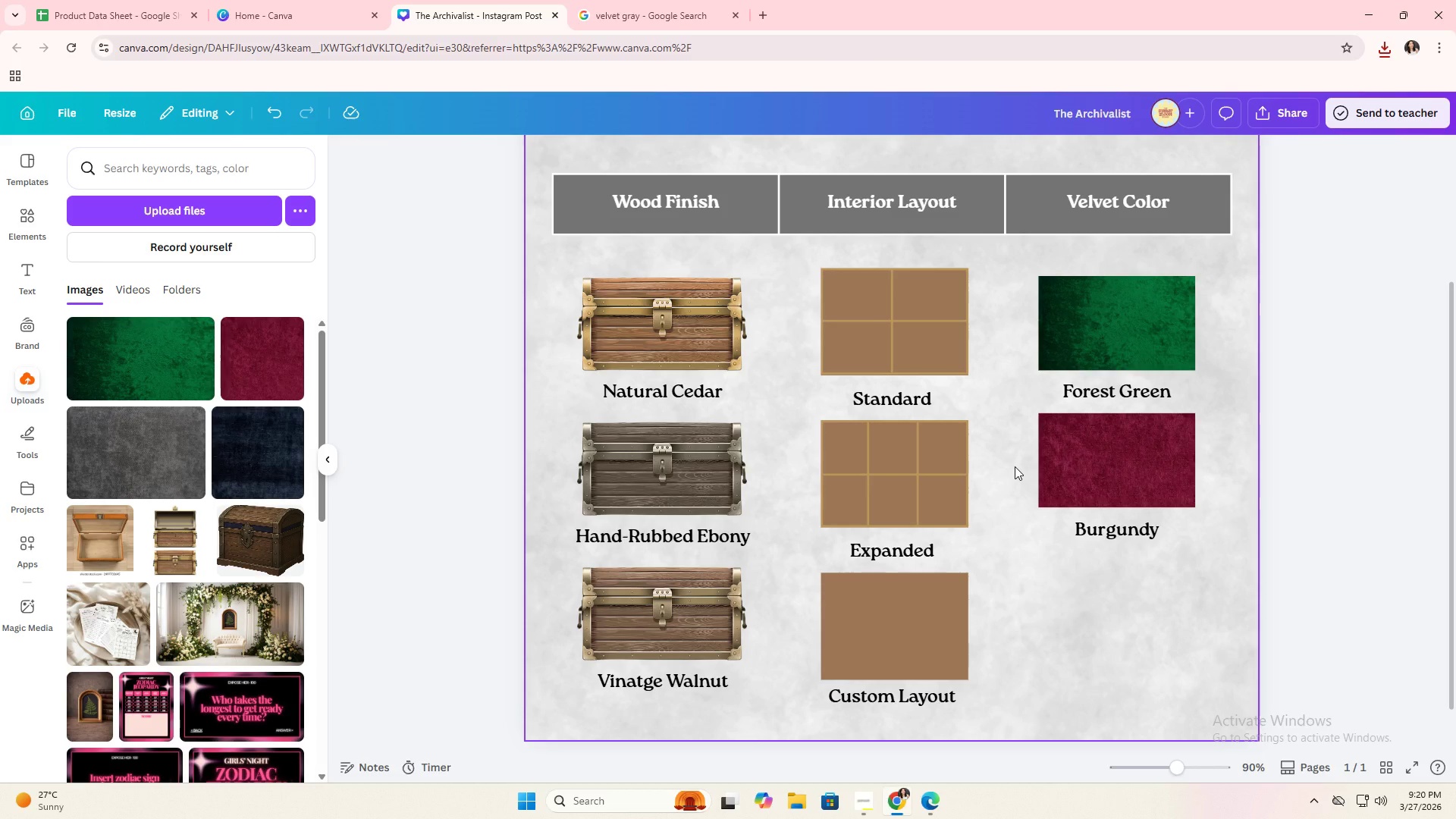 
left_click_drag(start_coordinate=[1015, 466], to_coordinate=[1126, 549])
 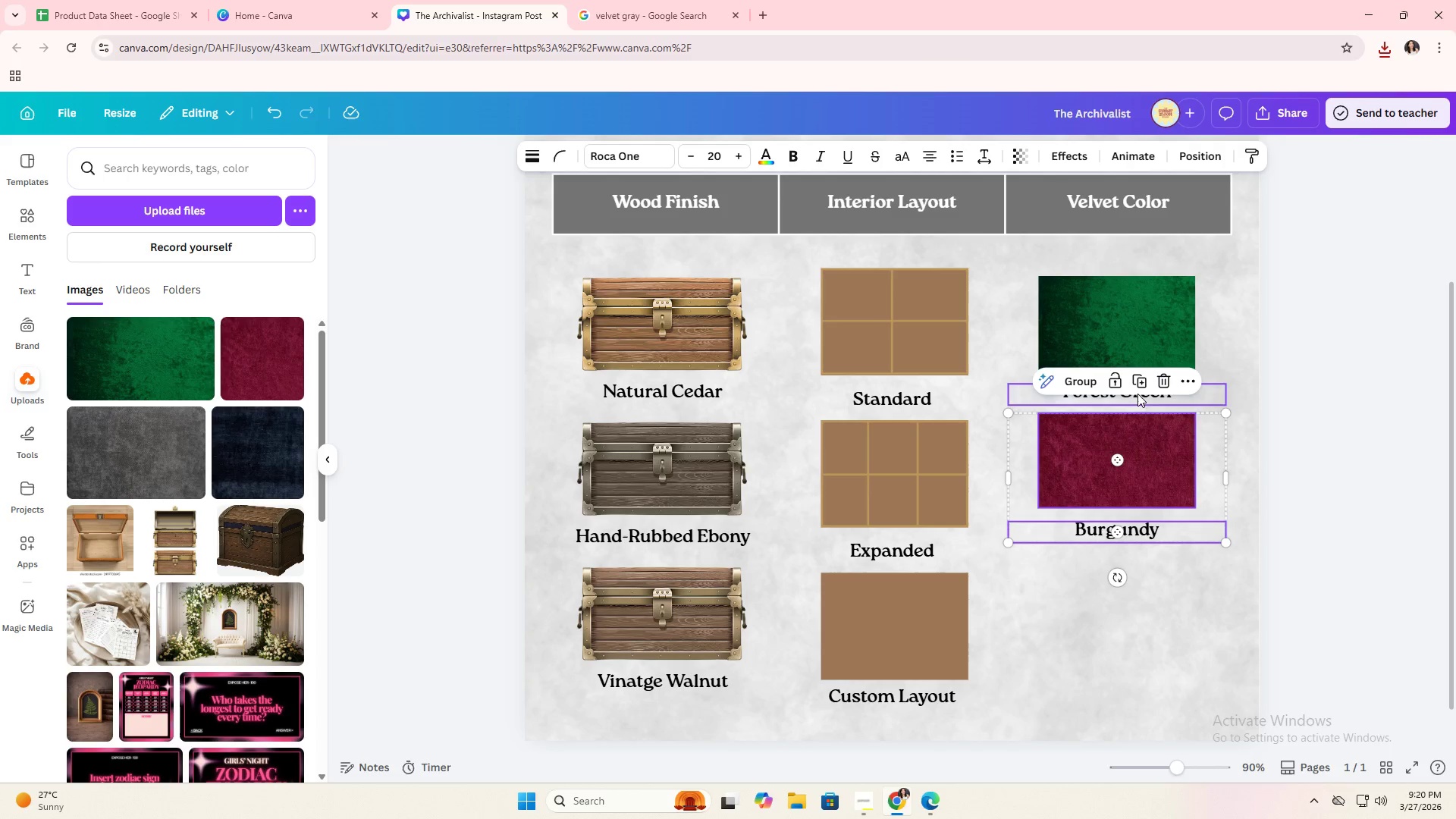 
left_click([1138, 388])
 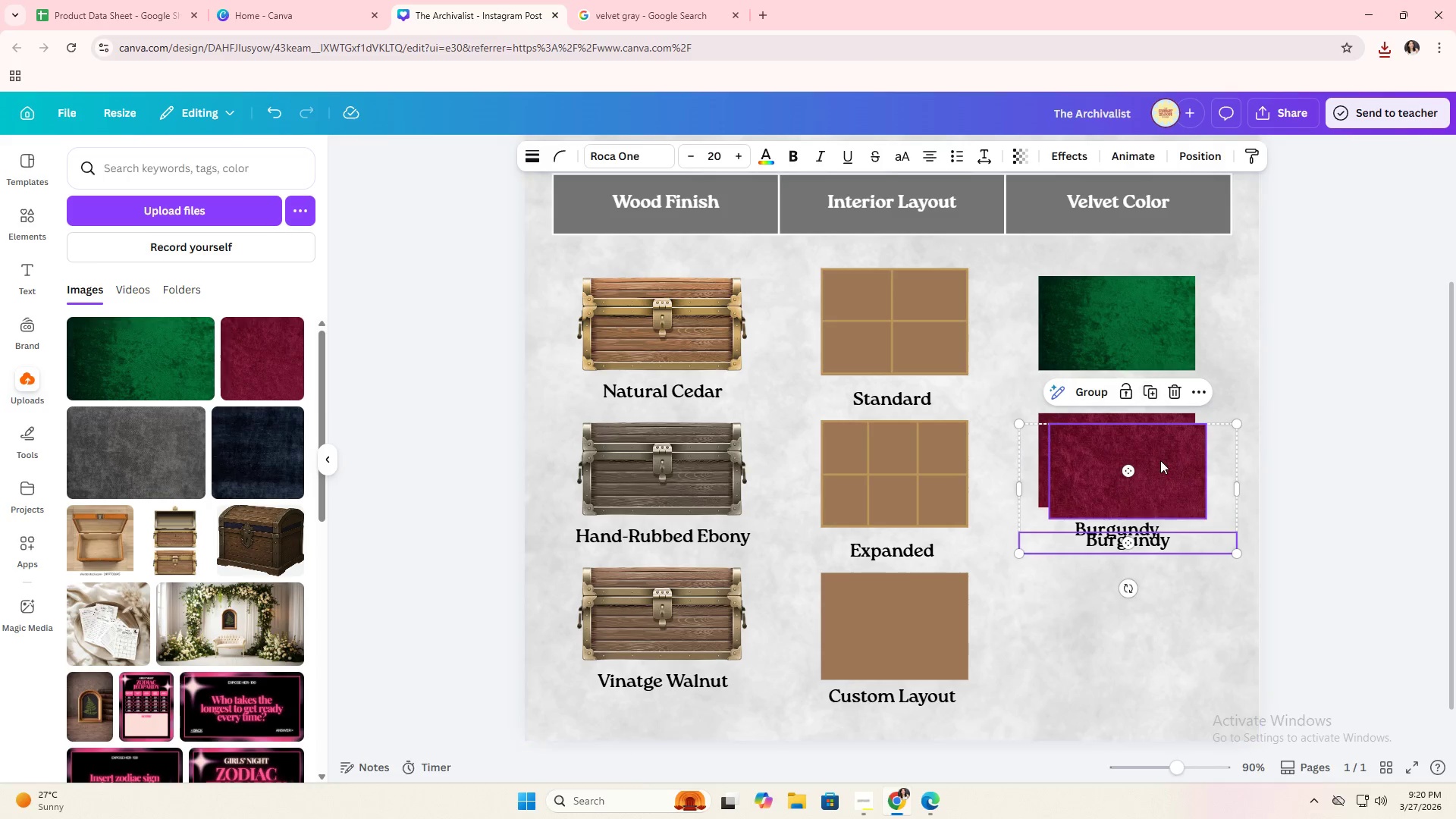 
left_click_drag(start_coordinate=[1160, 461], to_coordinate=[1153, 588])
 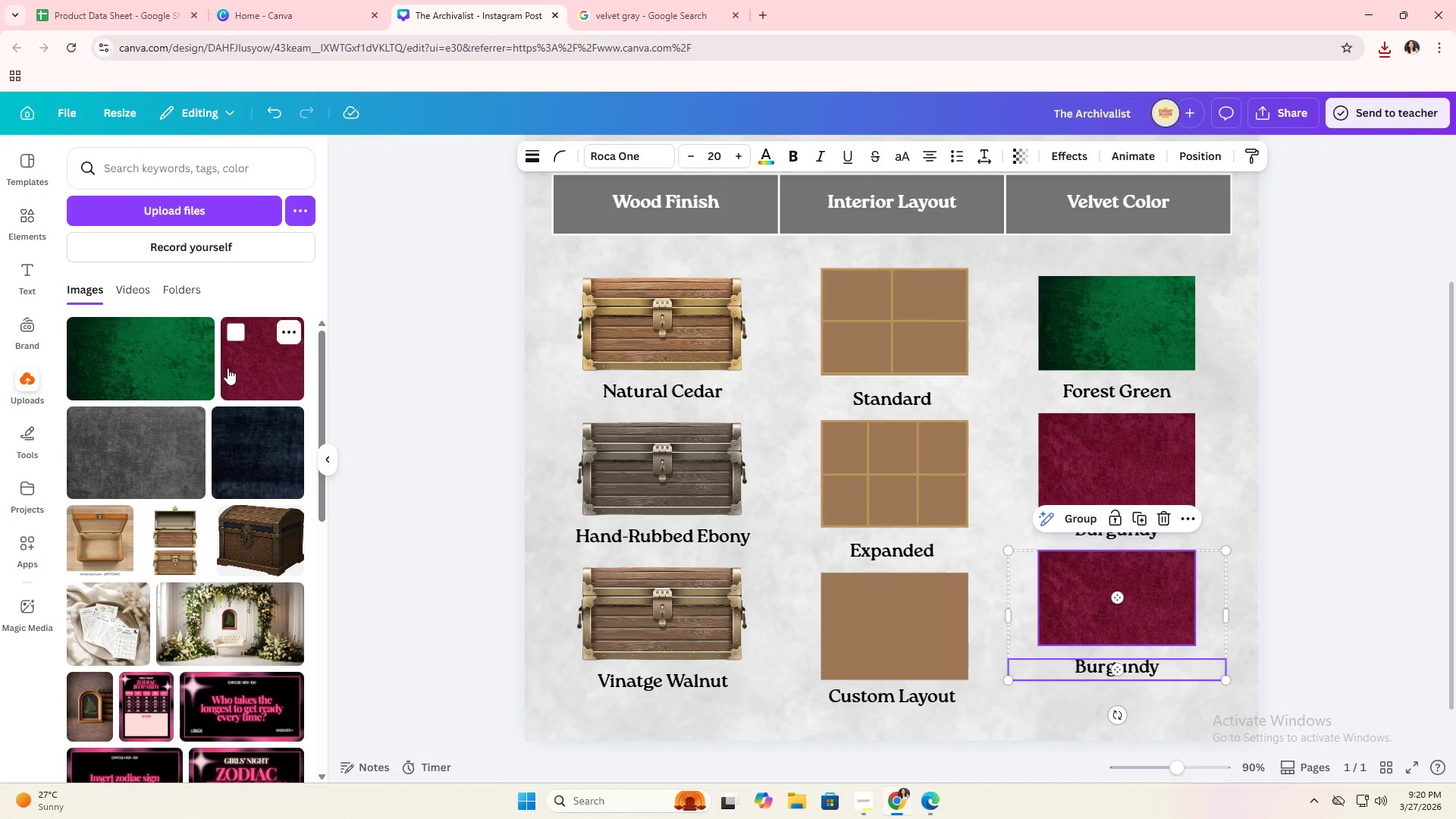 
left_click_drag(start_coordinate=[253, 446], to_coordinate=[1057, 584])
 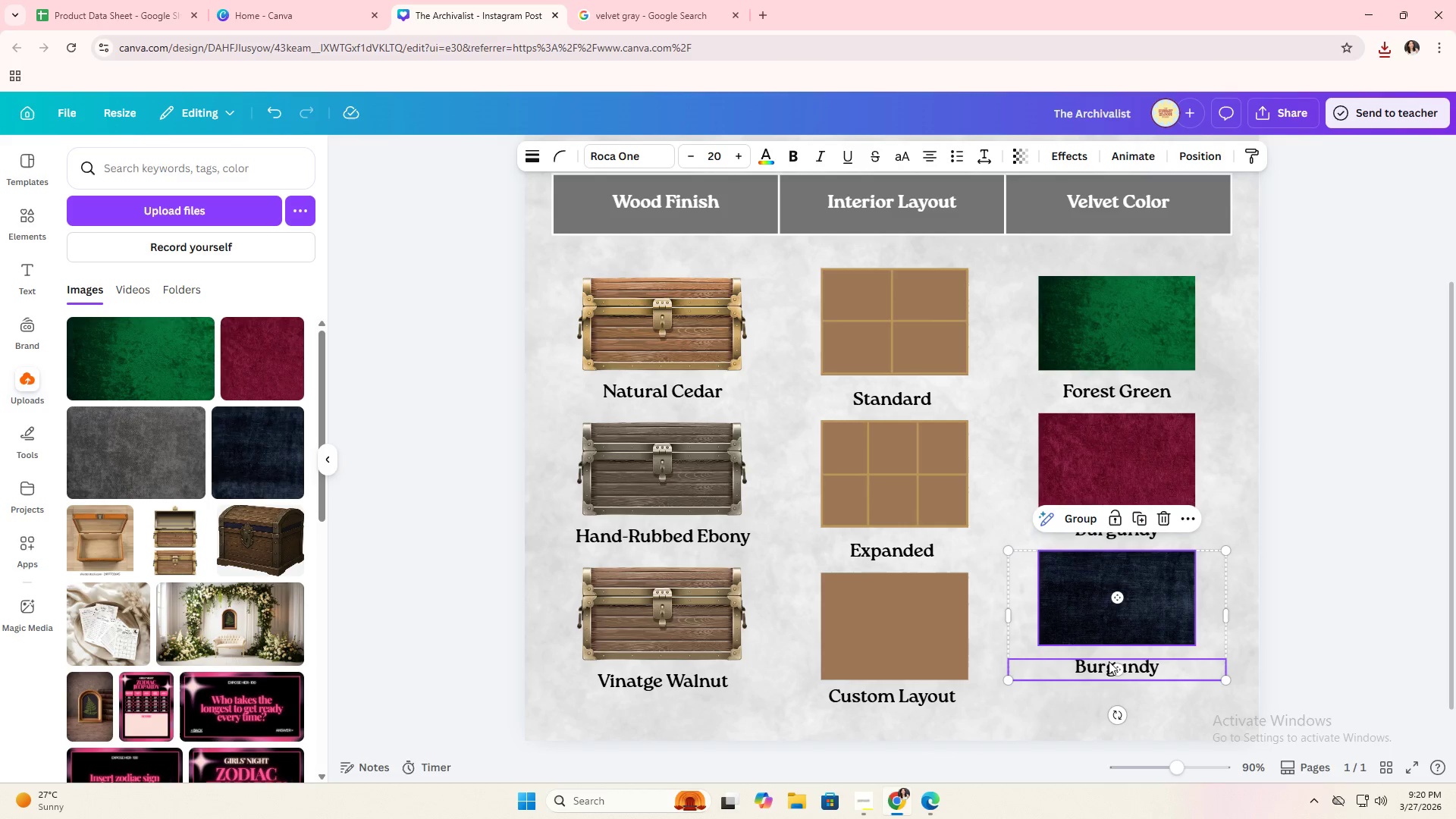 
left_click([1109, 668])
 